 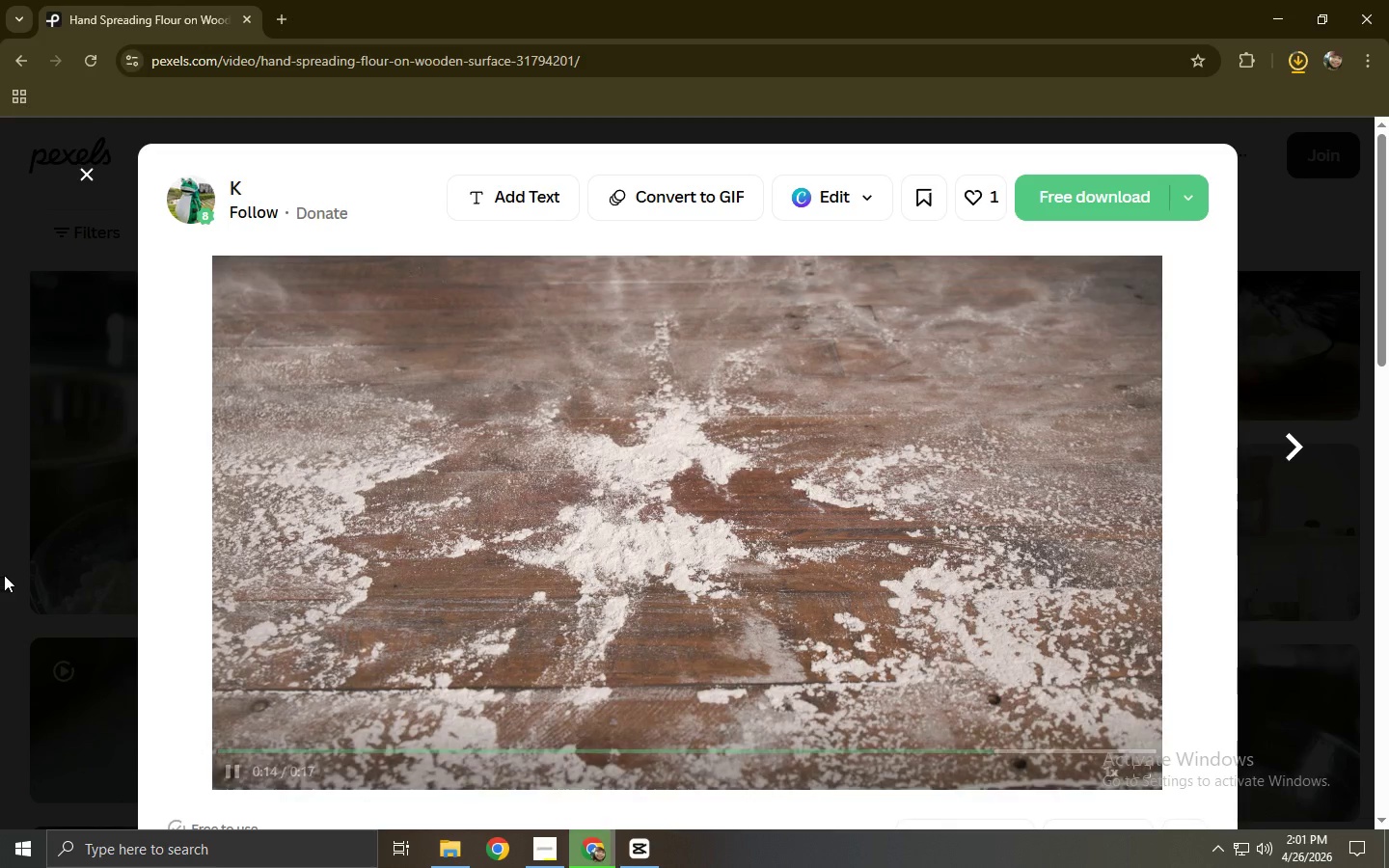 
left_click_drag(start_coordinate=[535, 167], to_coordinate=[527, 167])
 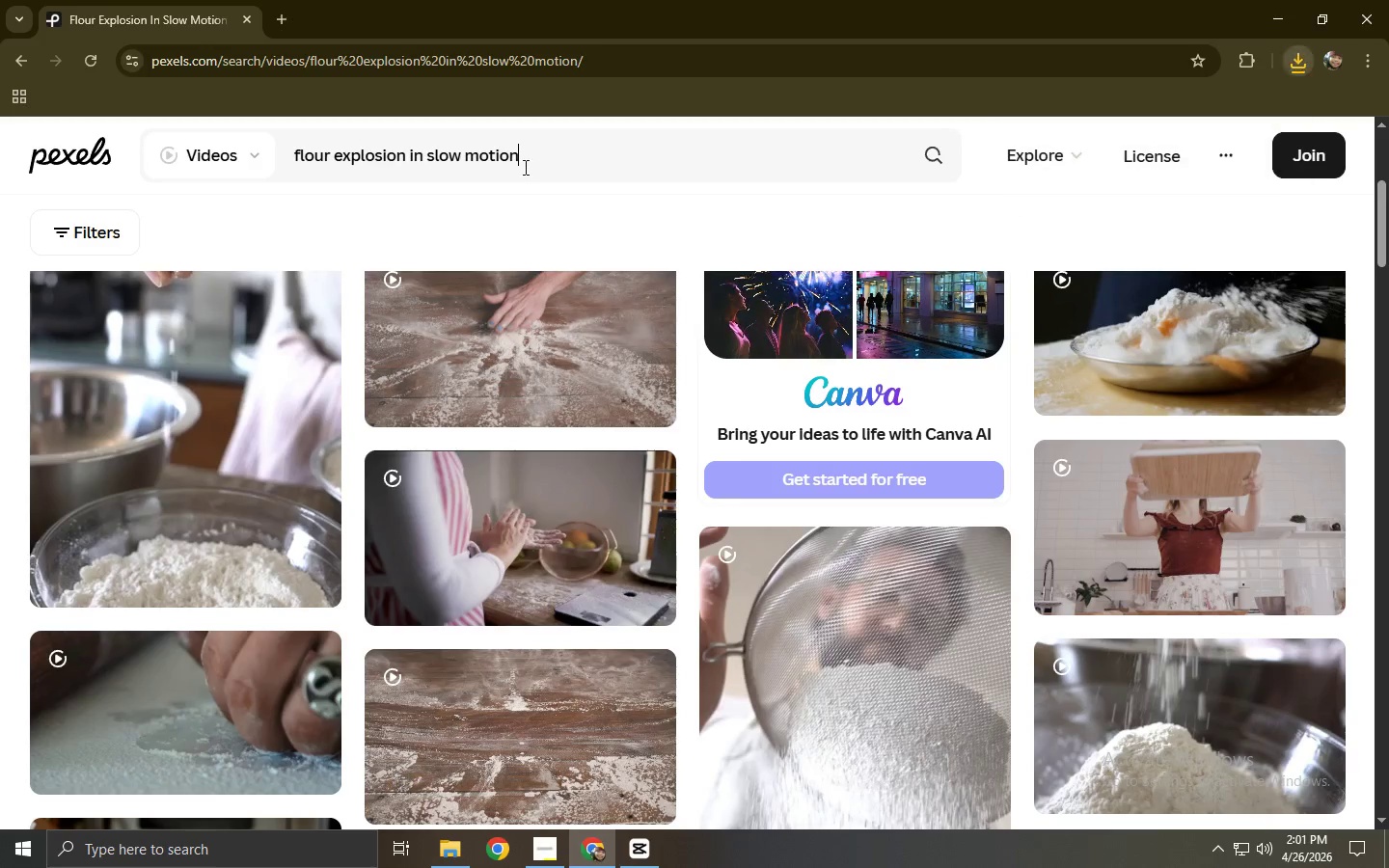 
triple_click([524, 167])
 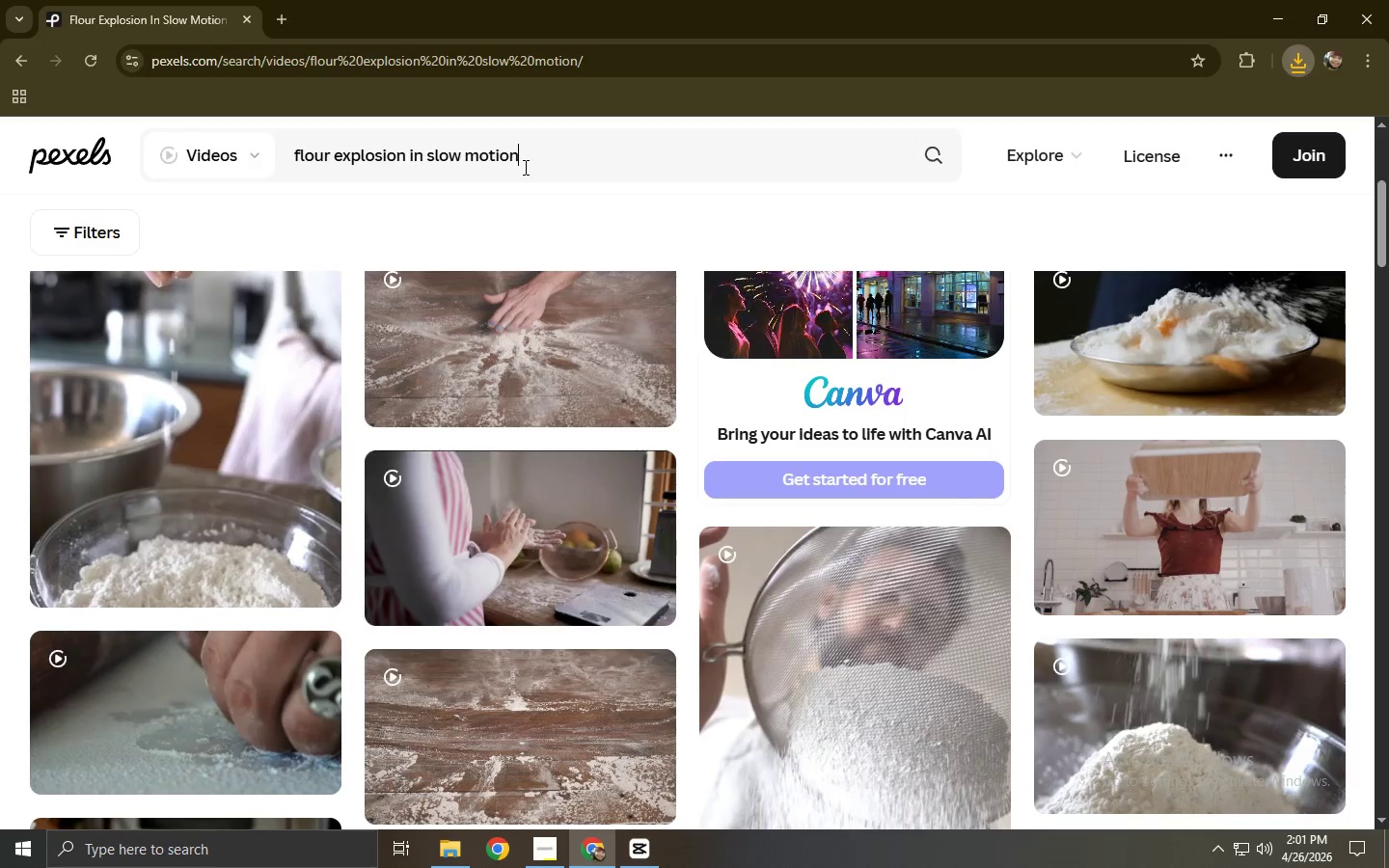 
triple_click([524, 167])
 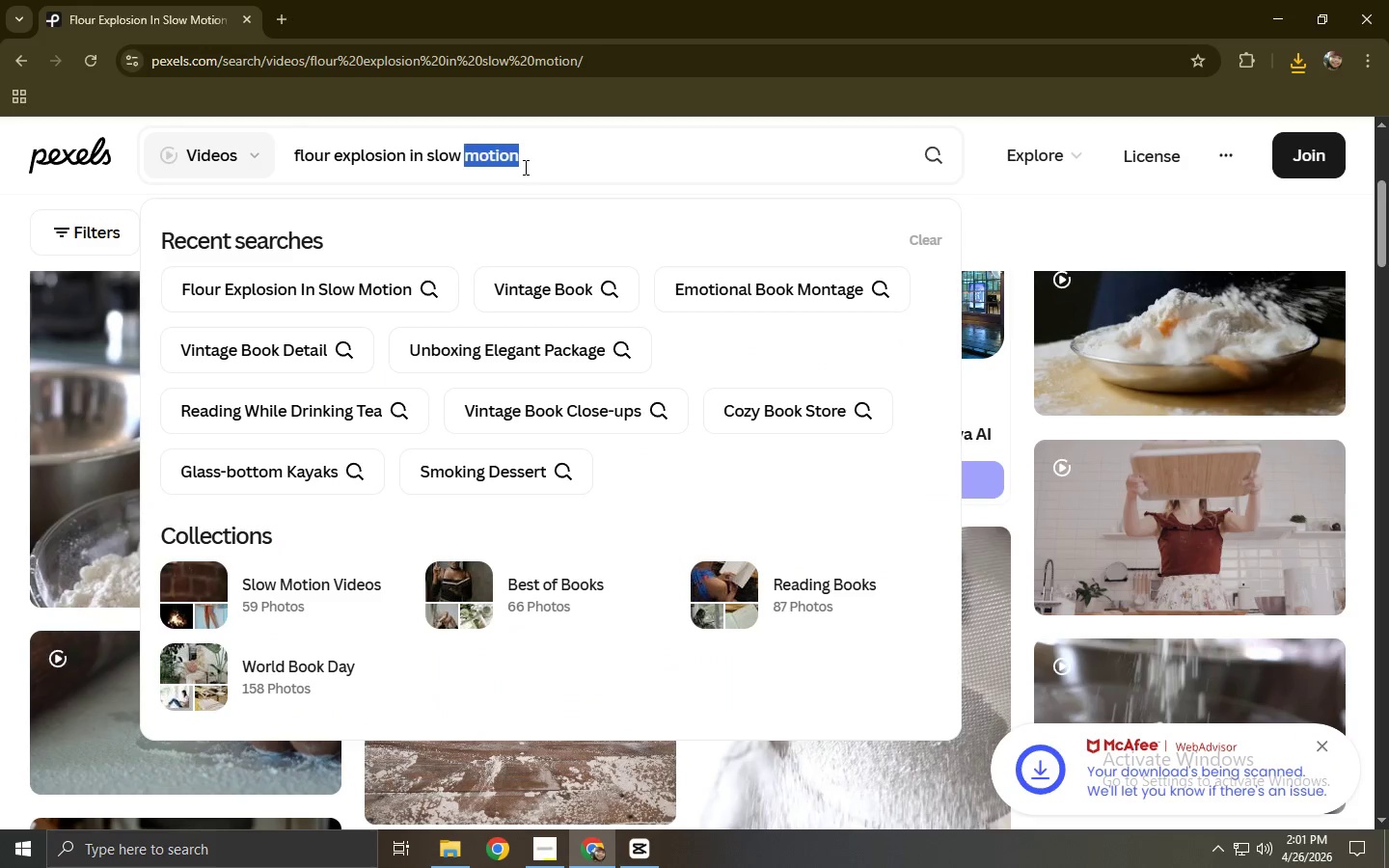 
double_click([524, 167])
 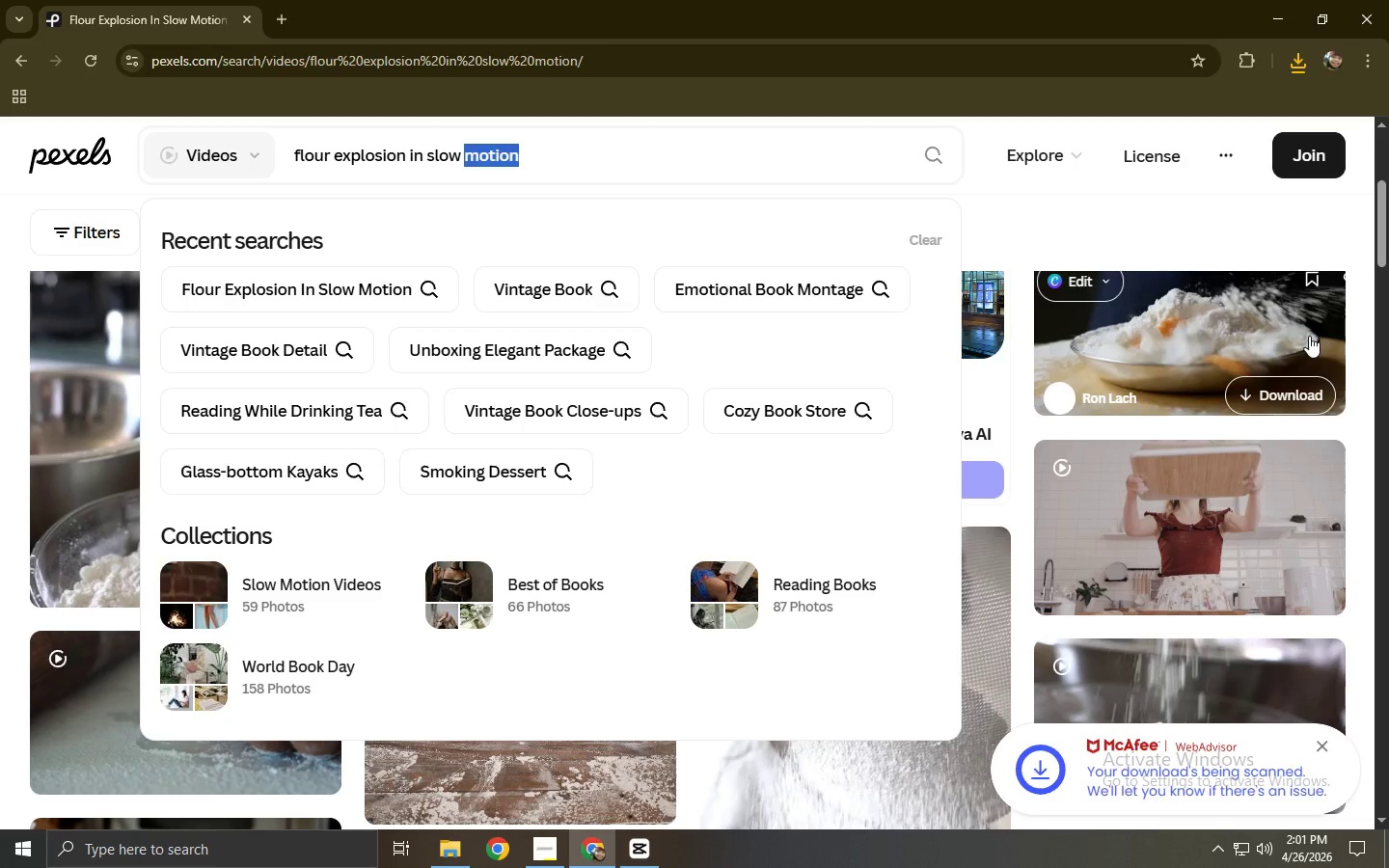 
left_click([1220, 336])
 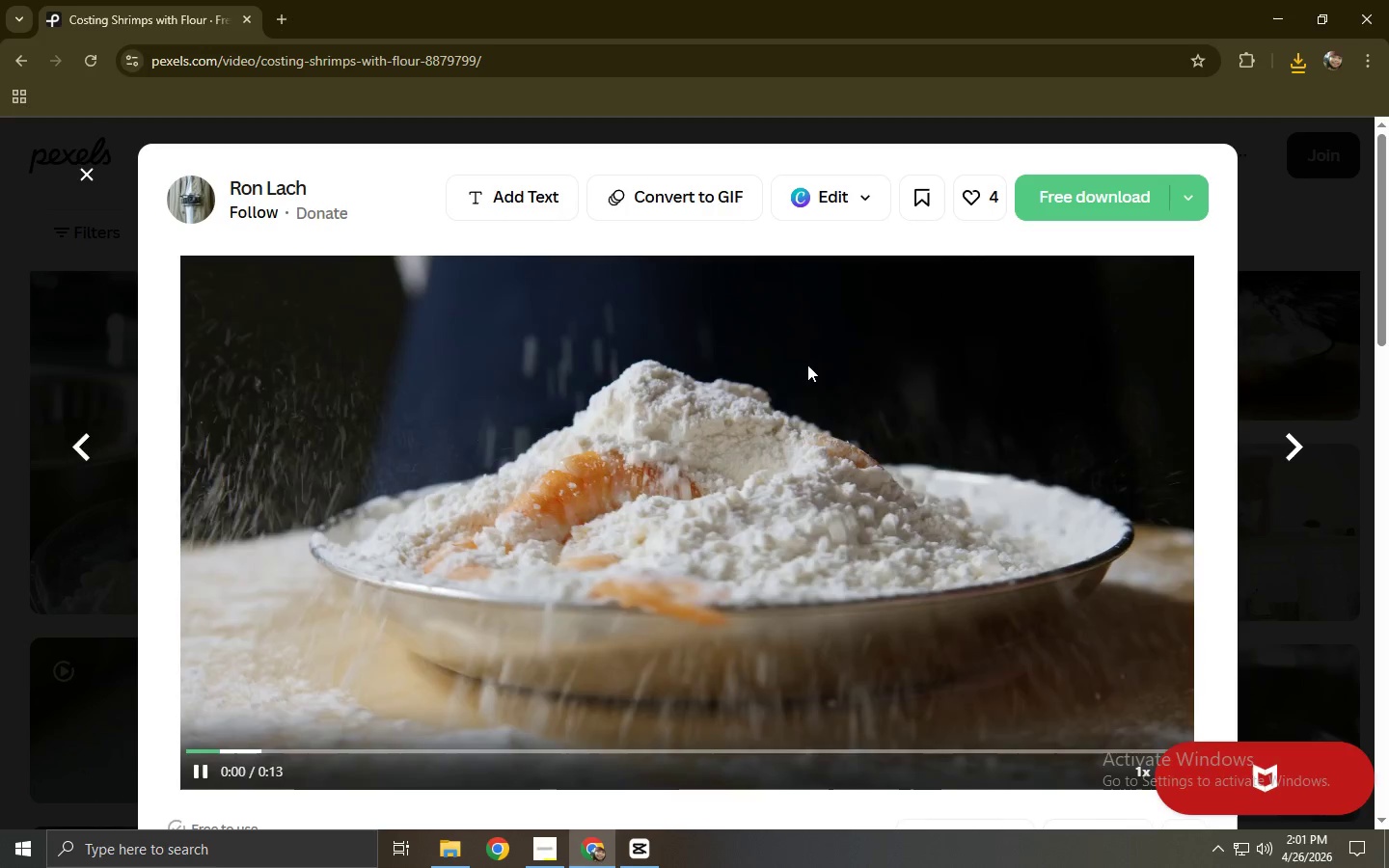 
left_click([0, 444])
 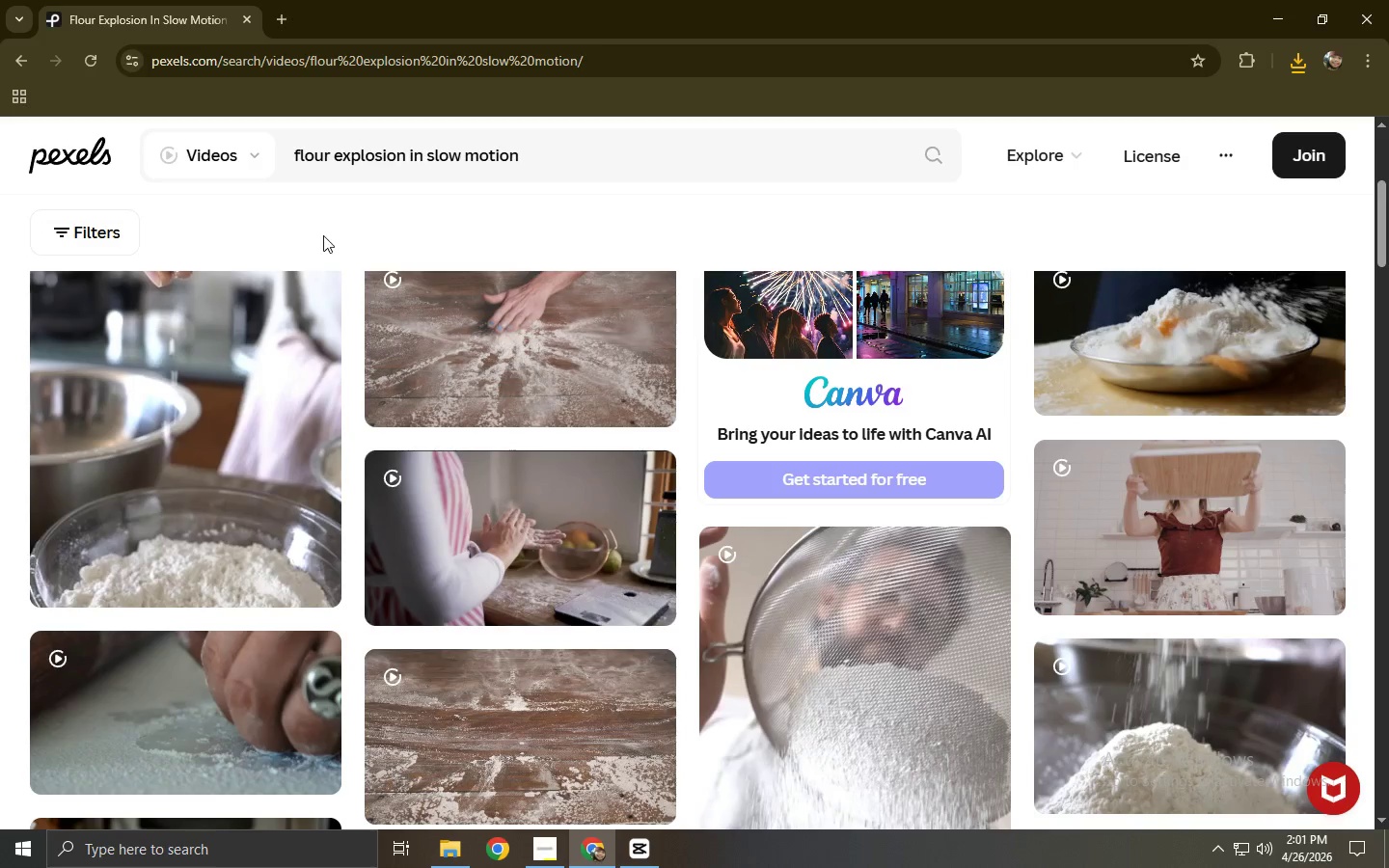 
left_click_drag(start_coordinate=[568, 150], to_coordinate=[220, 153])
 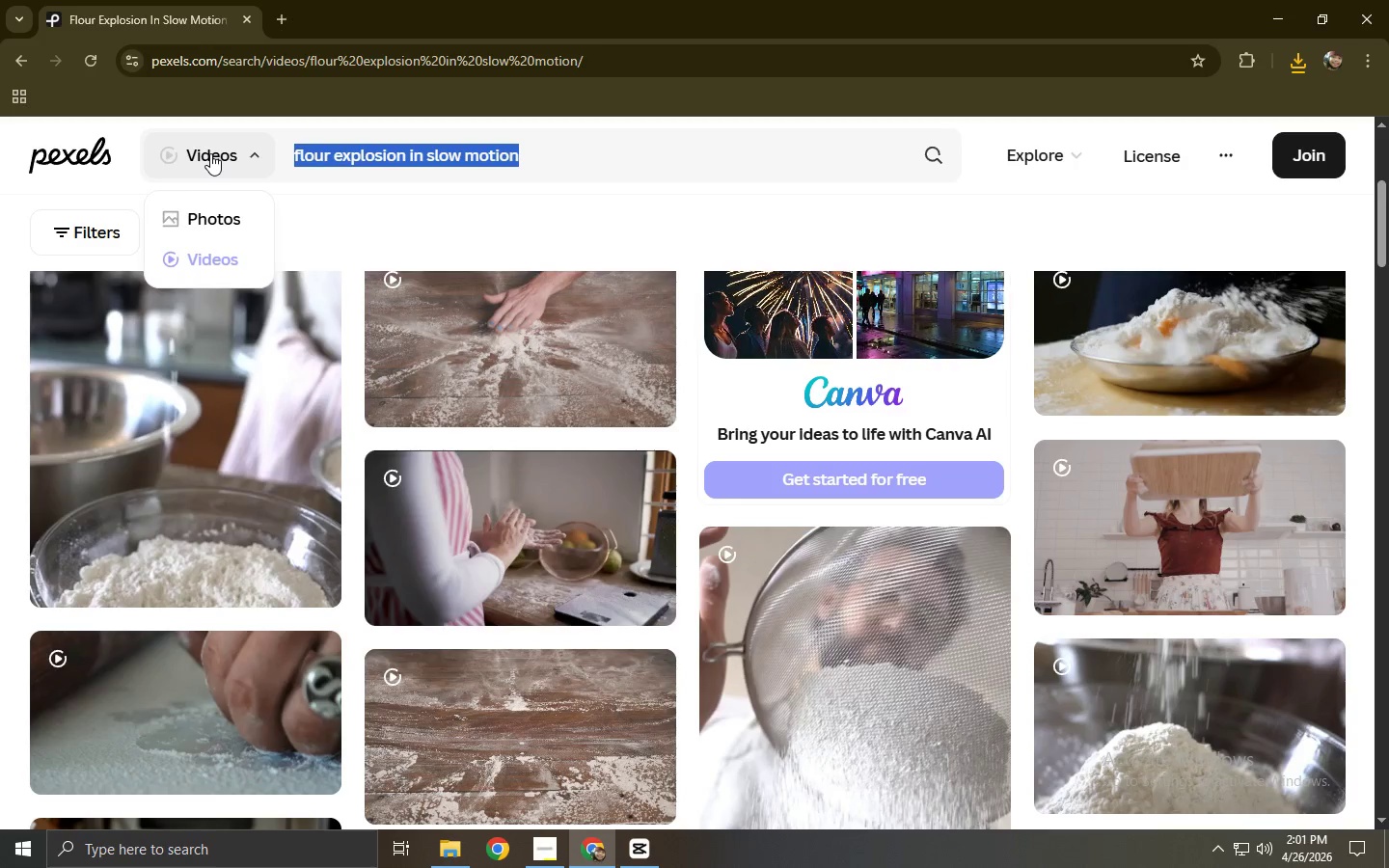 
mouse_move([240, 149])
 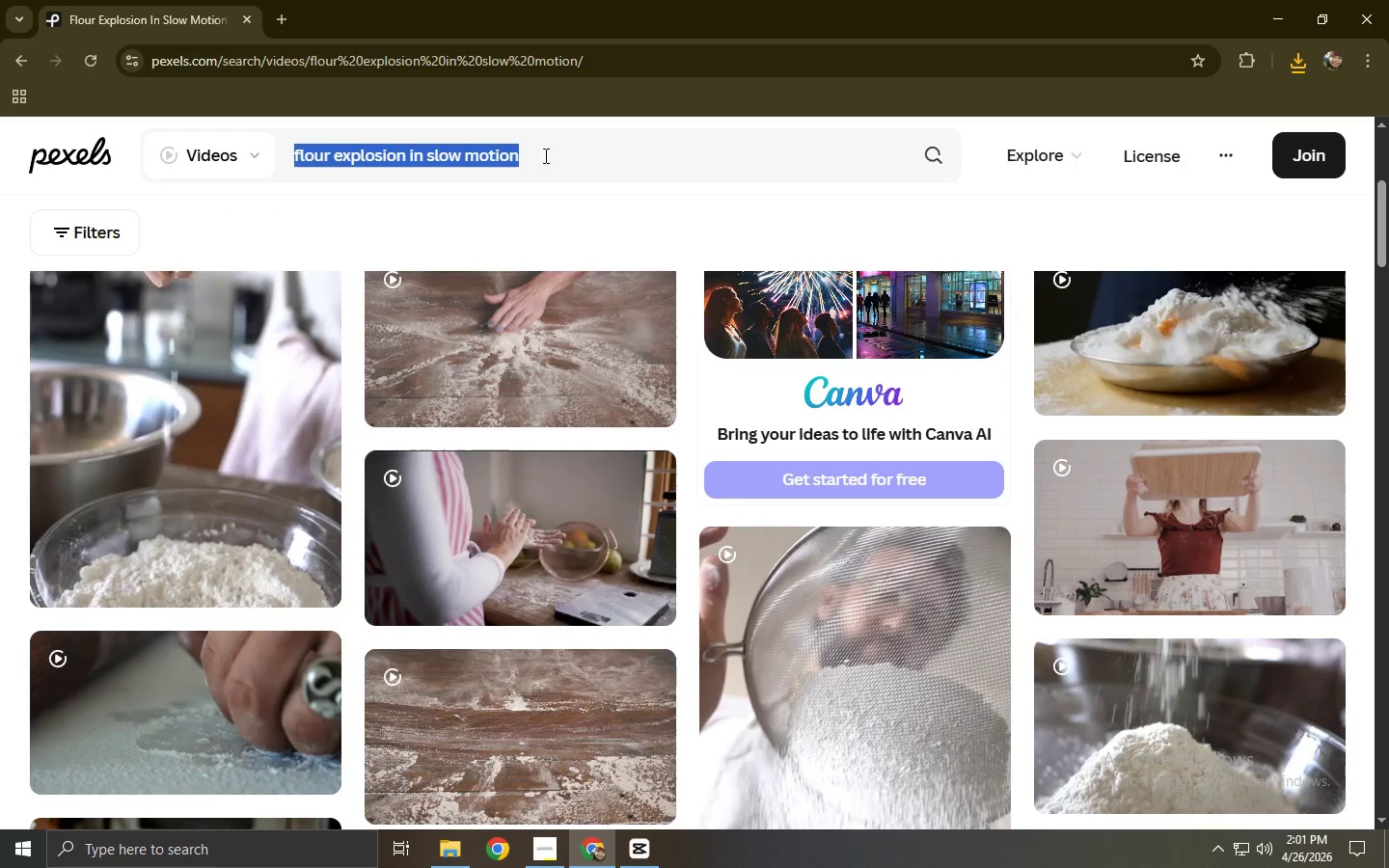 
double_click([544, 155])
 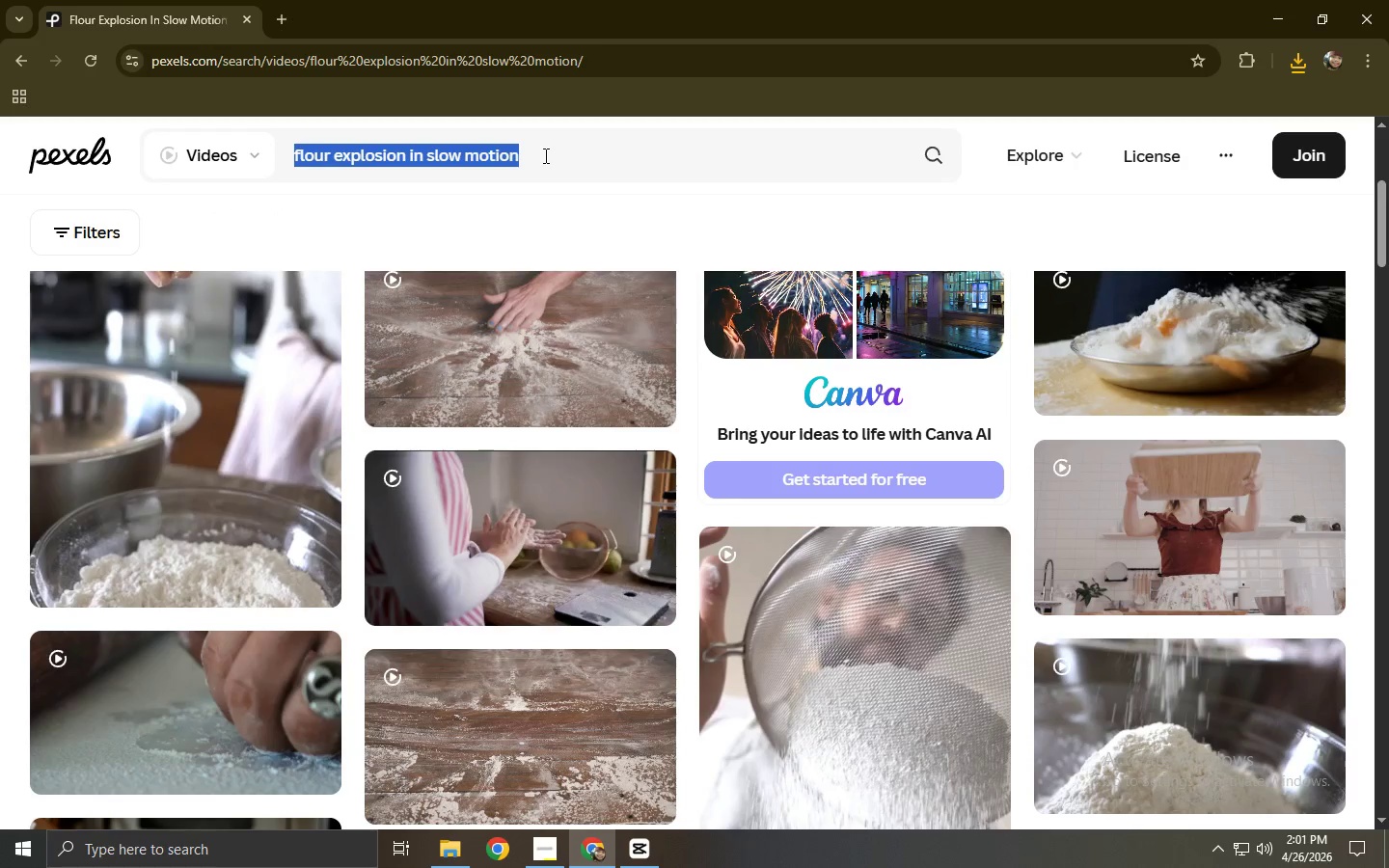 
triple_click([544, 155])
 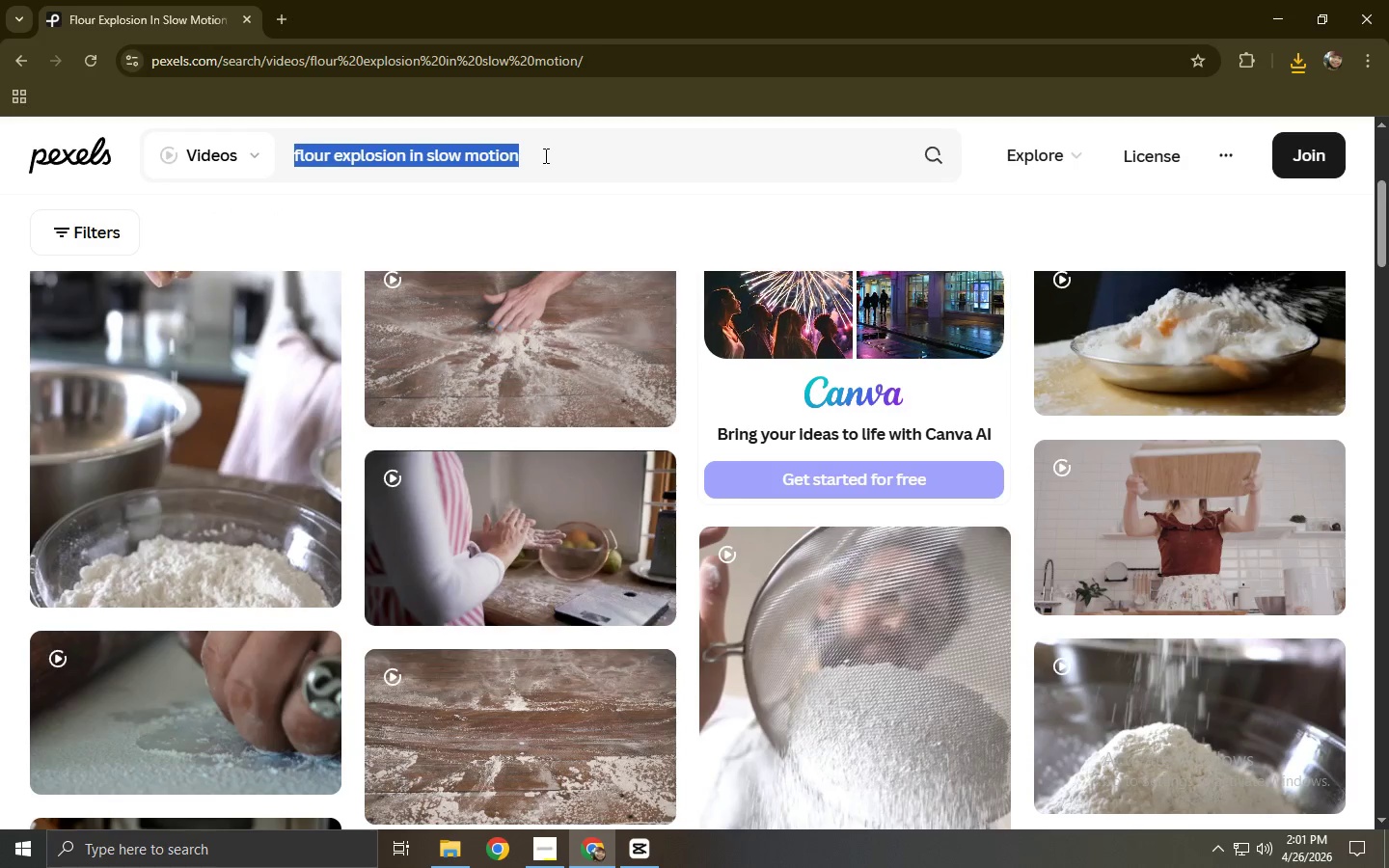 
triple_click([544, 155])
 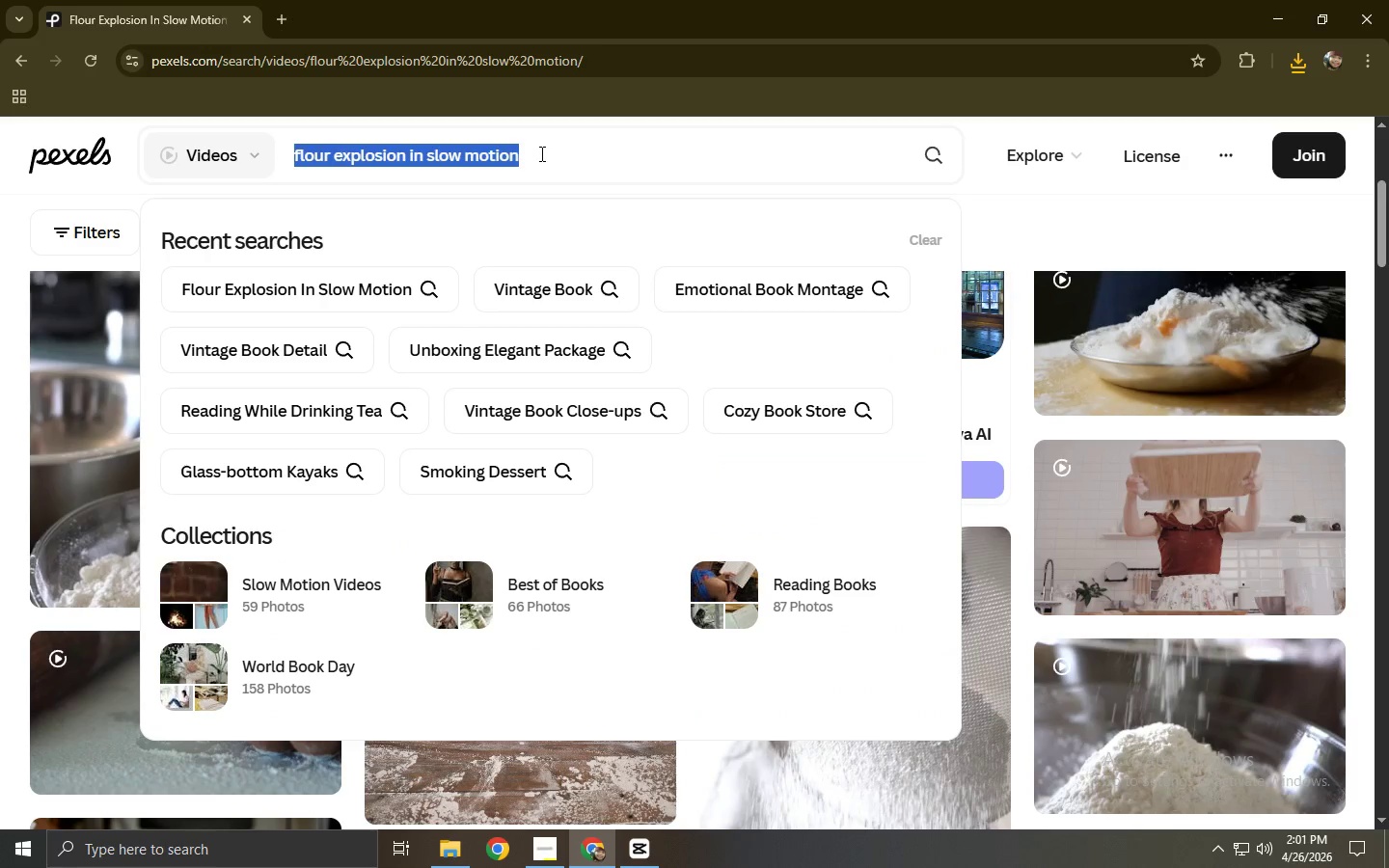 
left_click([540, 153])
 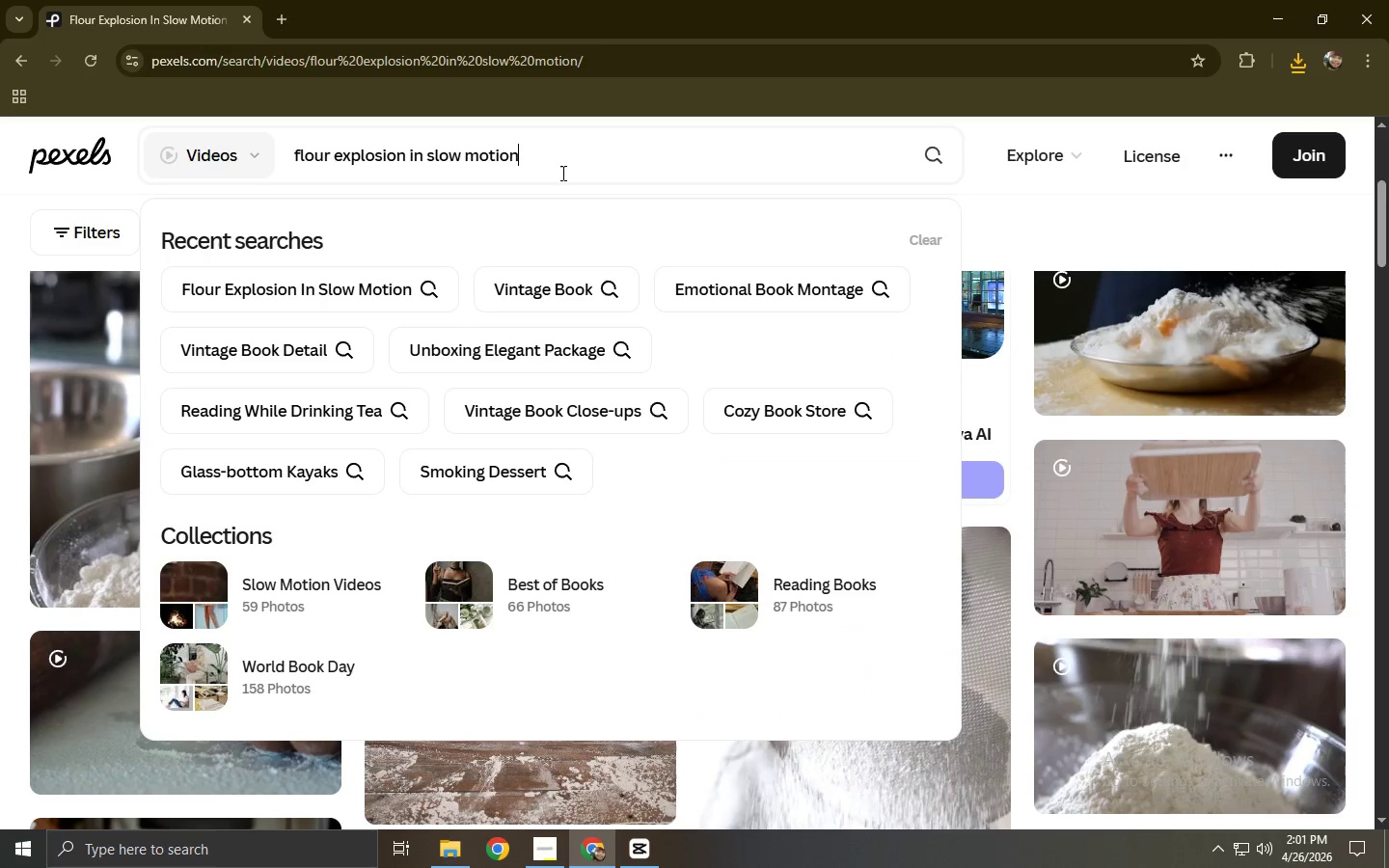 
double_click([561, 163])
 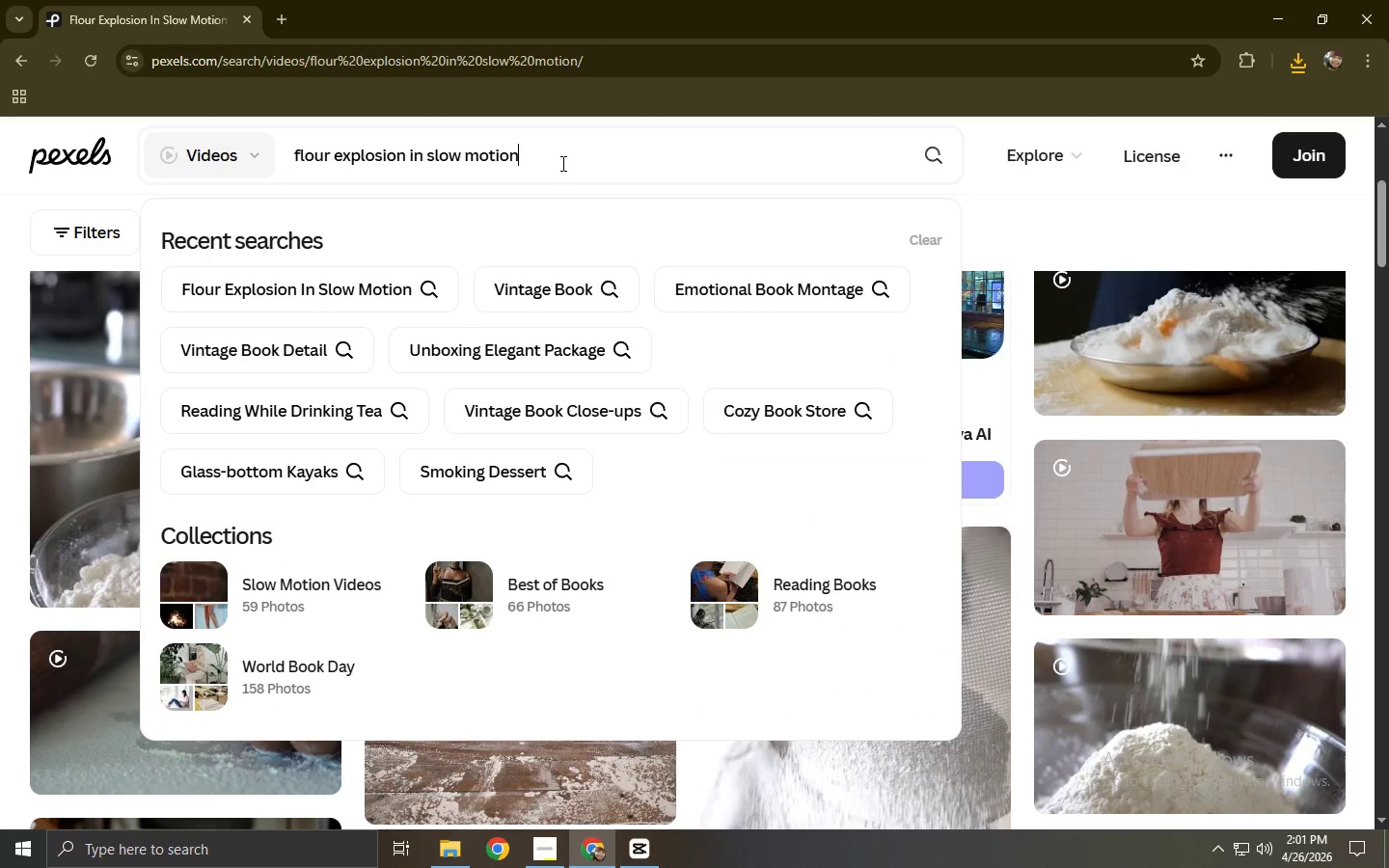 
triple_click([561, 163])
 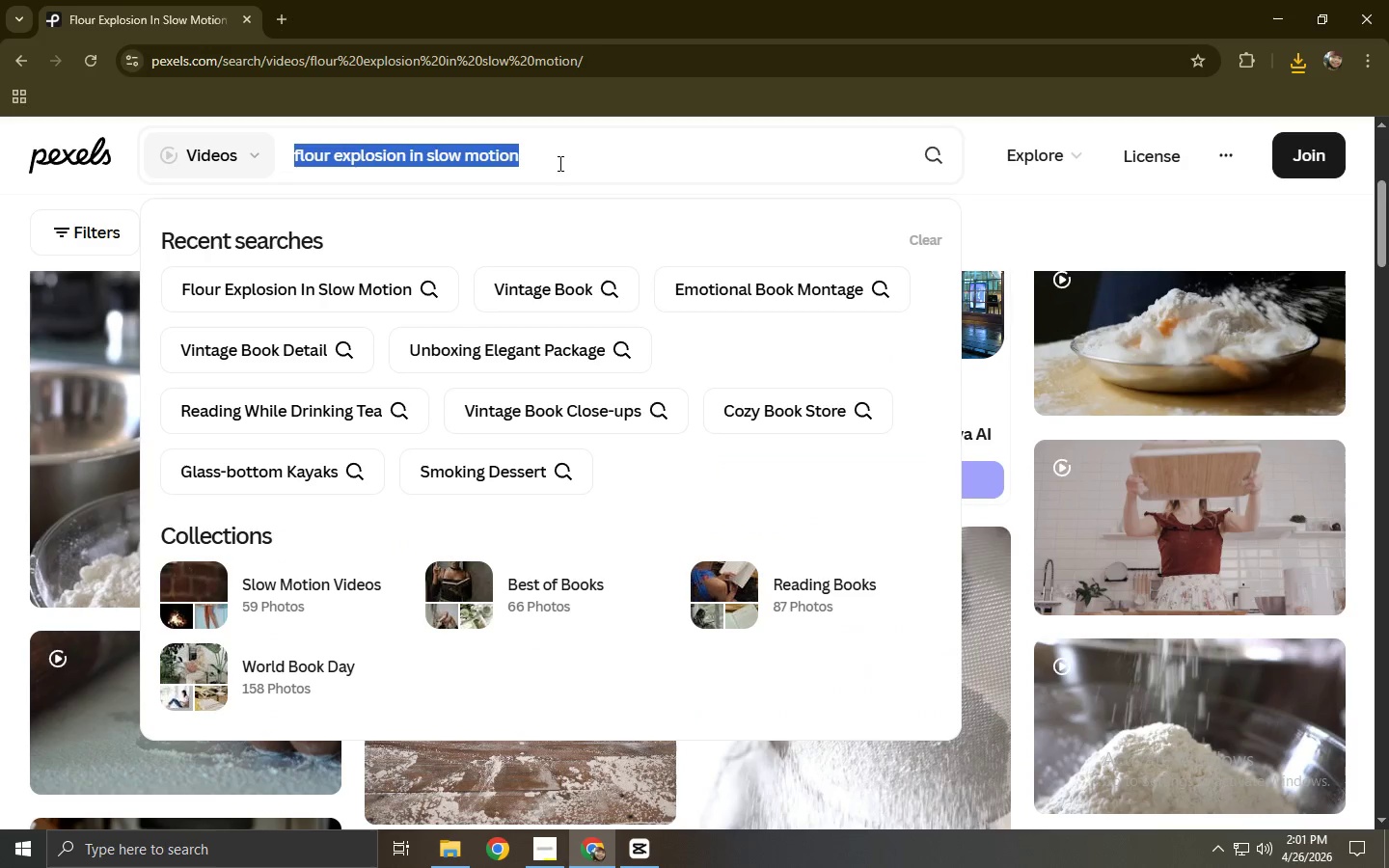 
type(dough slap on wooden table)
 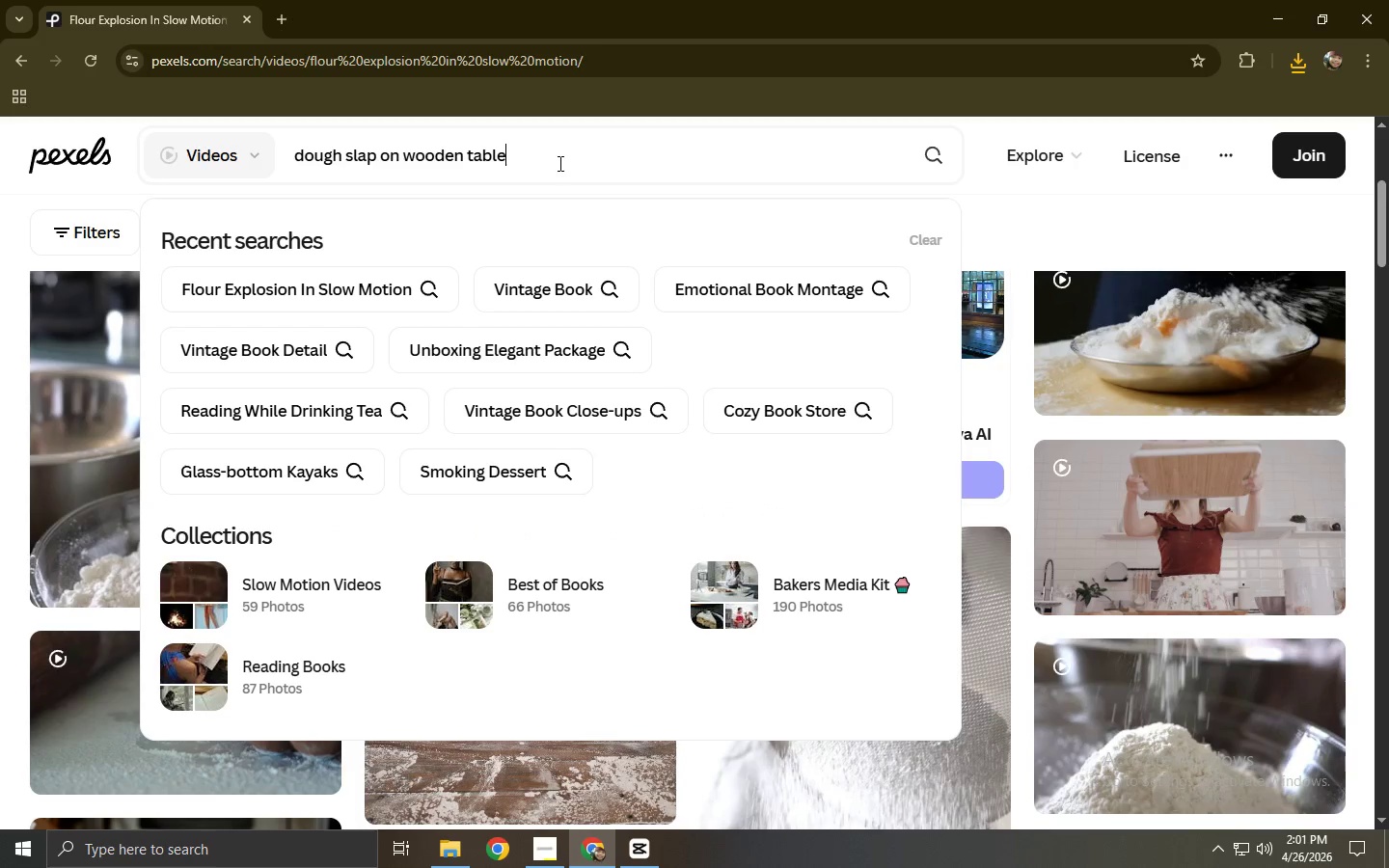 
key(Enter)
 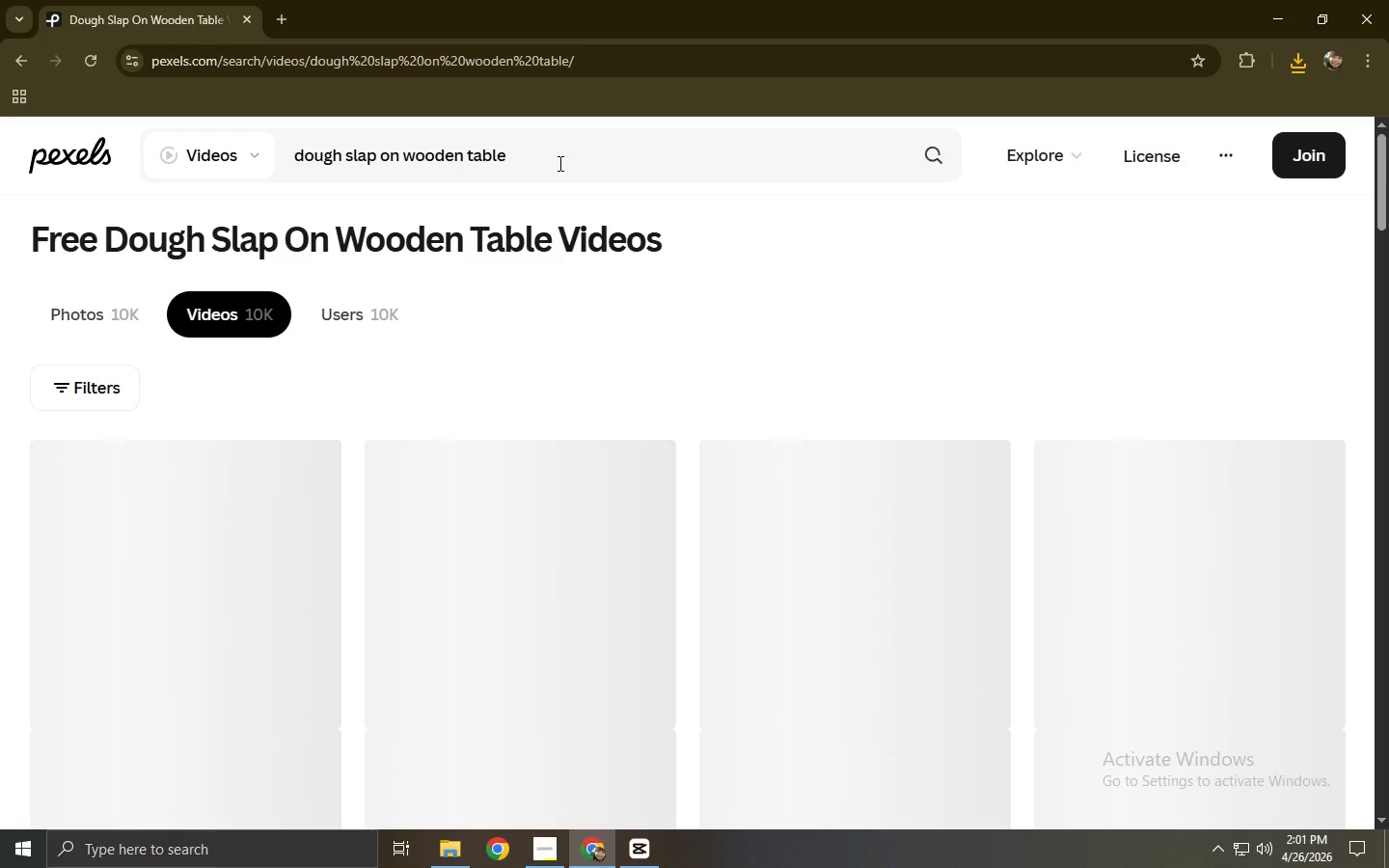 
mouse_move([430, 369])
 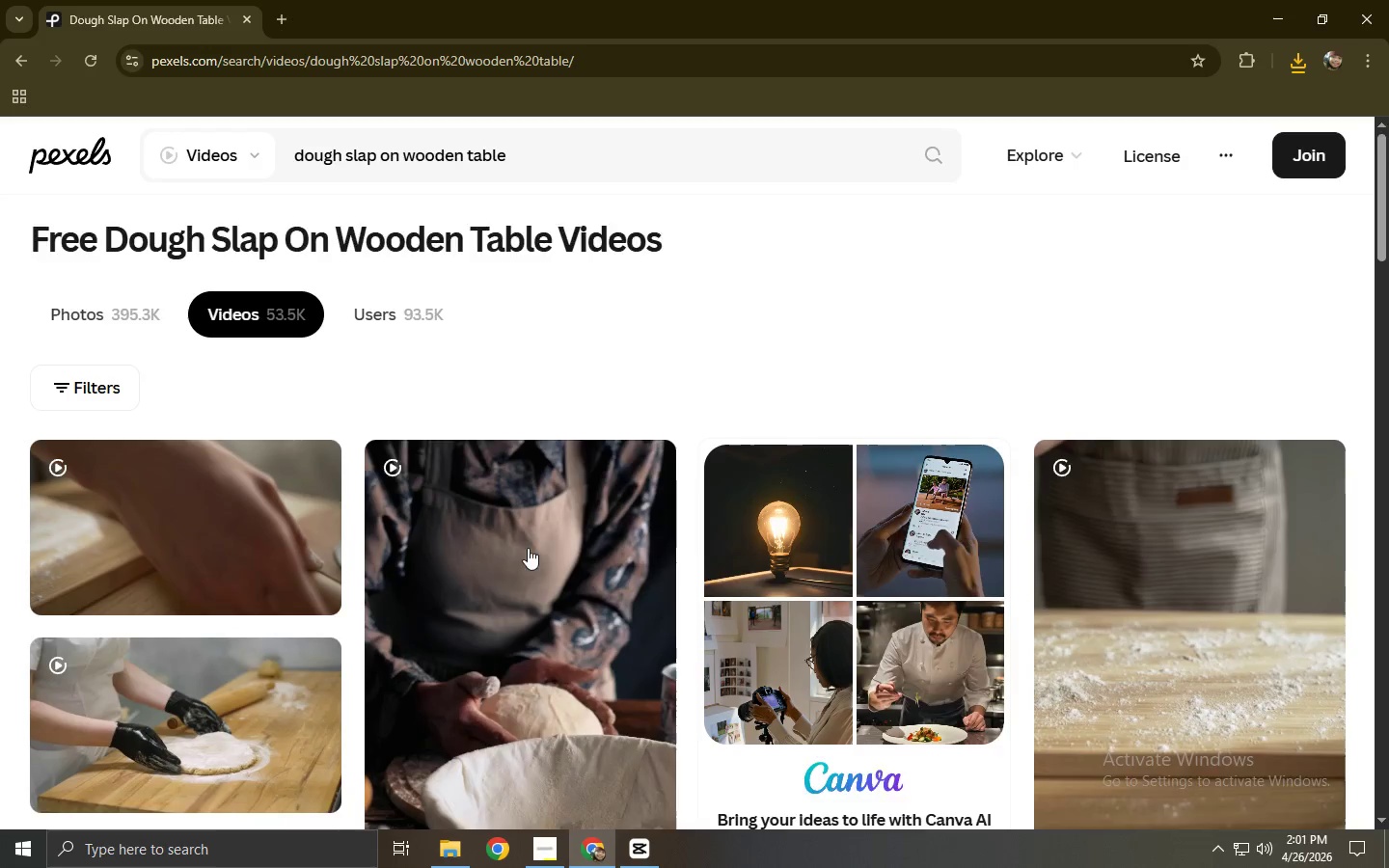 
scroll: coordinate [385, 518], scroll_direction: down, amount: 14.0
 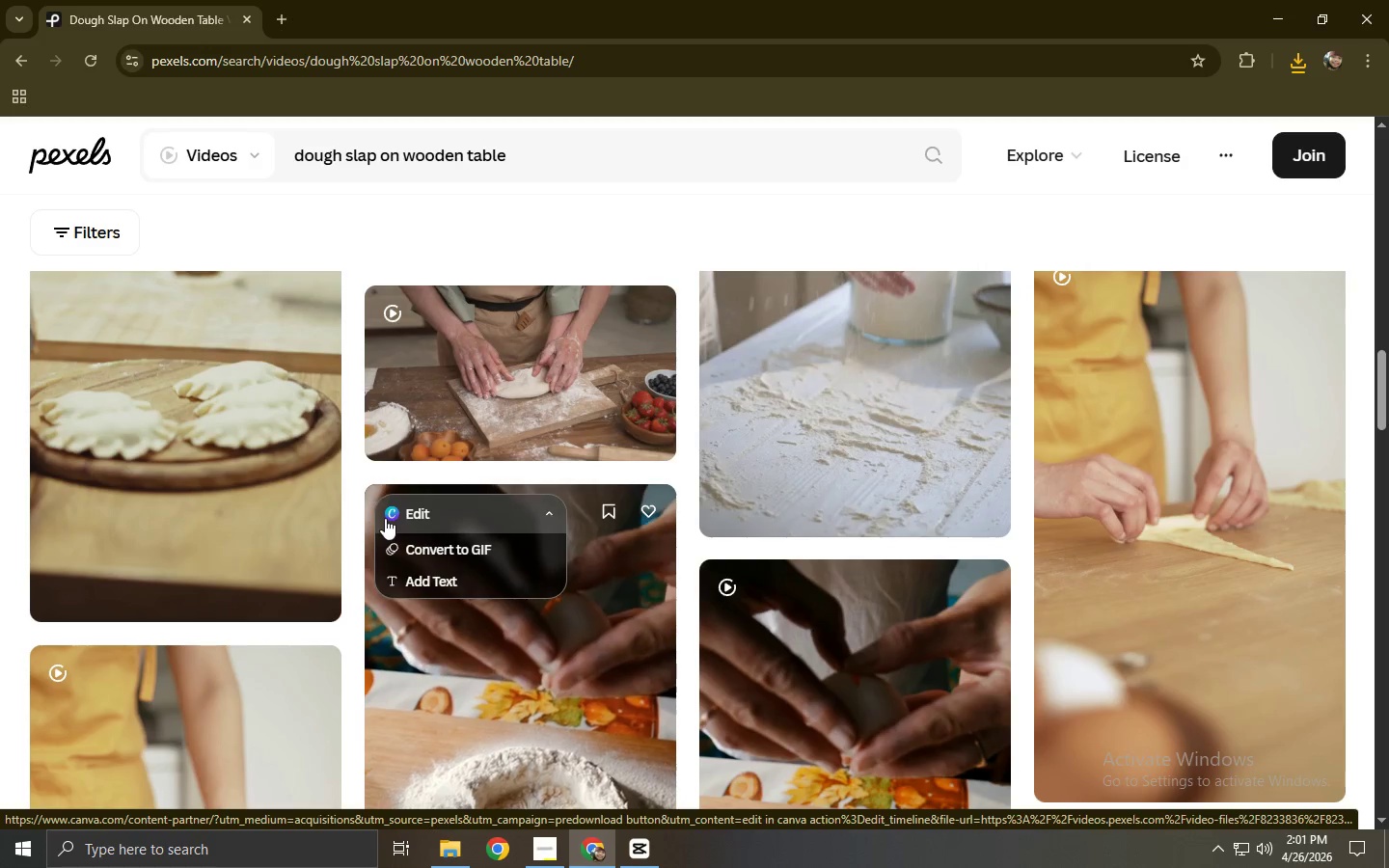 
wait(6.34)
 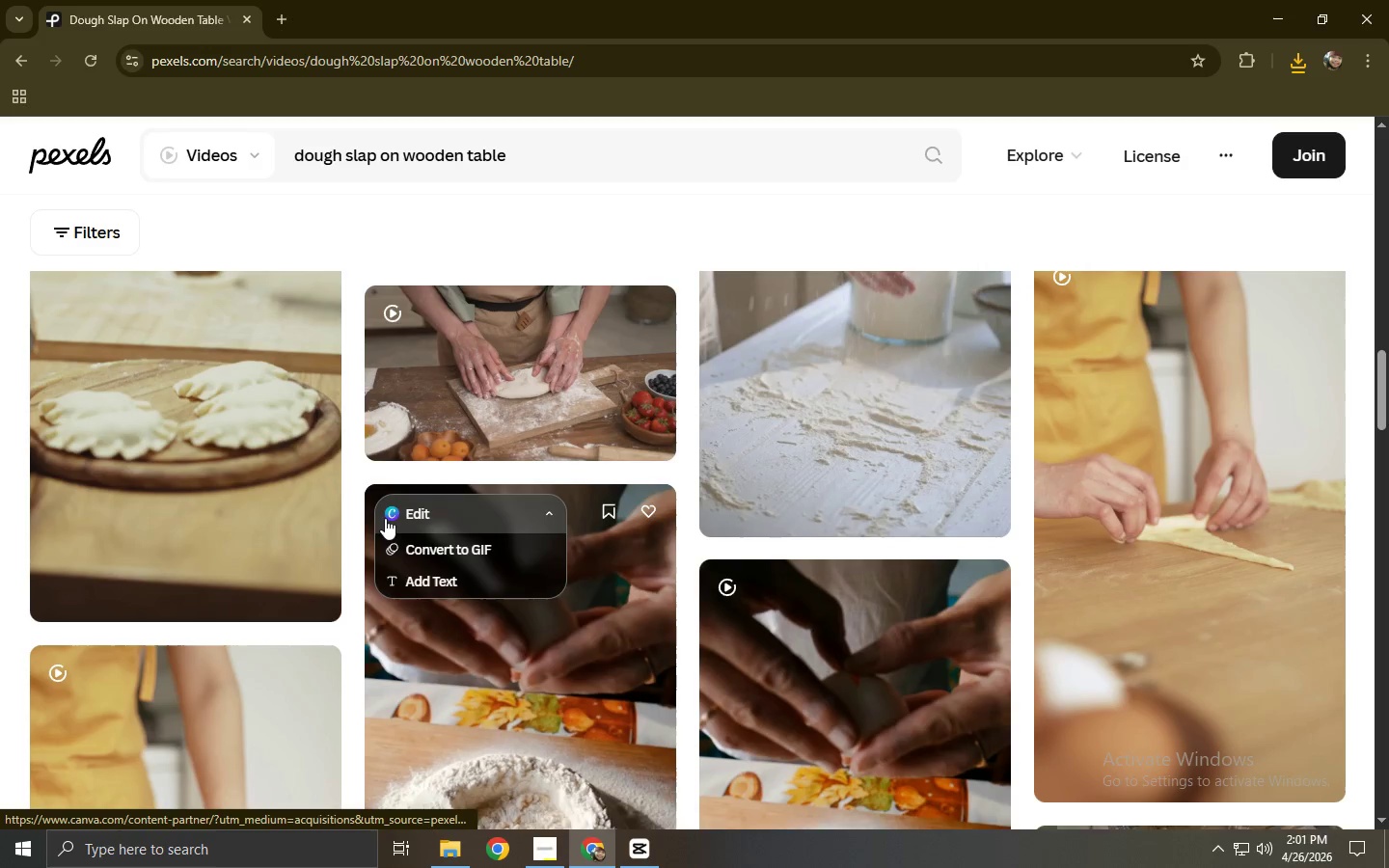 
scroll: coordinate [25, 430], scroll_direction: down, amount: 8.0
 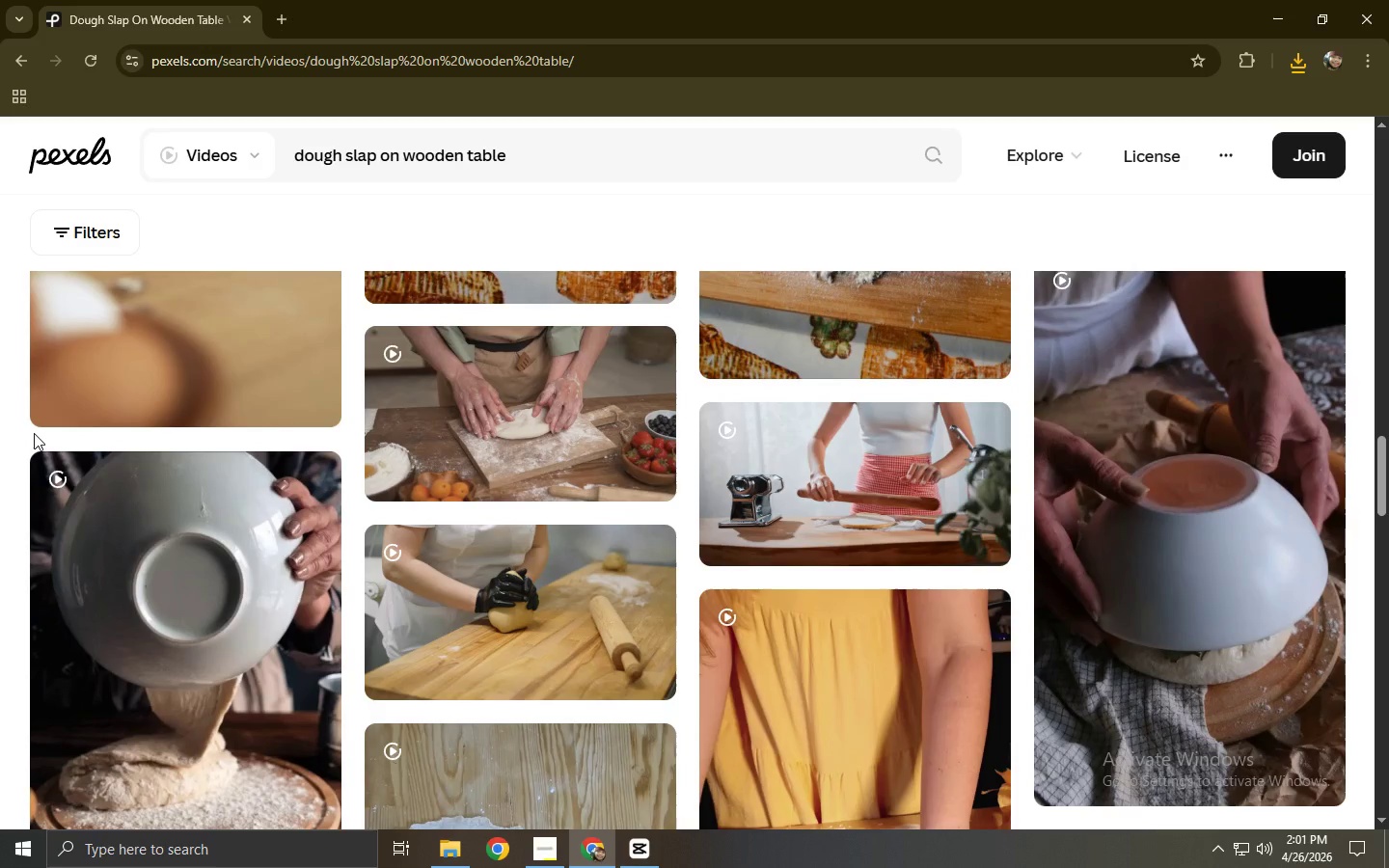 
scroll: coordinate [34, 433], scroll_direction: up, amount: 5.0
 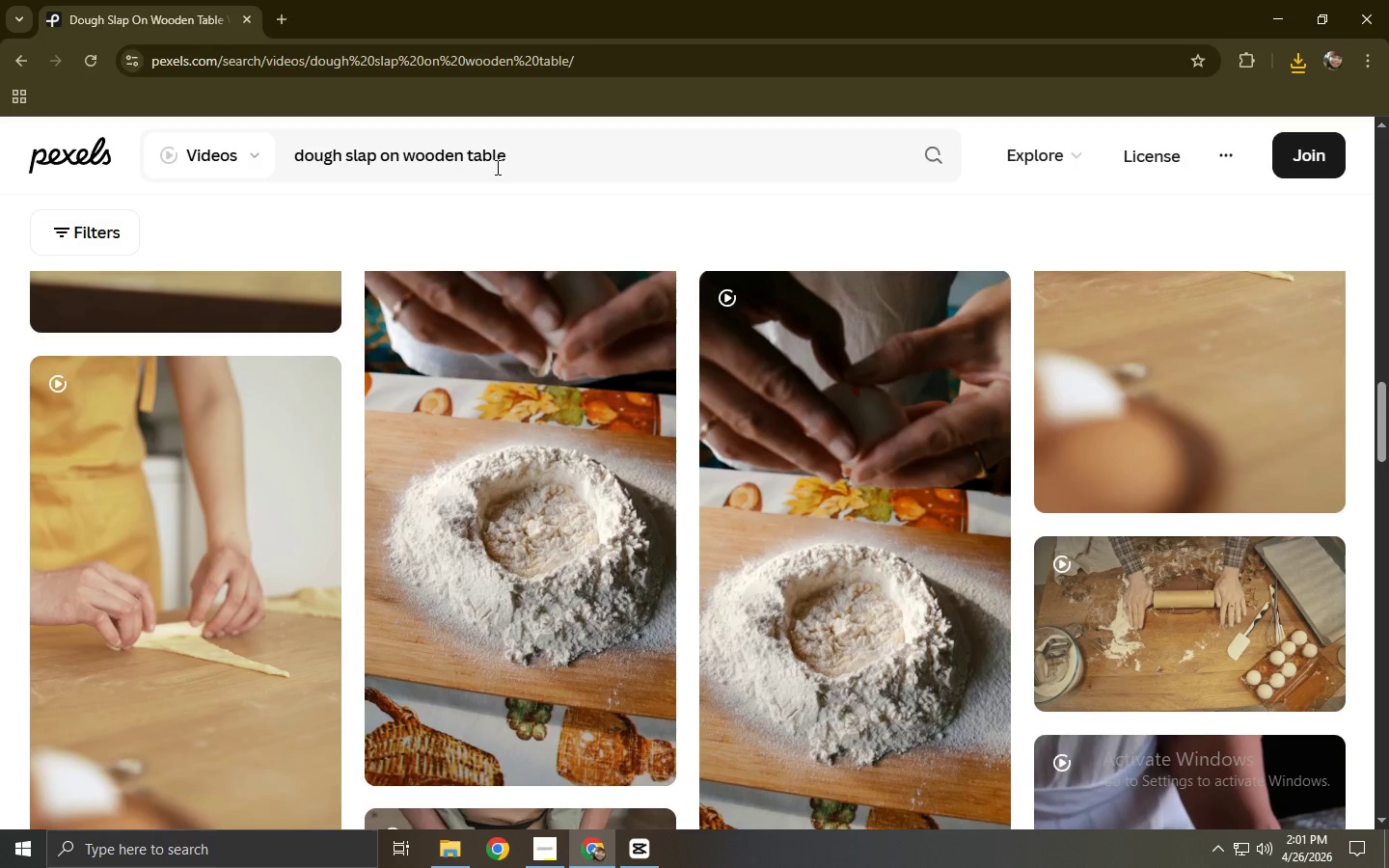 
left_click_drag(start_coordinate=[516, 164], to_coordinate=[380, 183])
 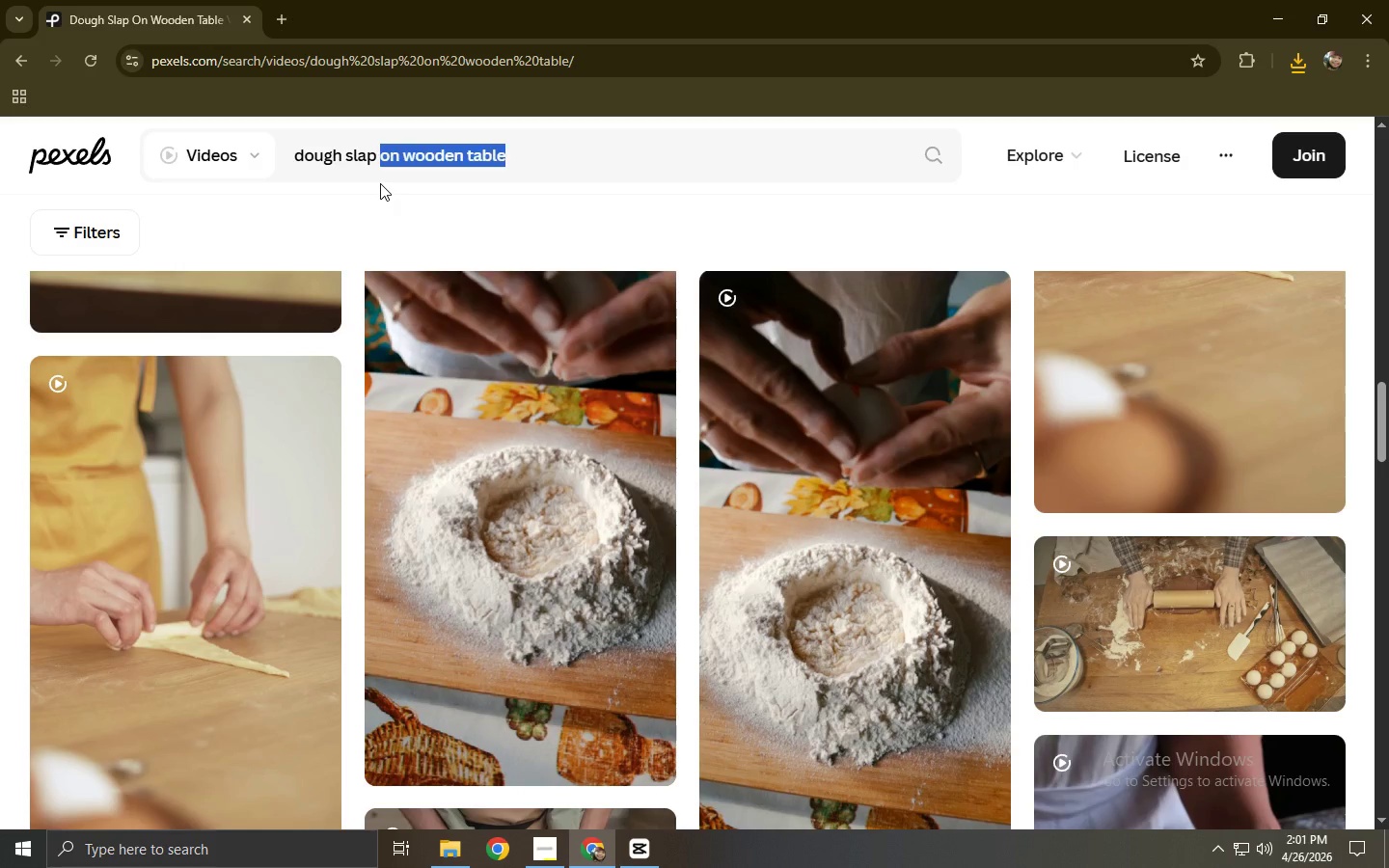 
key(Backspace)
 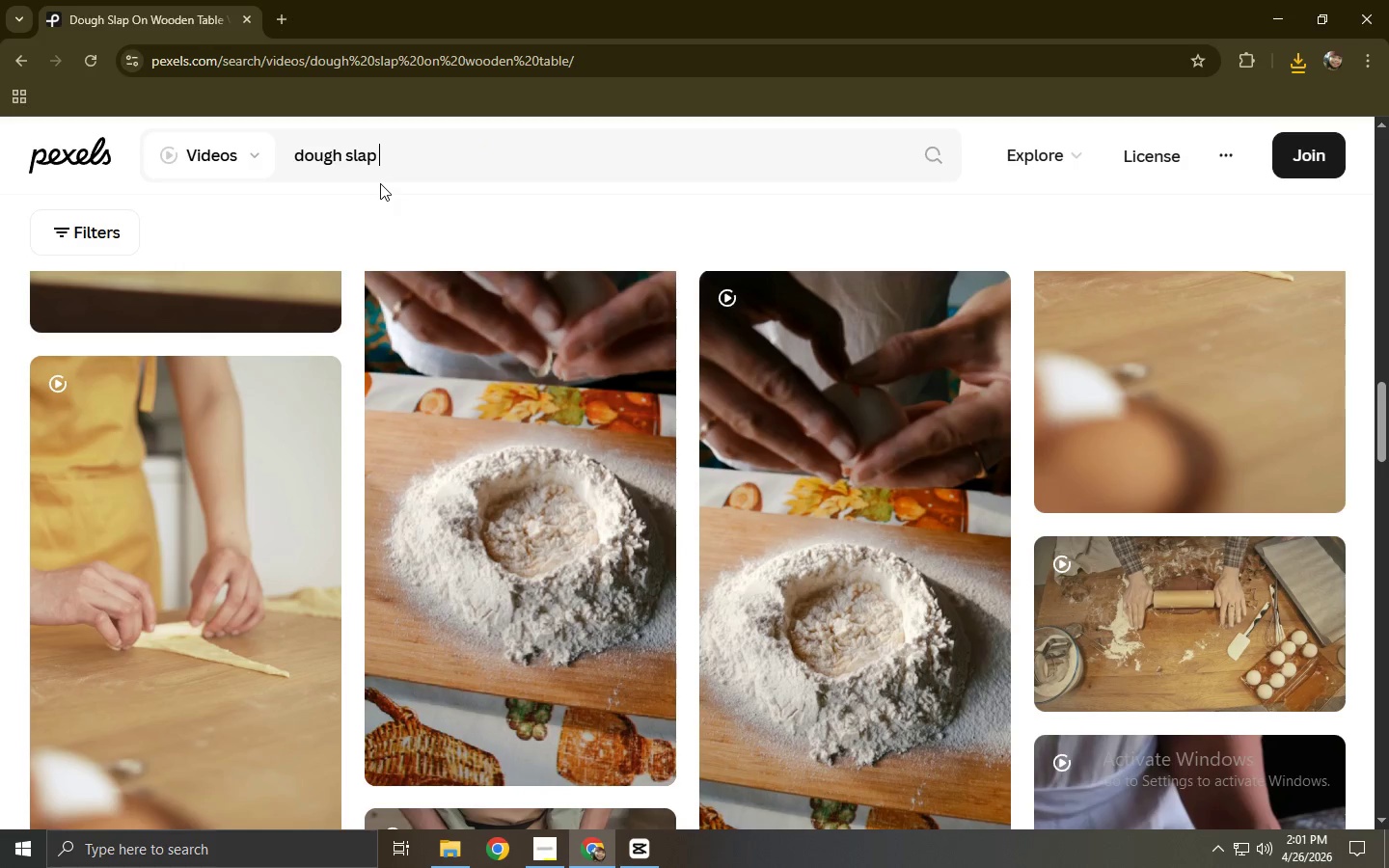 
key(Backspace)
 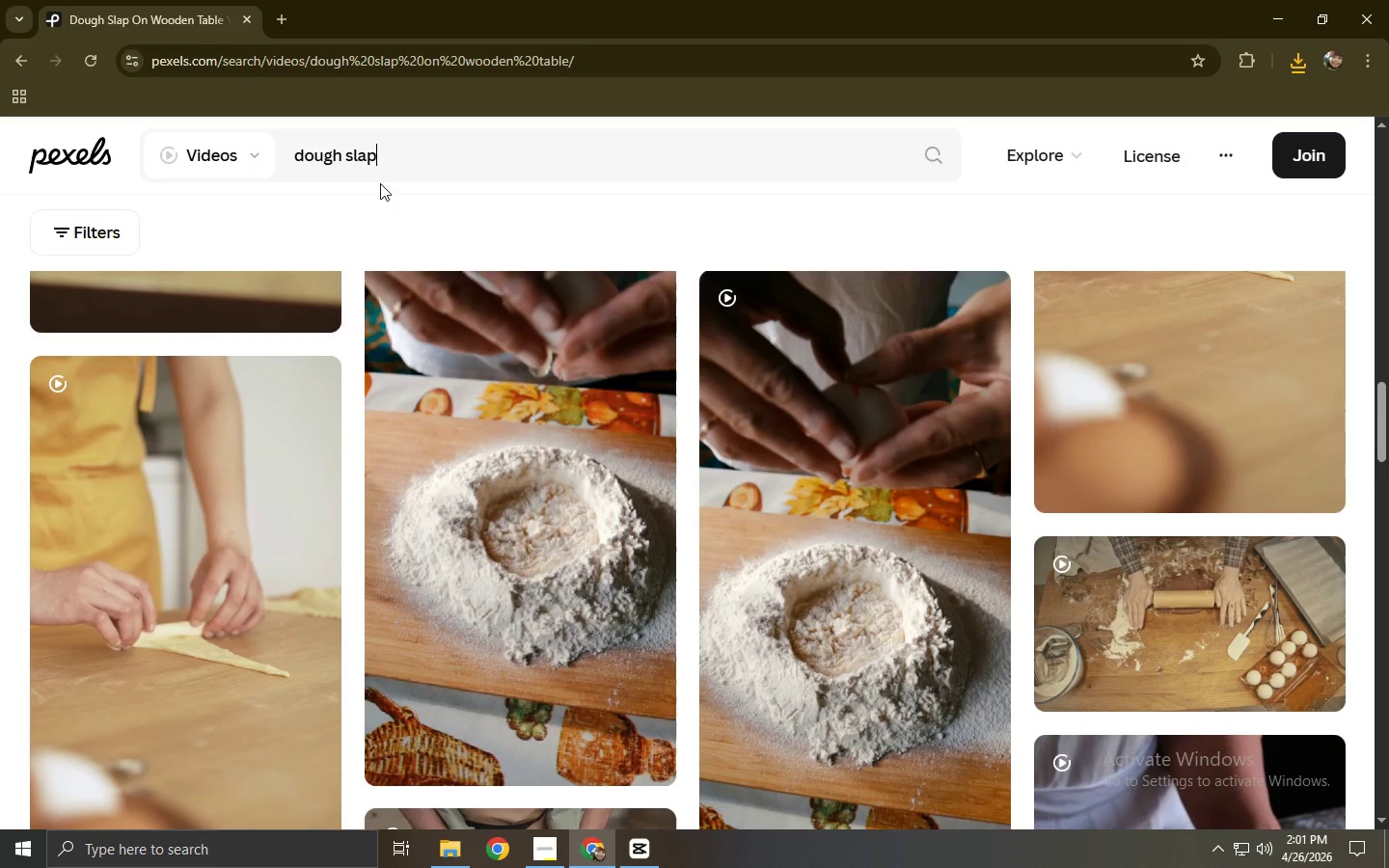 
key(Enter)
 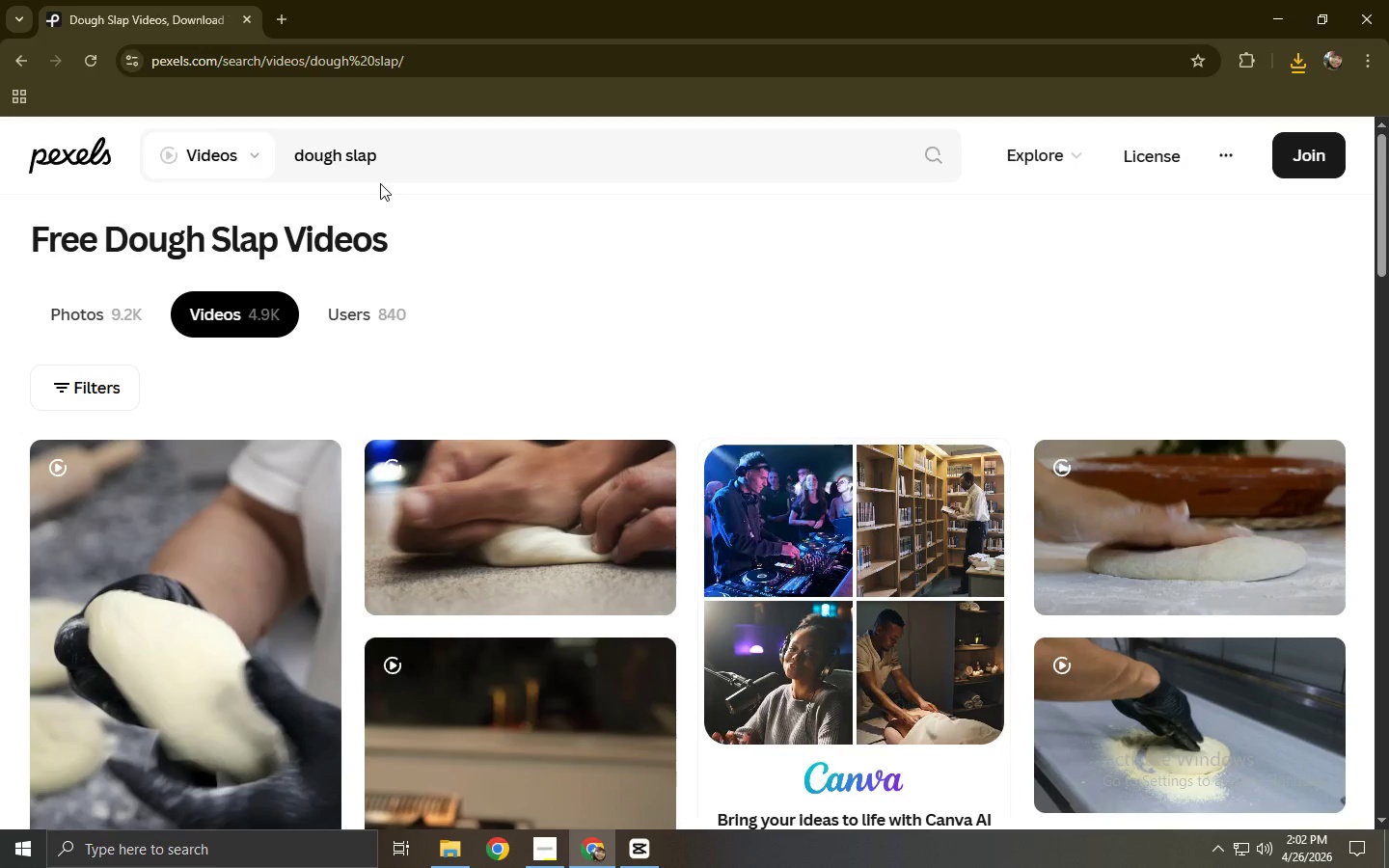 
scroll: coordinate [500, 263], scroll_direction: down, amount: 7.0
 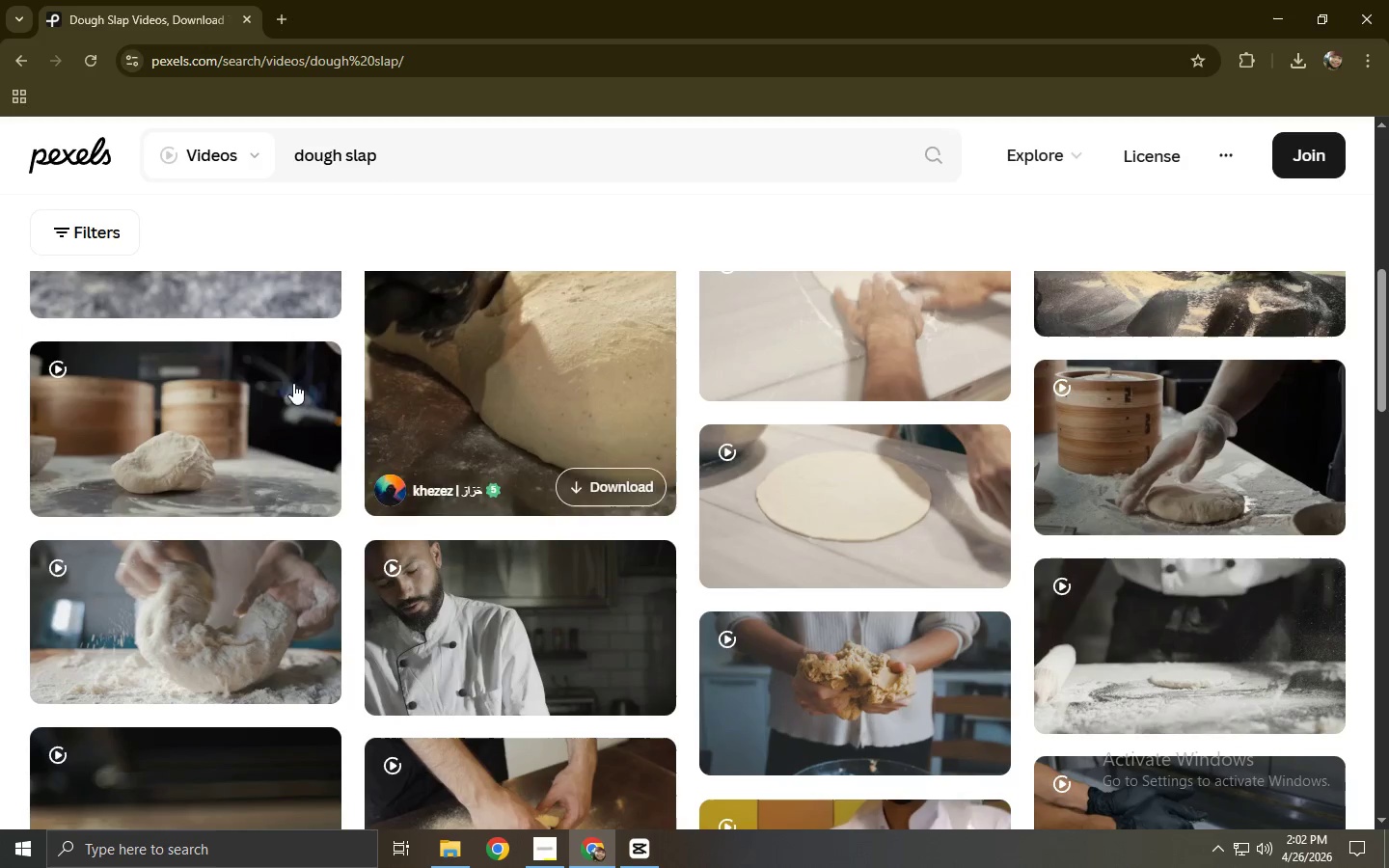 
left_click([237, 395])
 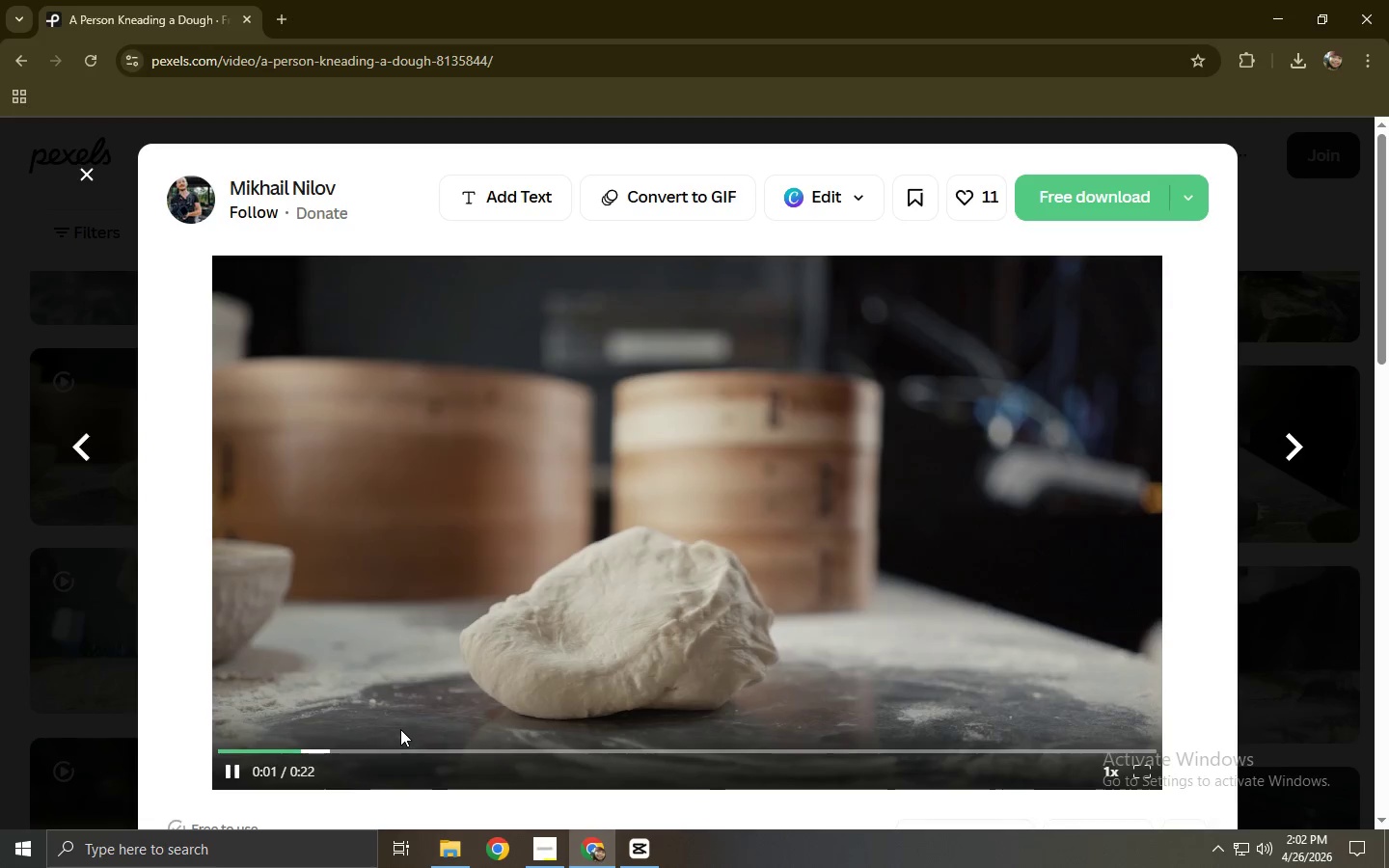 
wait(6.0)
 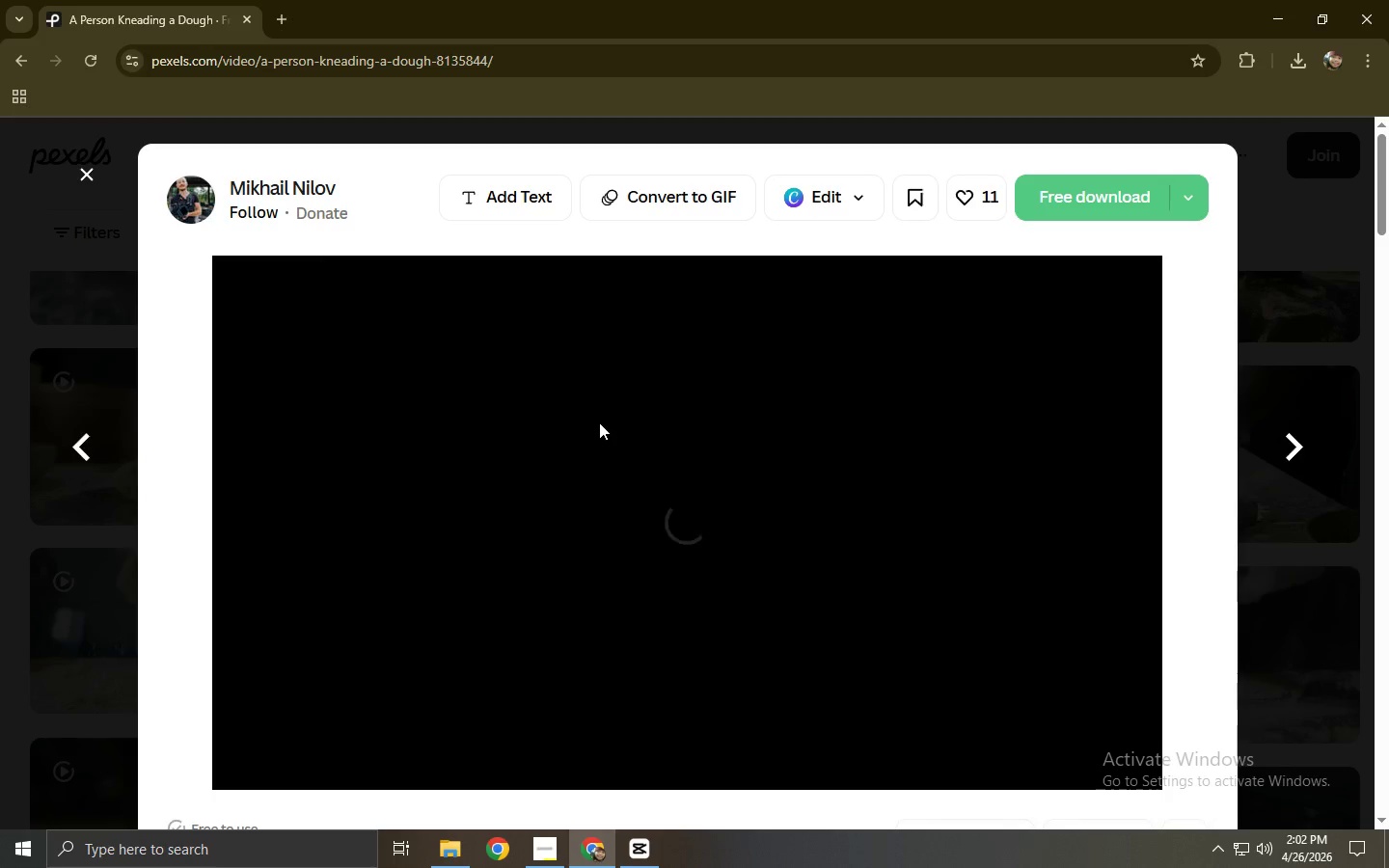 
left_click([469, 748])
 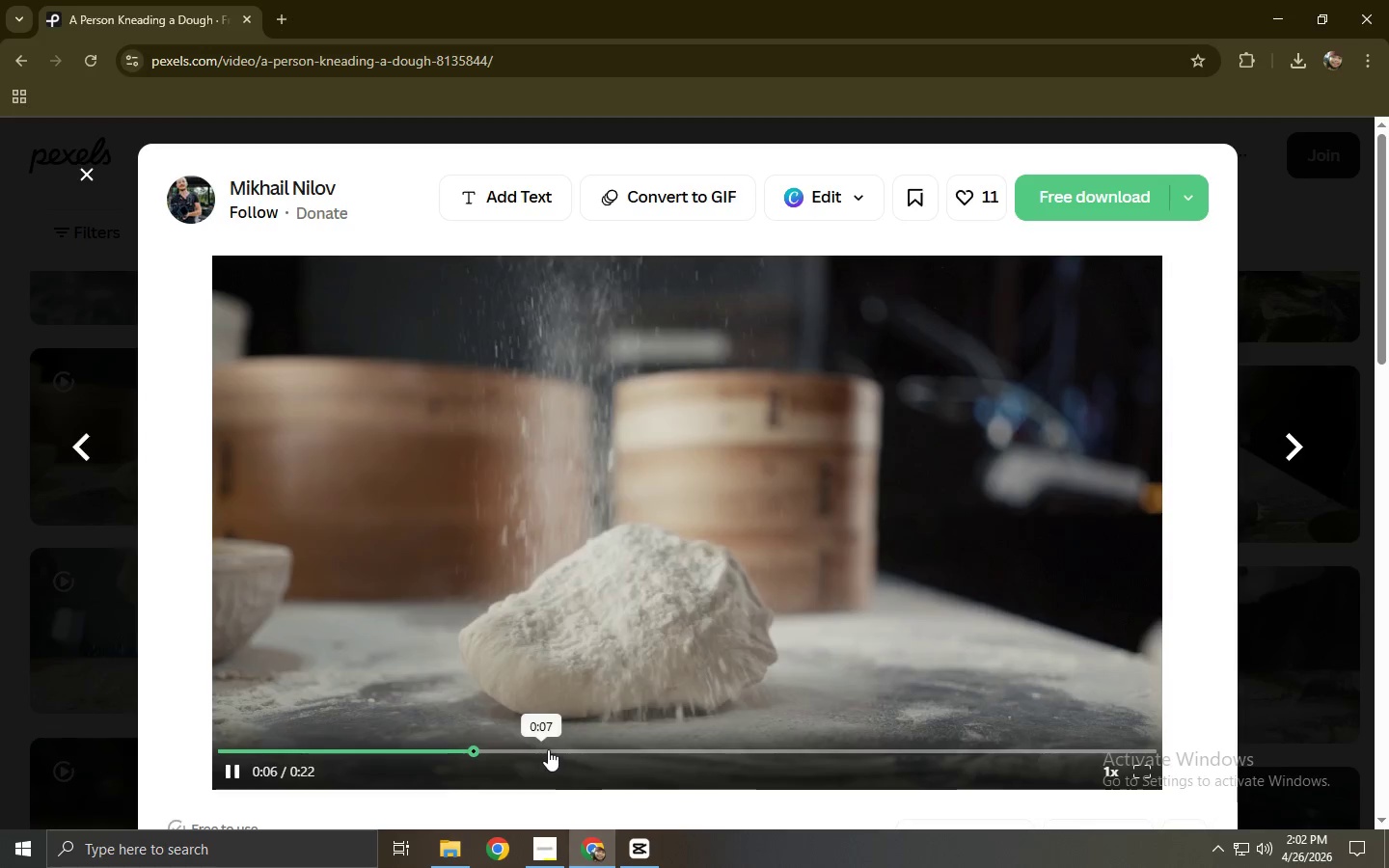 
left_click([495, 753])
 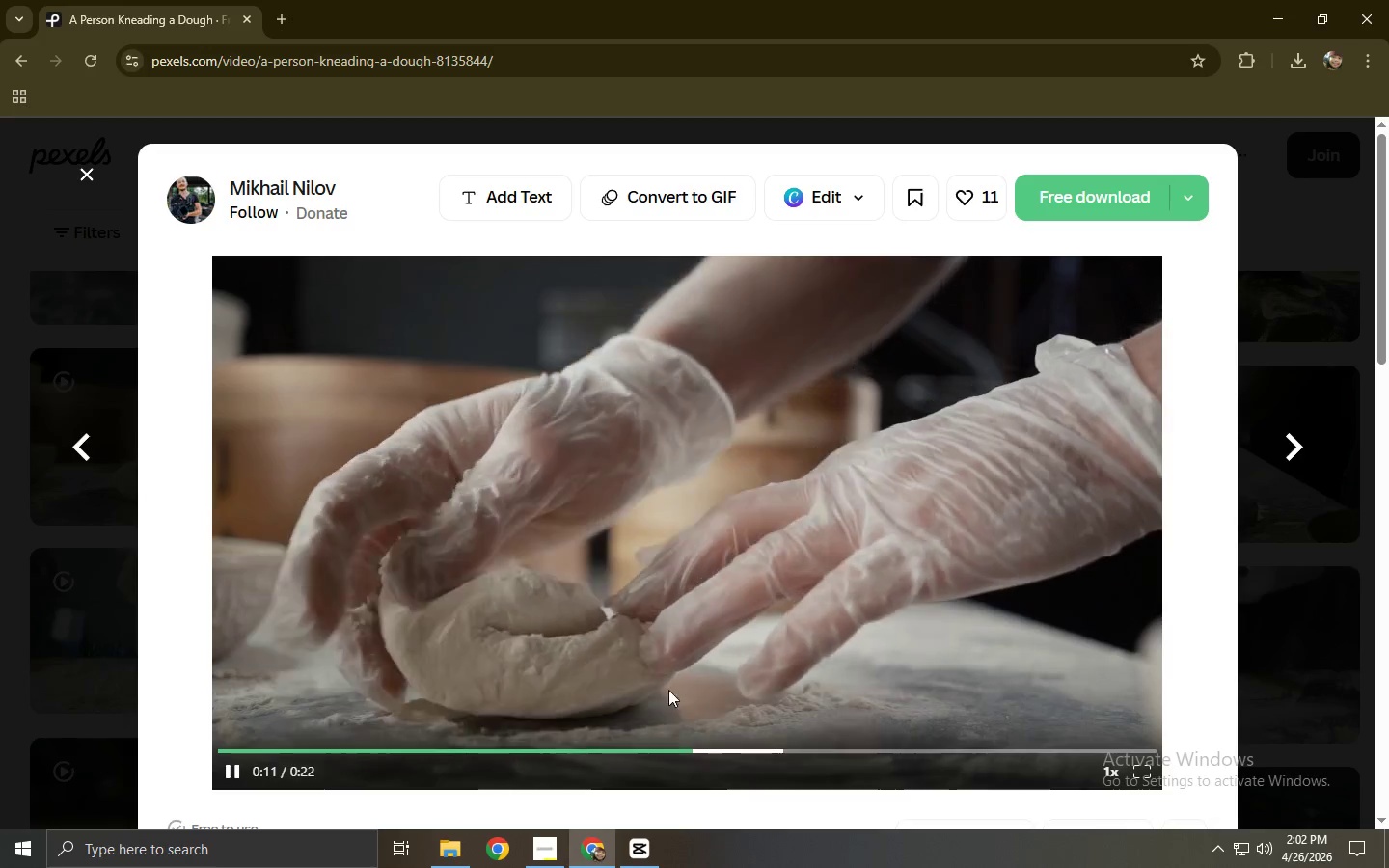 
wait(6.5)
 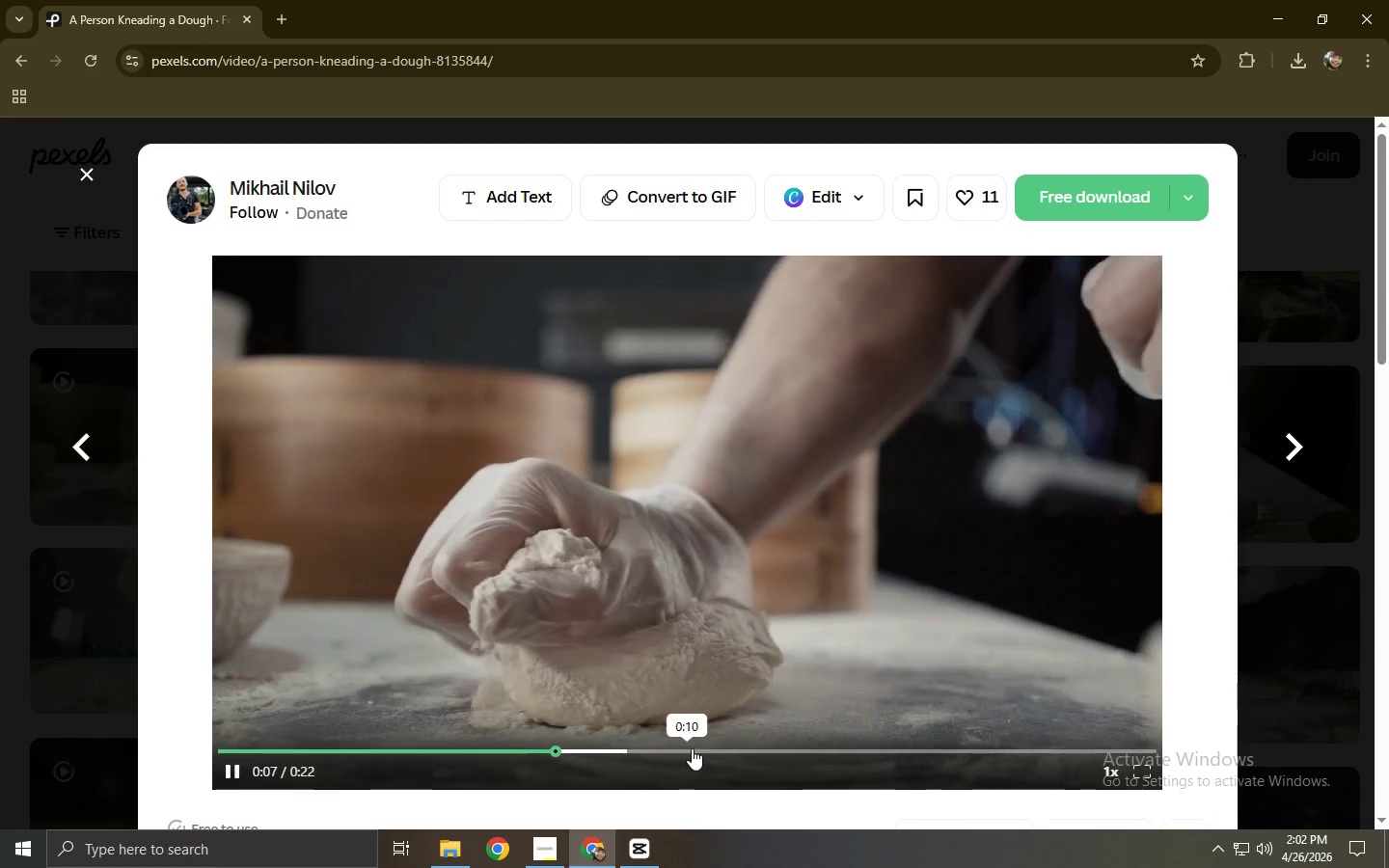 
left_click([491, 155])
 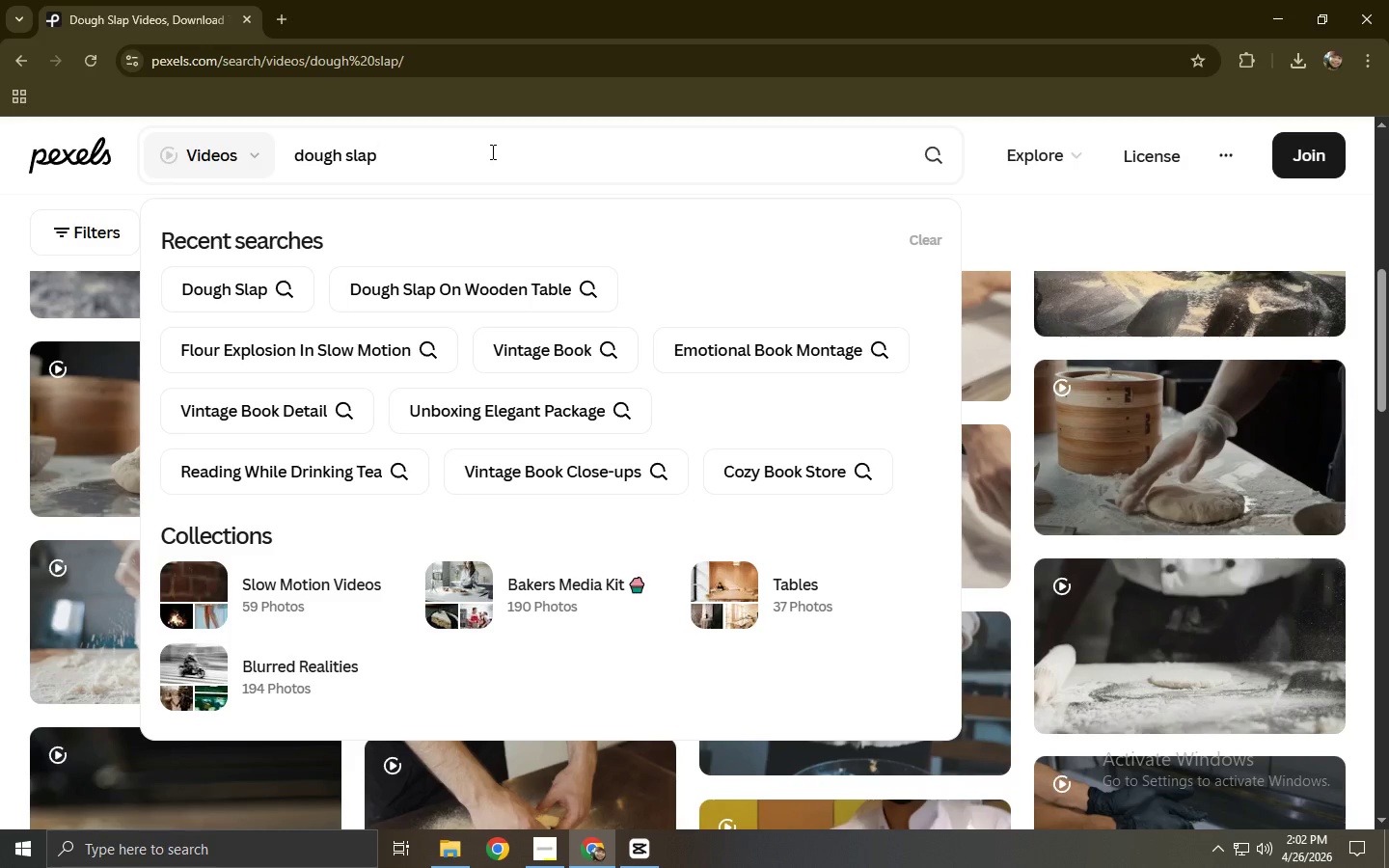 
type( on table)
 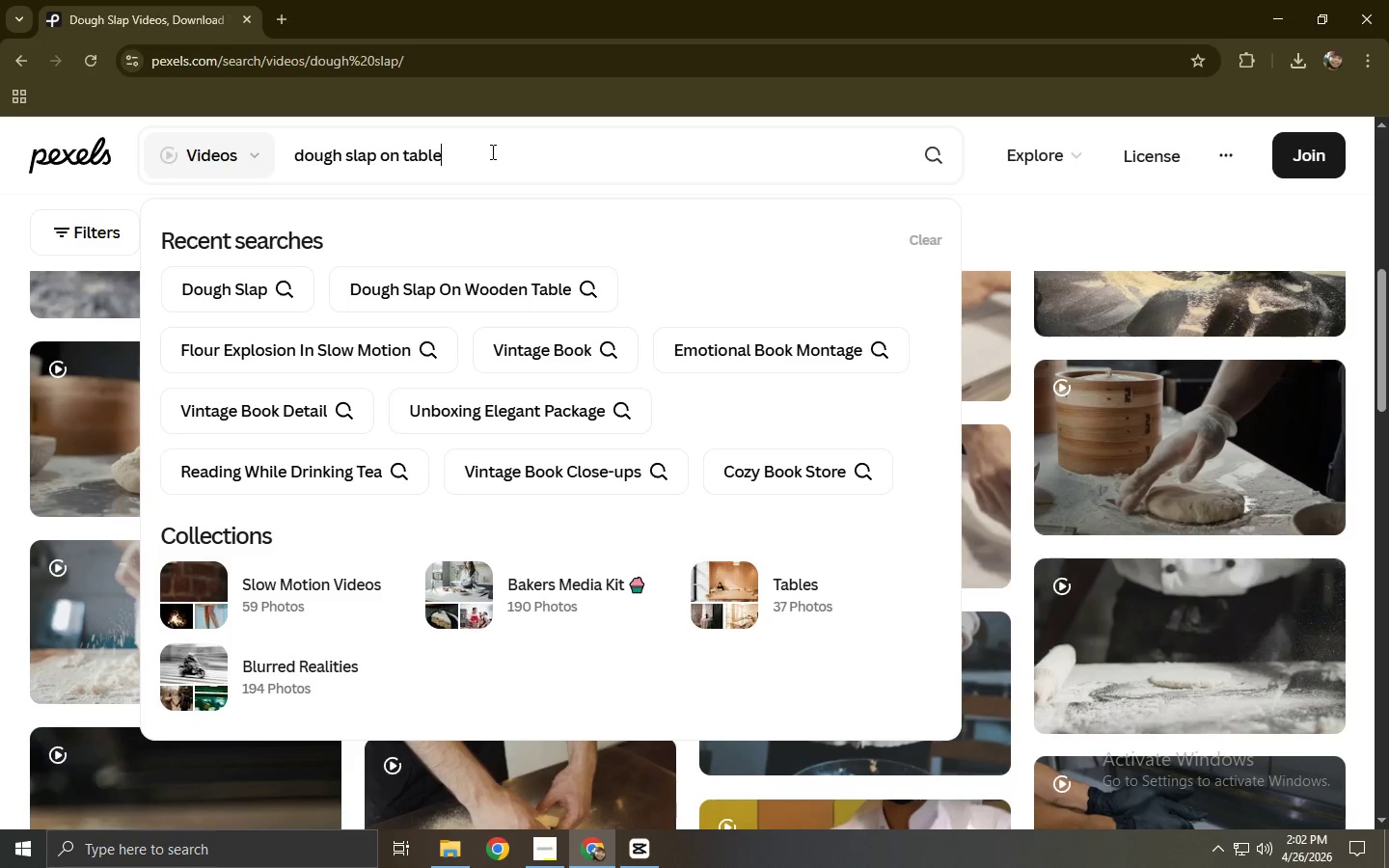 
key(Enter)
 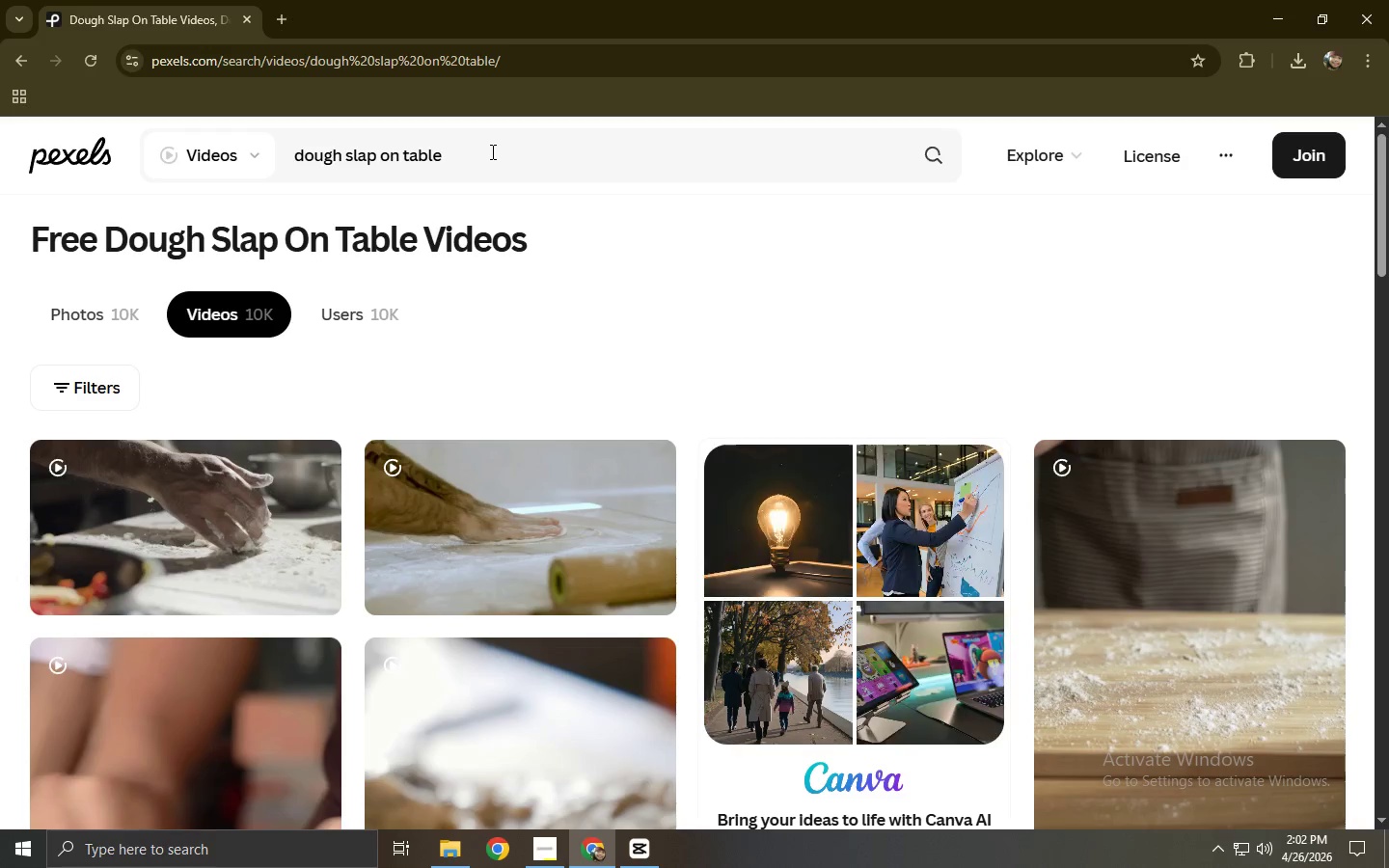 
scroll: coordinate [499, 175], scroll_direction: down, amount: 9.0
 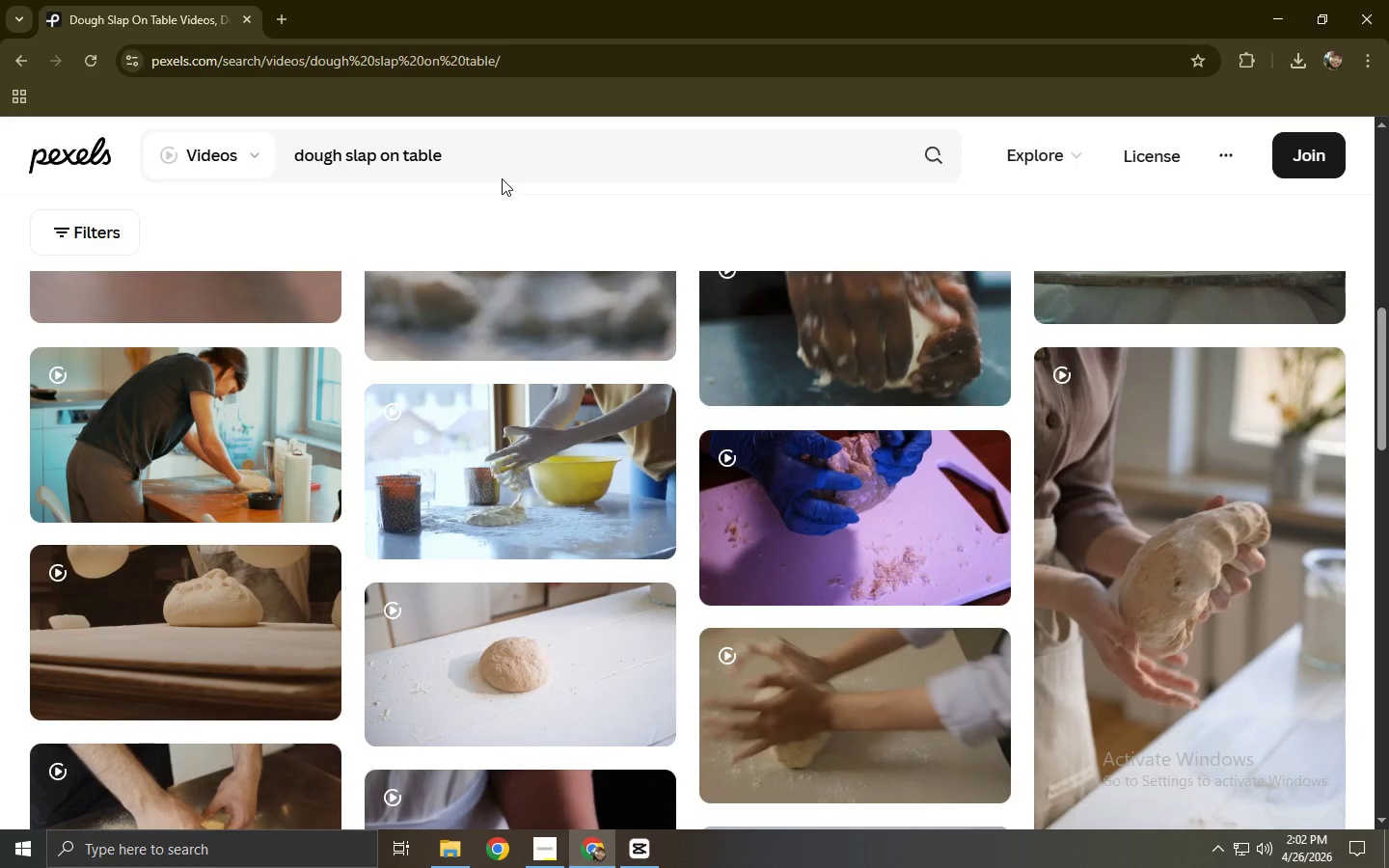 
left_click([206, 626])
 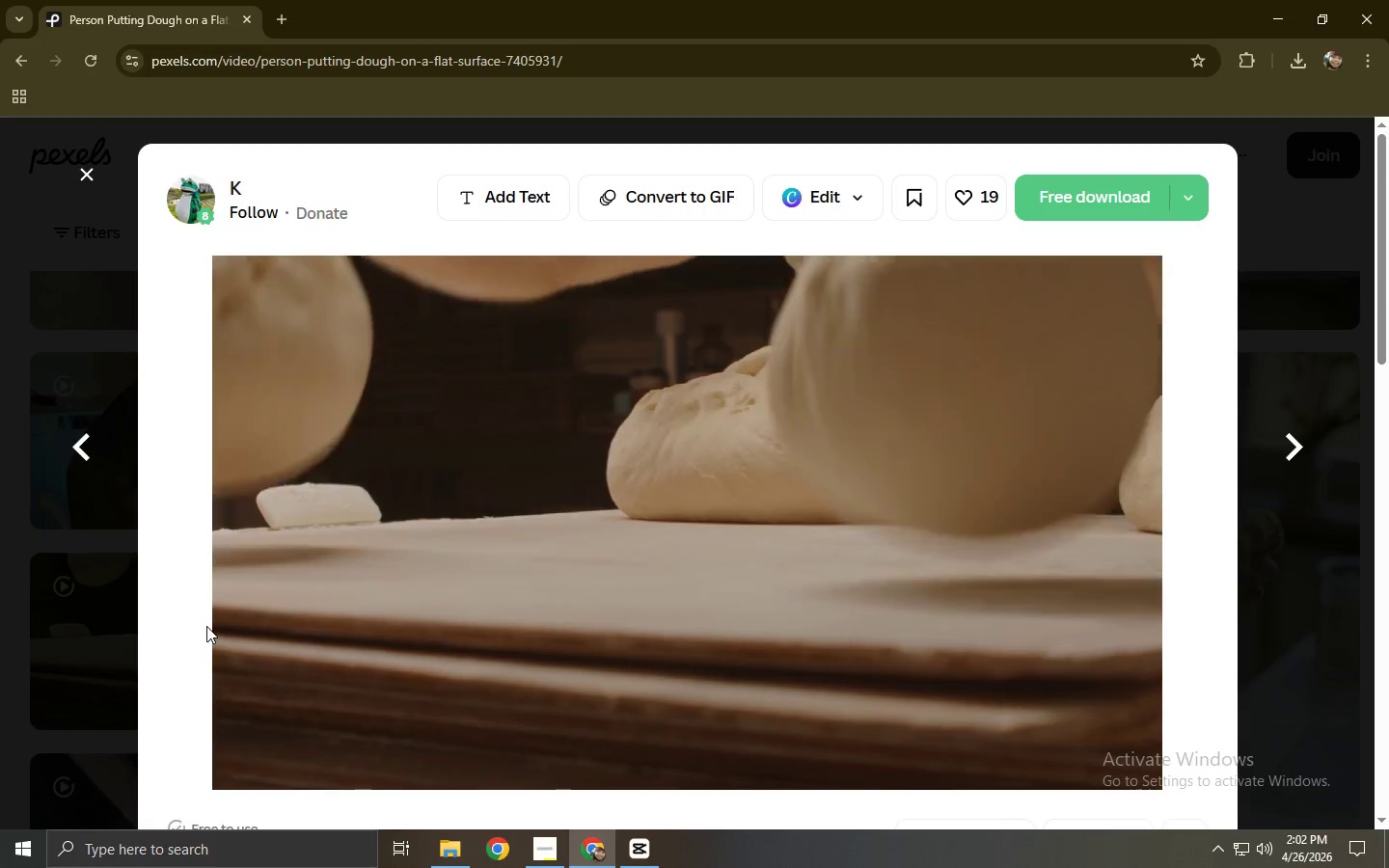 
wait(6.05)
 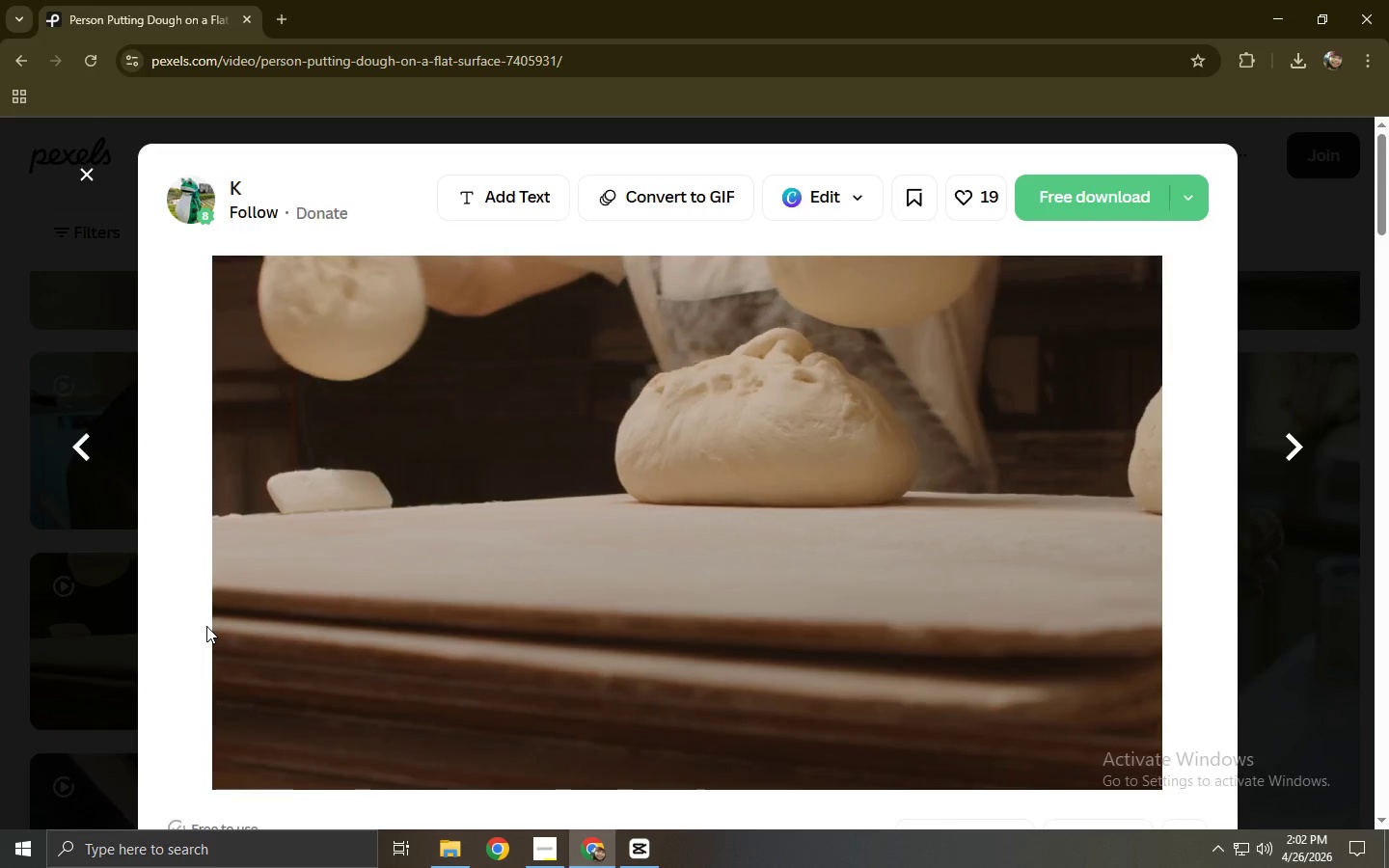 
left_click([1065, 214])
 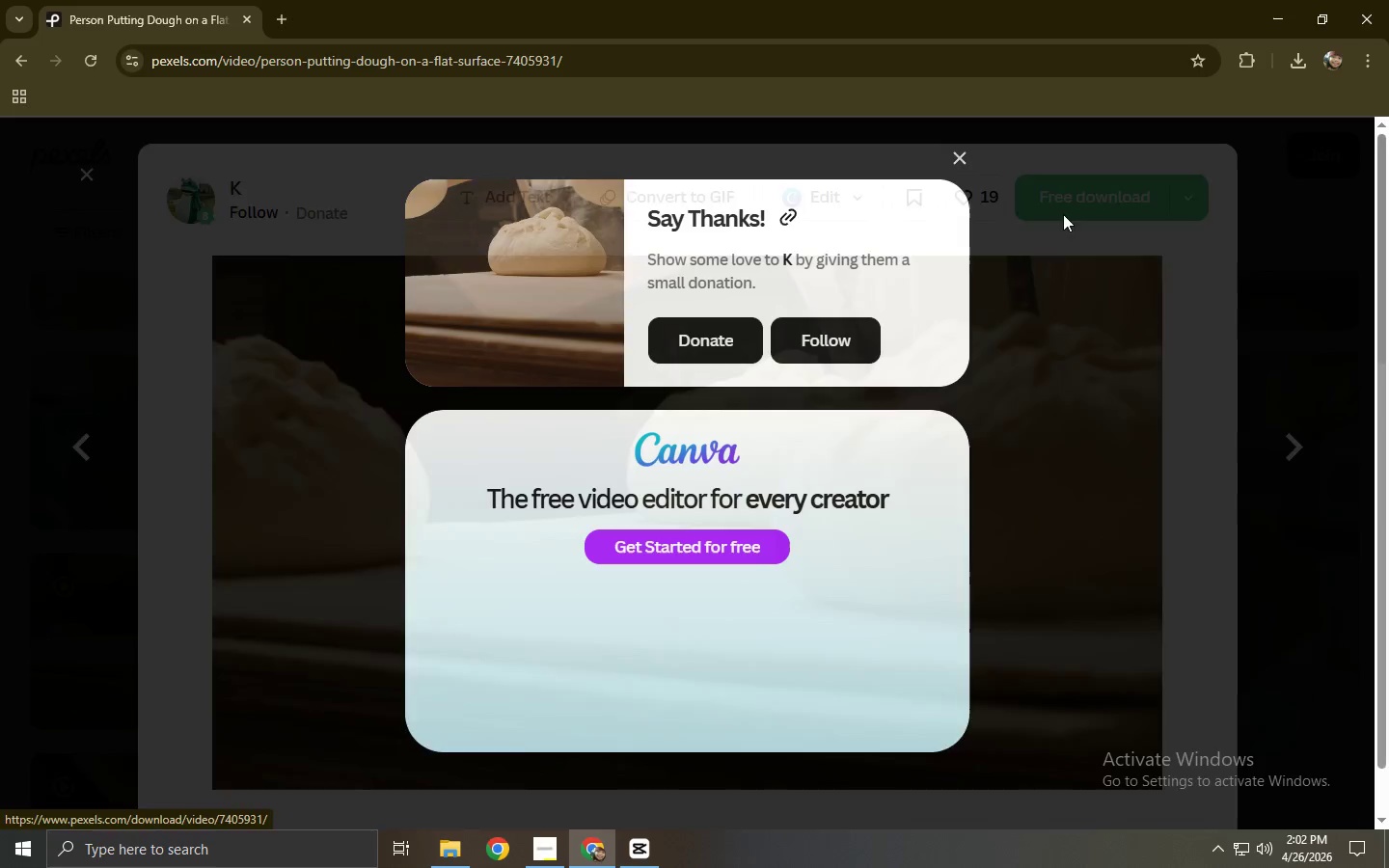 
left_click([1081, 300])
 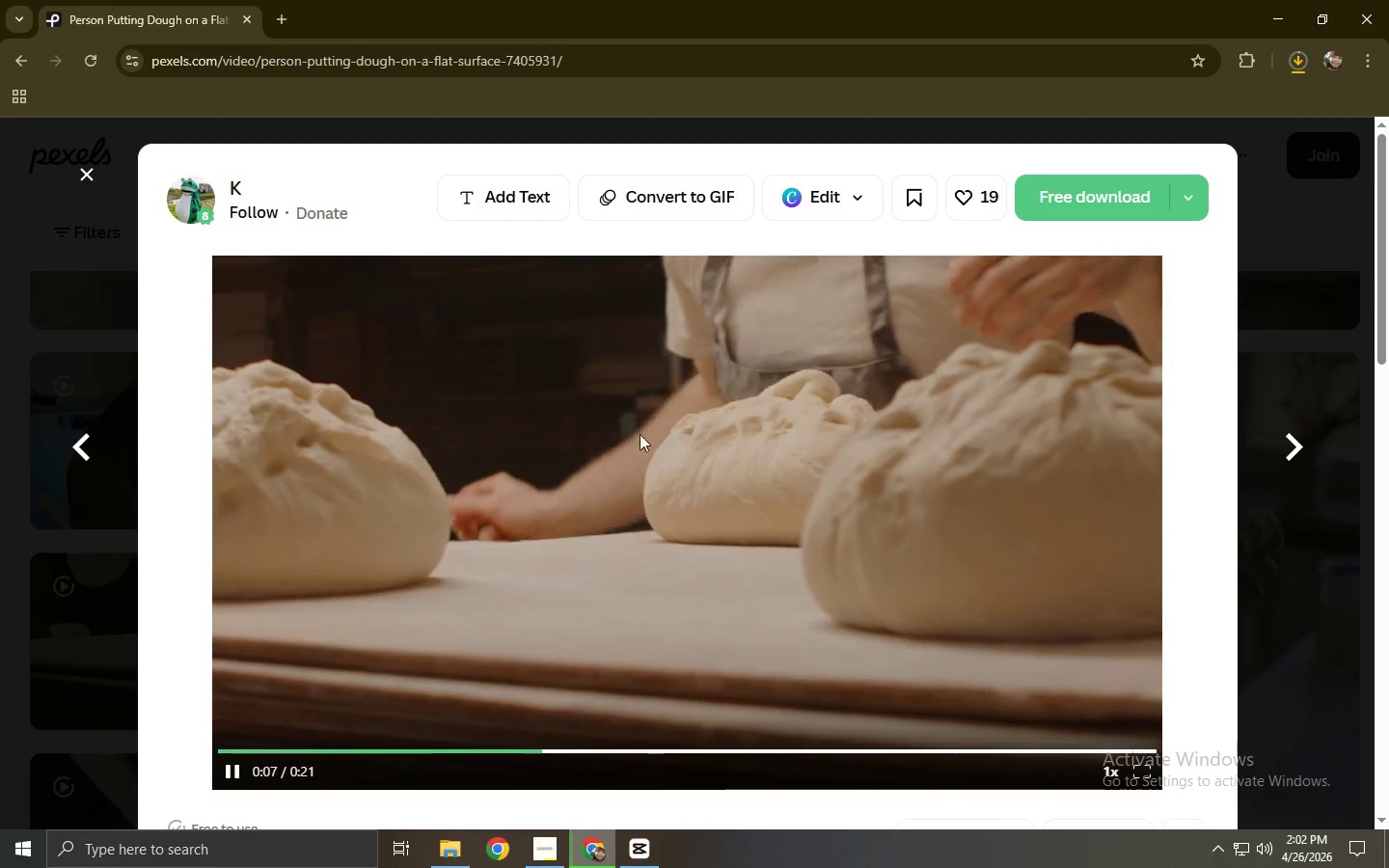 
left_click([0, 523])
 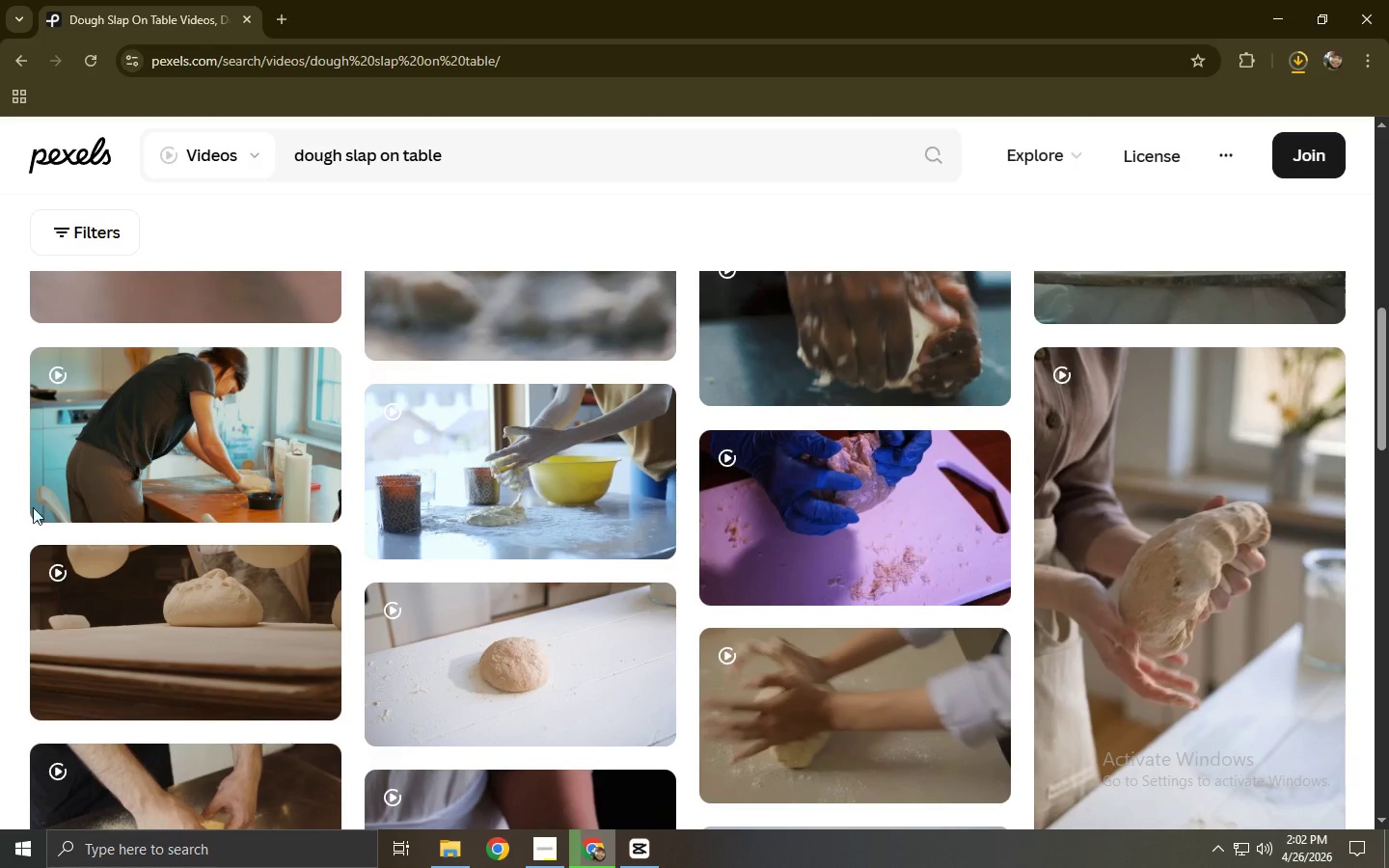 
left_click_drag(start_coordinate=[485, 158], to_coordinate=[254, 153])
 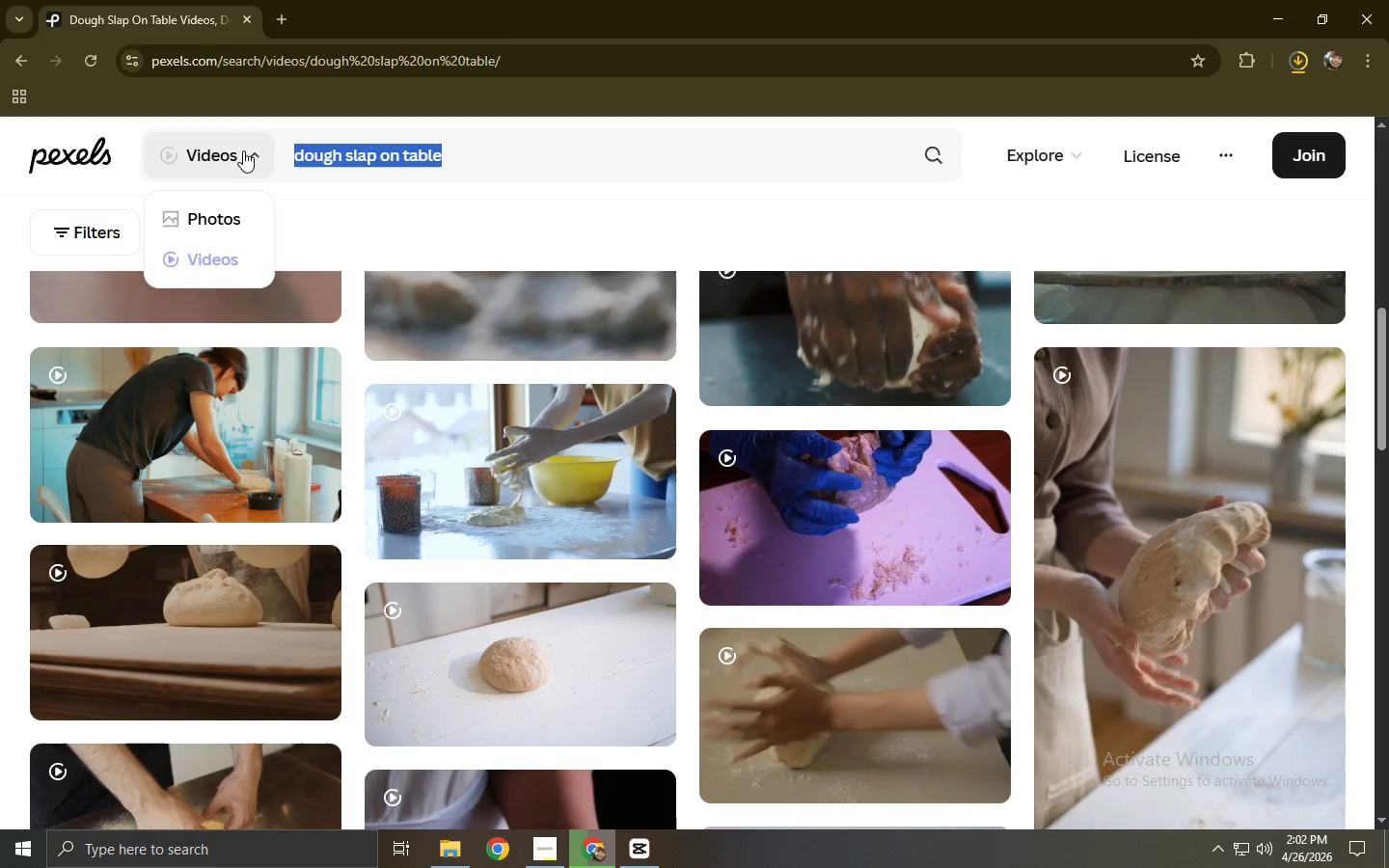 
type(cl)
key(Backspace)
key(Backspace)
key(Backspace)
type(bubblo)
key(Backspace)
type(ing sourod)
key(Backspace)
key(Backspace)
key(Backspace)
type(d)
key(Backspace)
type(rdough wa)
key(Backspace)
key(Backspace)
type(starter)
 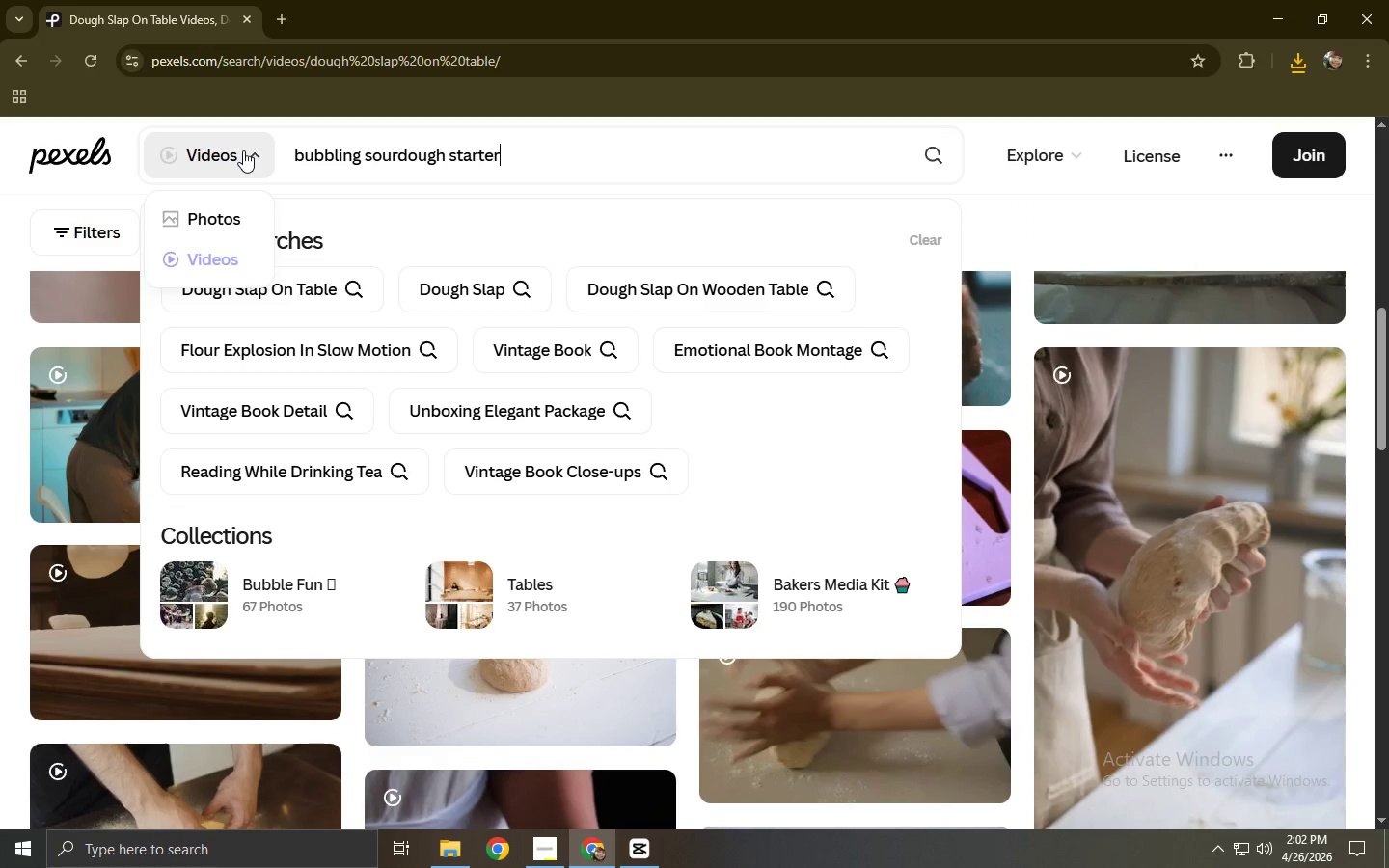 
key(Enter)
 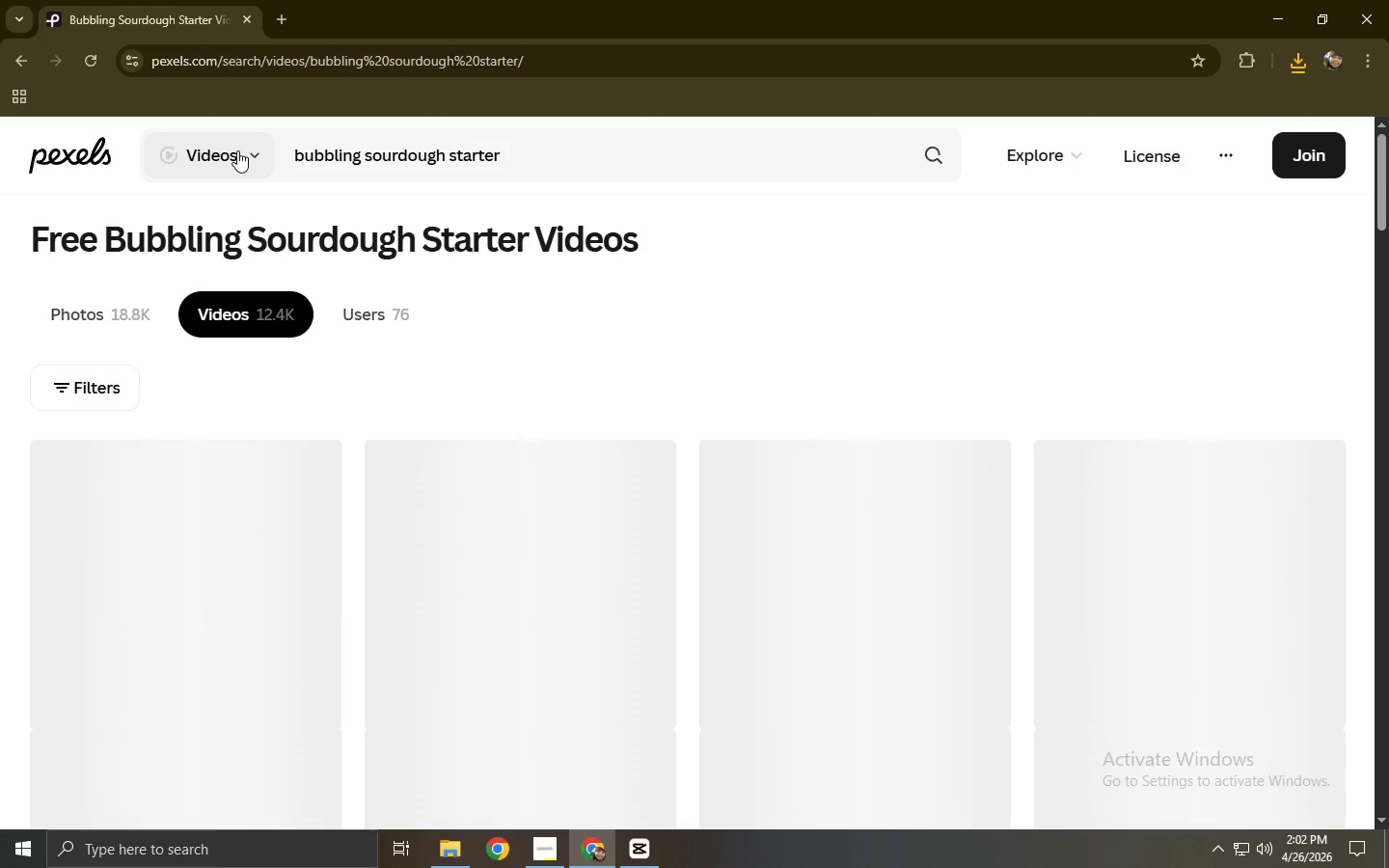 
scroll: coordinate [237, 150], scroll_direction: down, amount: 1.0
 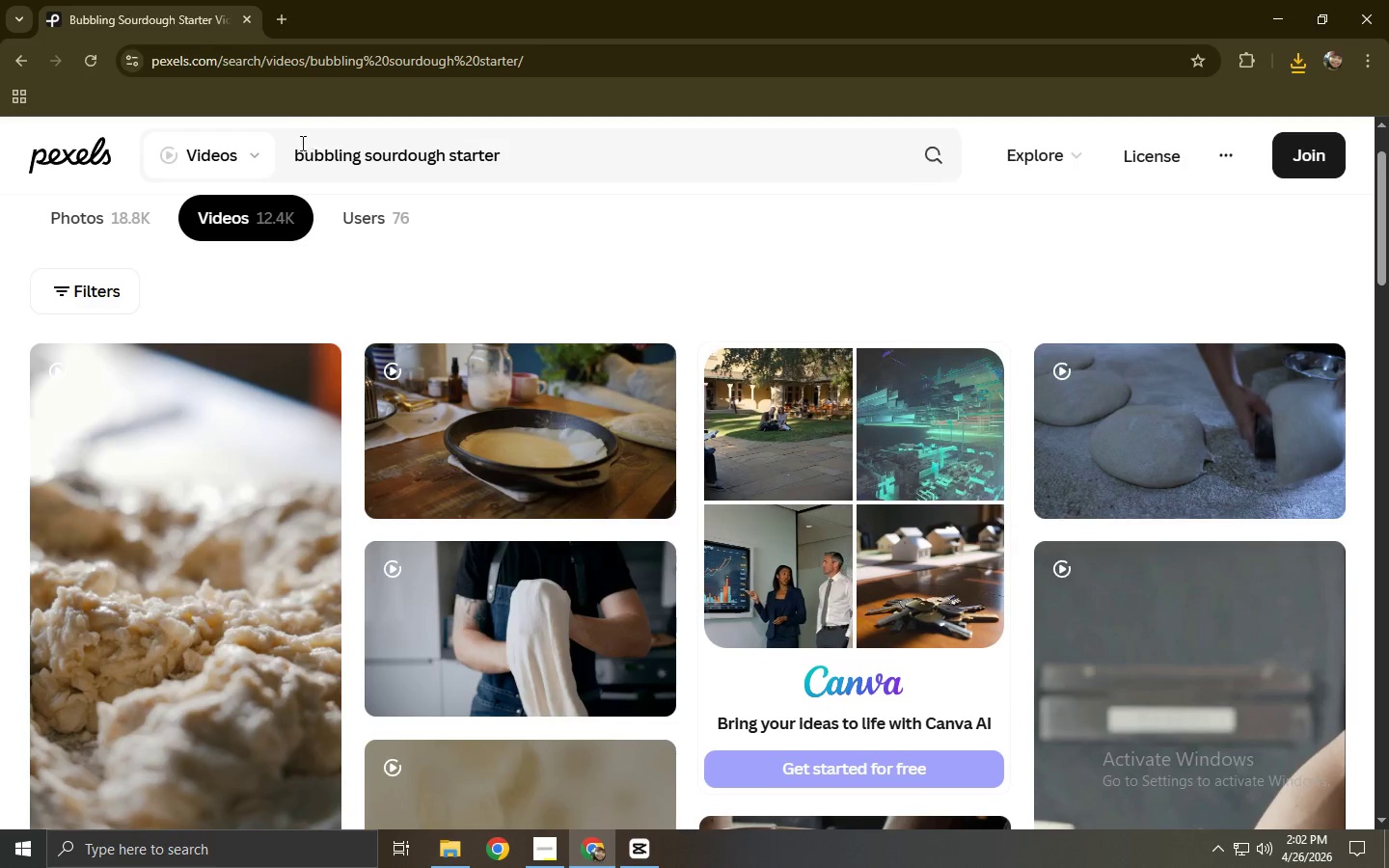 
left_click_drag(start_coordinate=[292, 149], to_coordinate=[444, 156])
 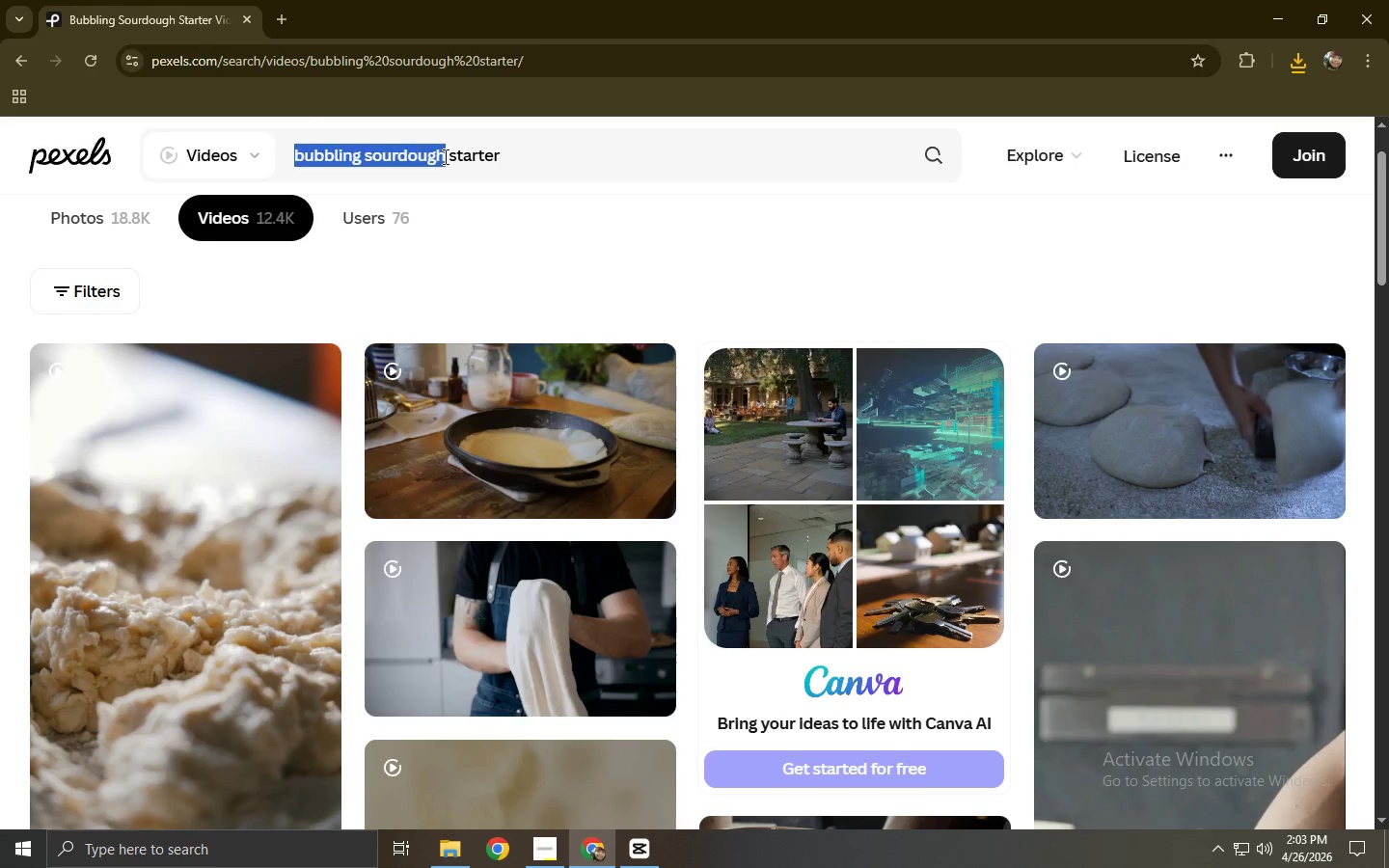 
key(Control+ControlLeft)
 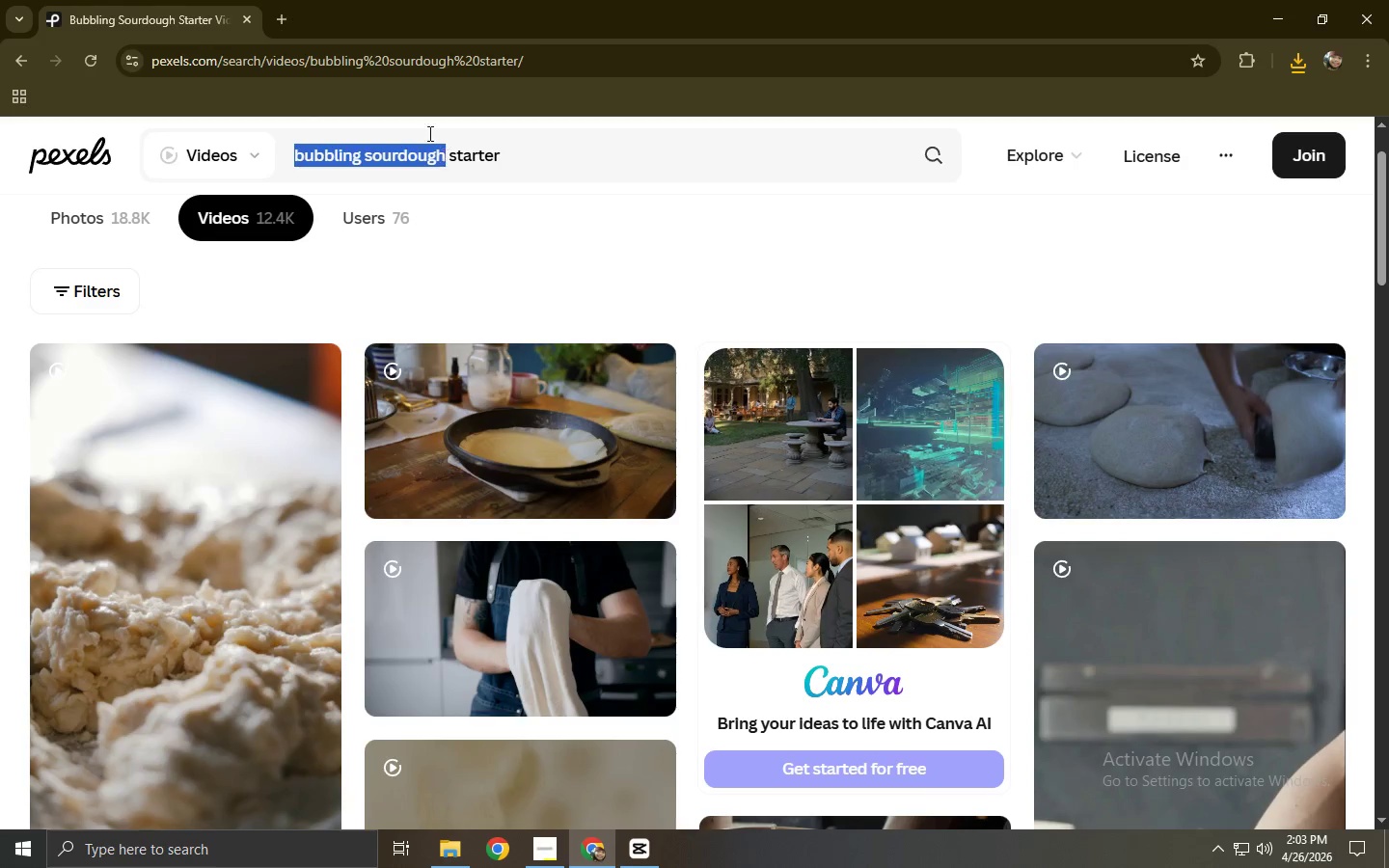 
key(Control+C)
 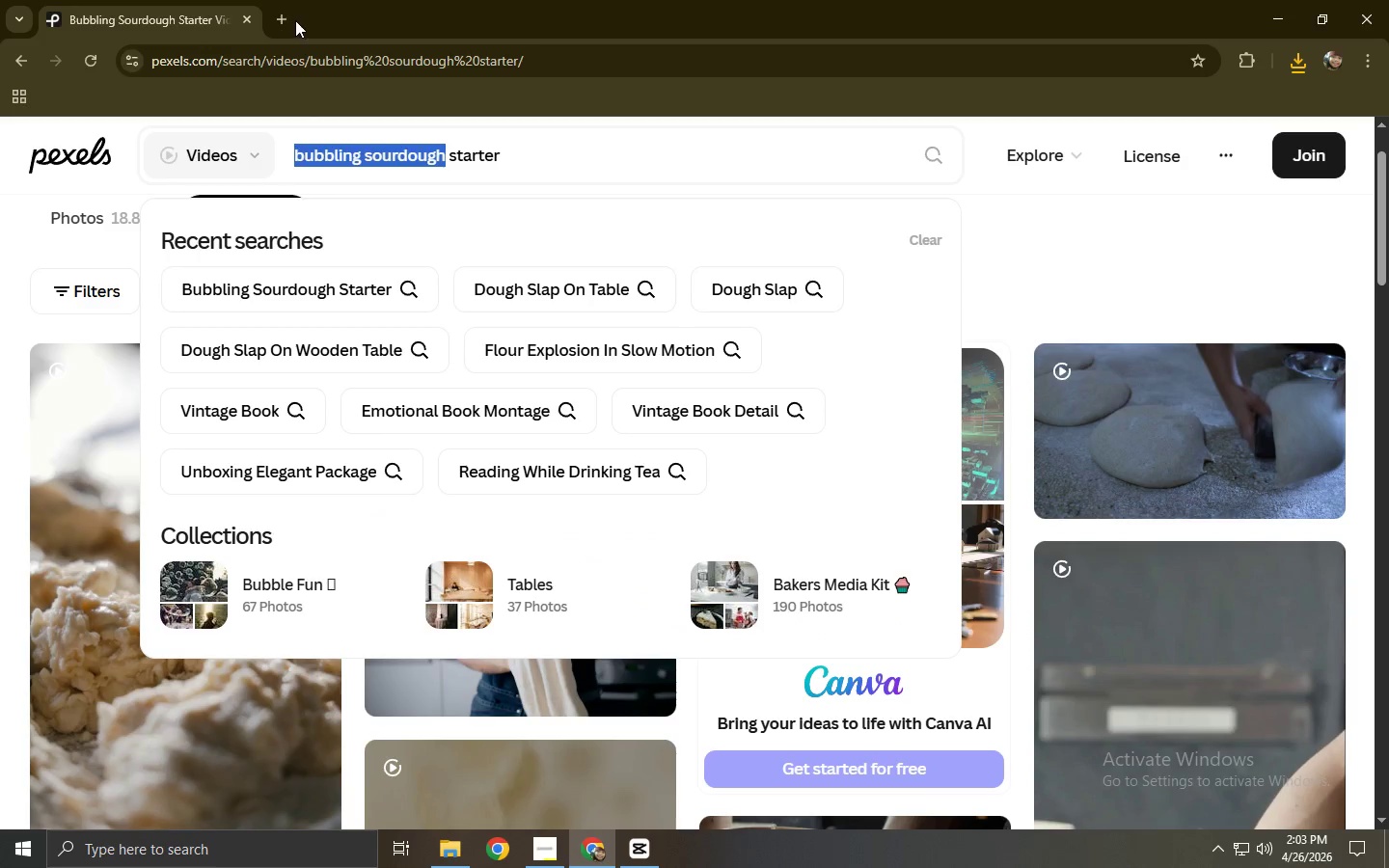 
double_click([284, 16])
 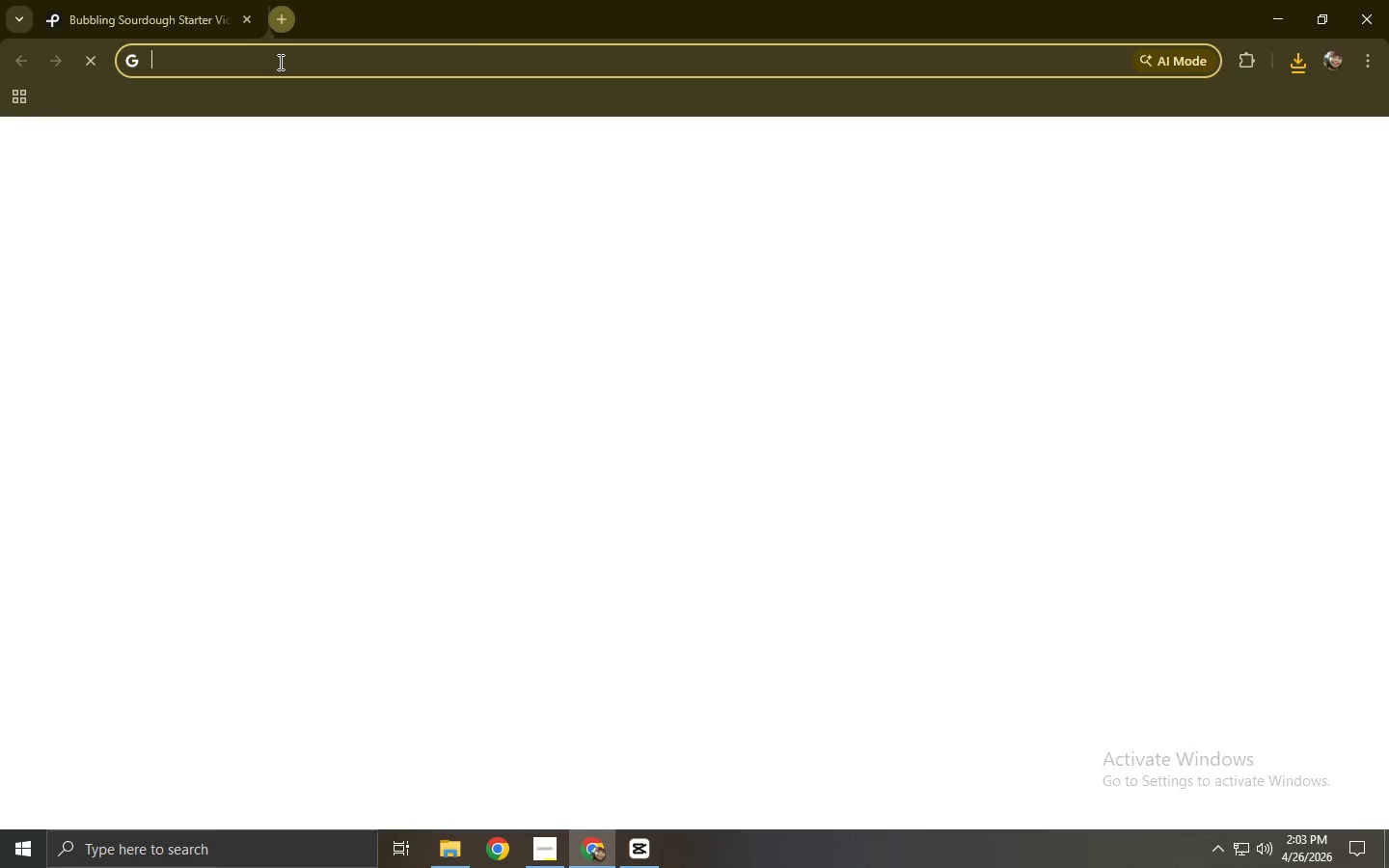 
triple_click([283, 63])
 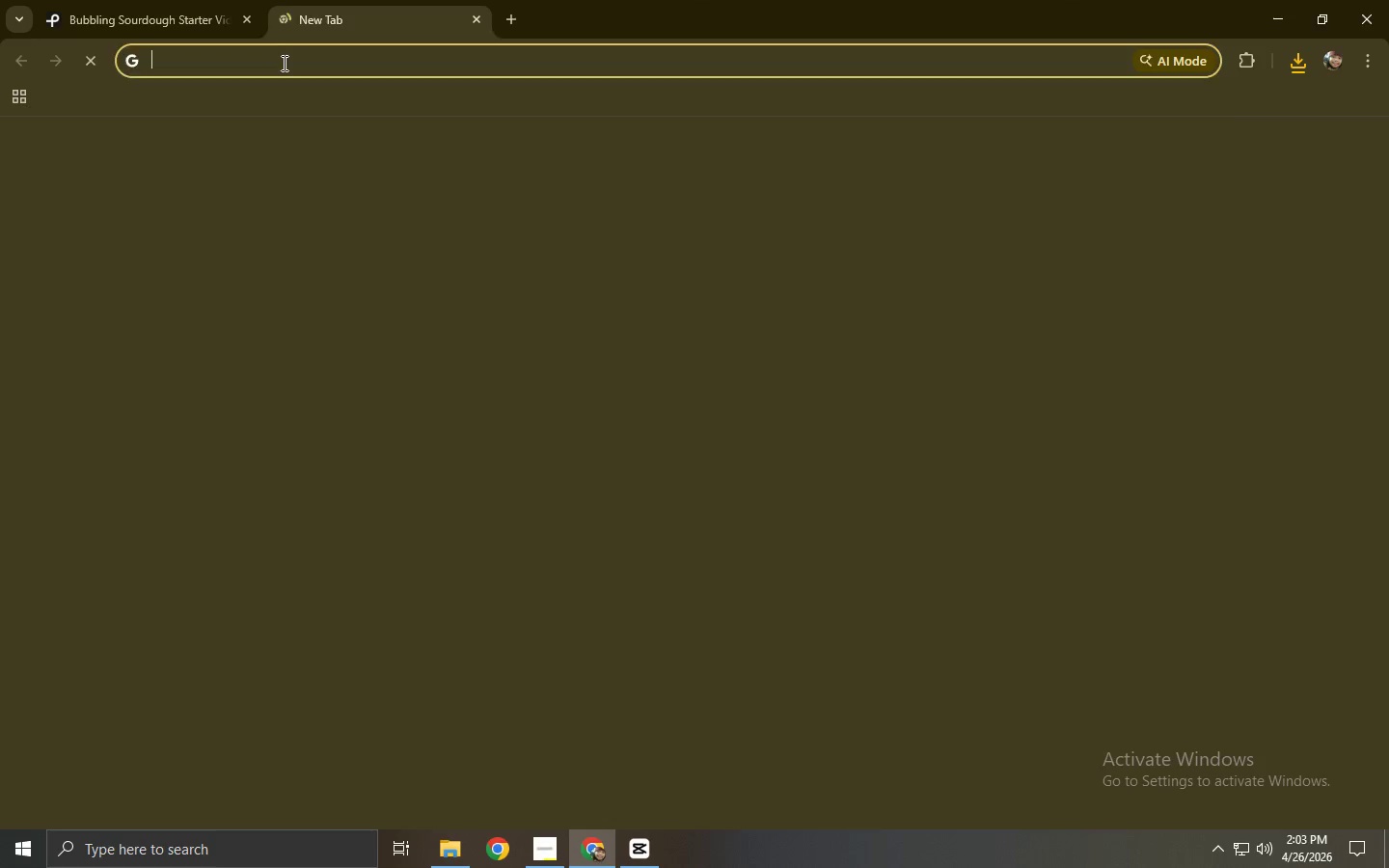 
key(Control+ControlLeft)
 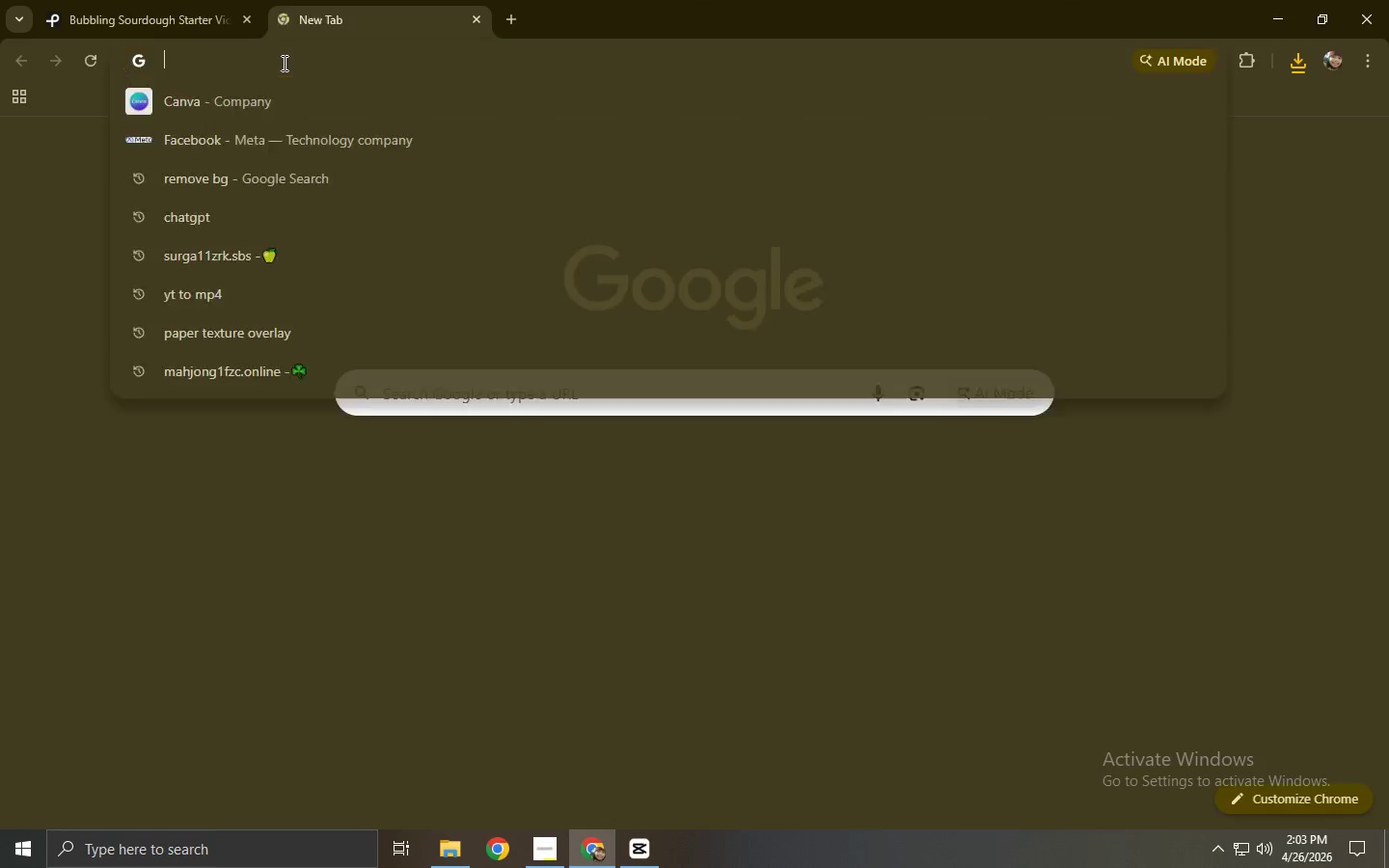 
key(Control+V)
 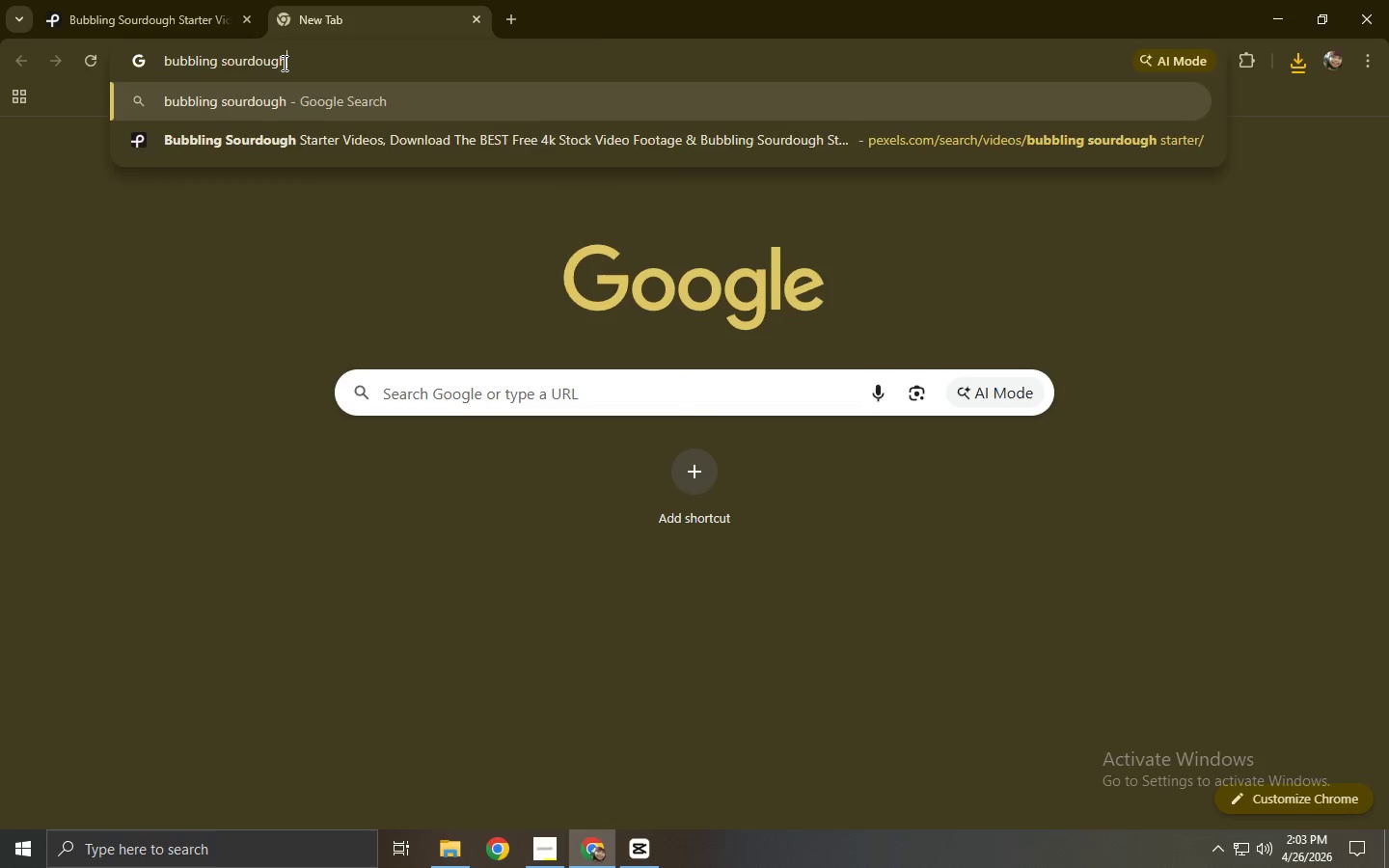 
key(NumpadEnter)
 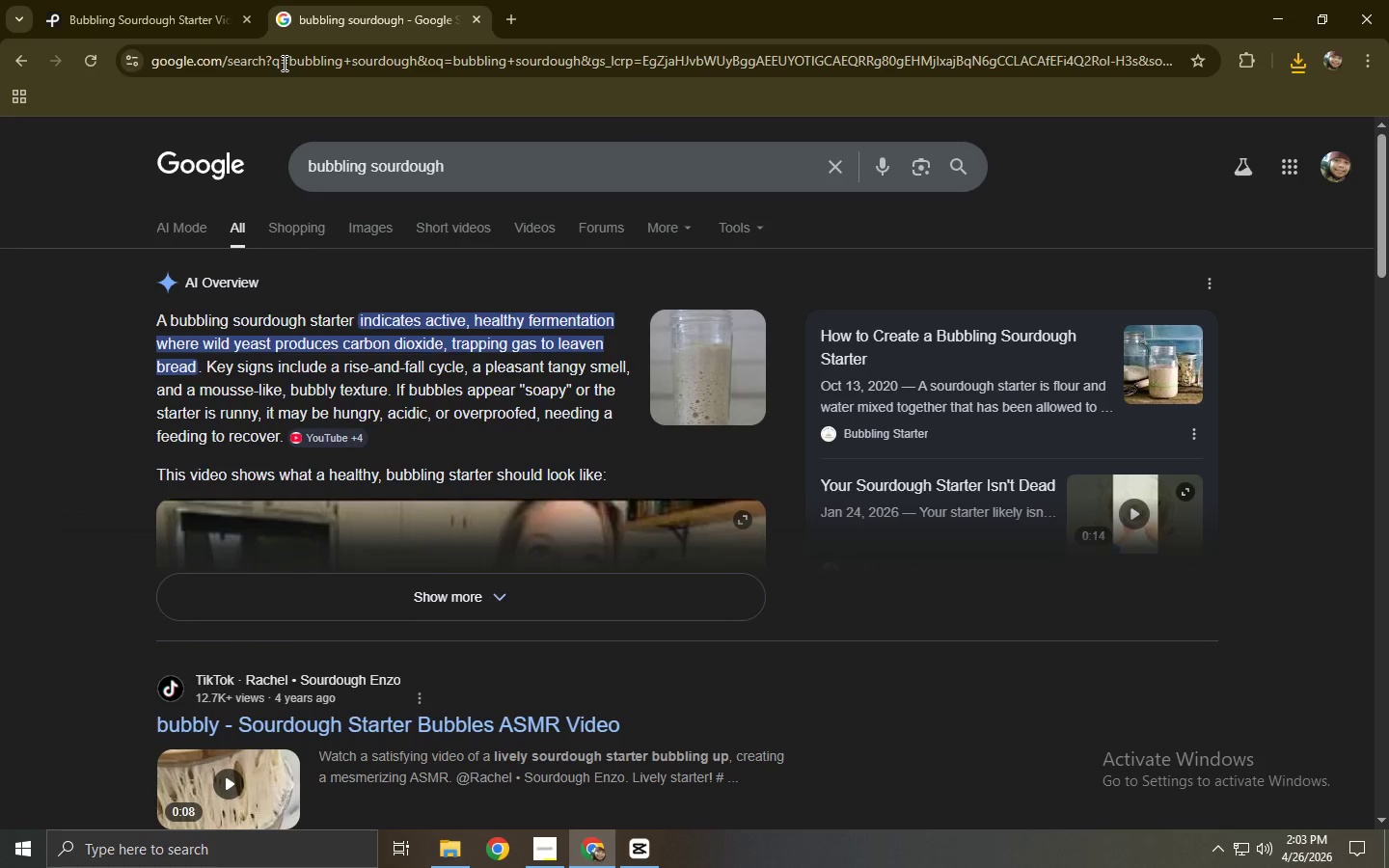 
wait(6.12)
 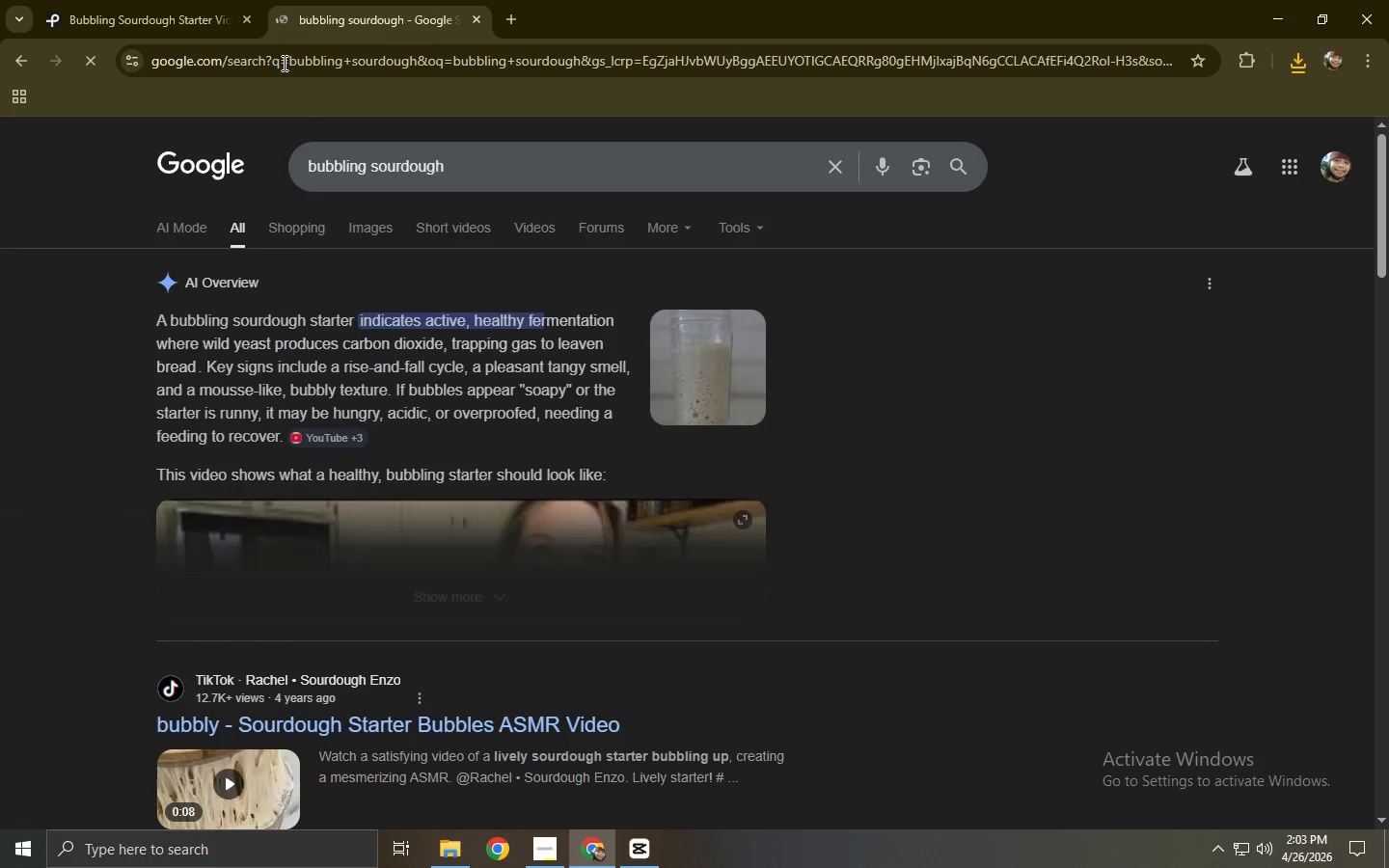 
left_click([360, 233])
 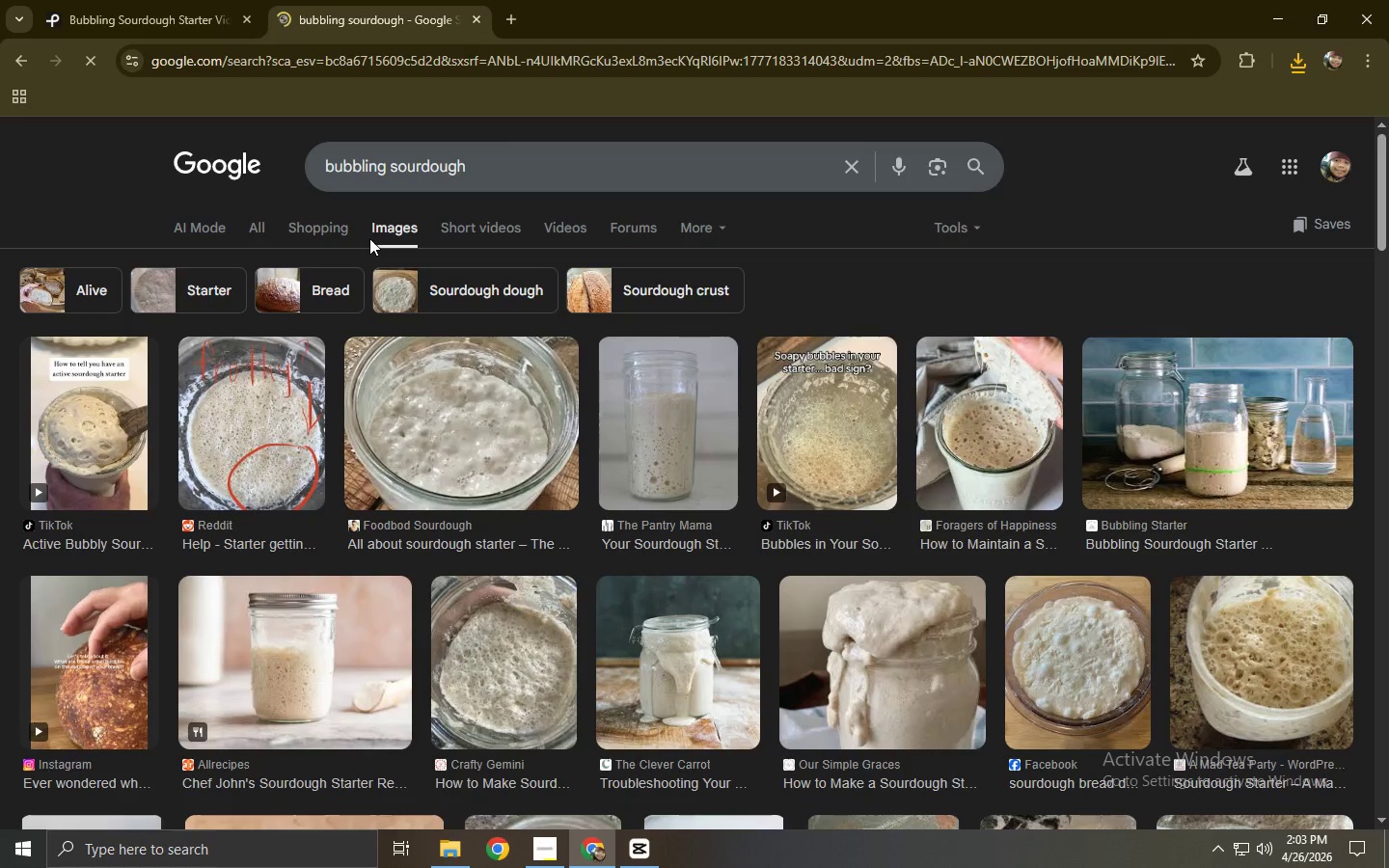 
left_click([203, 0])
 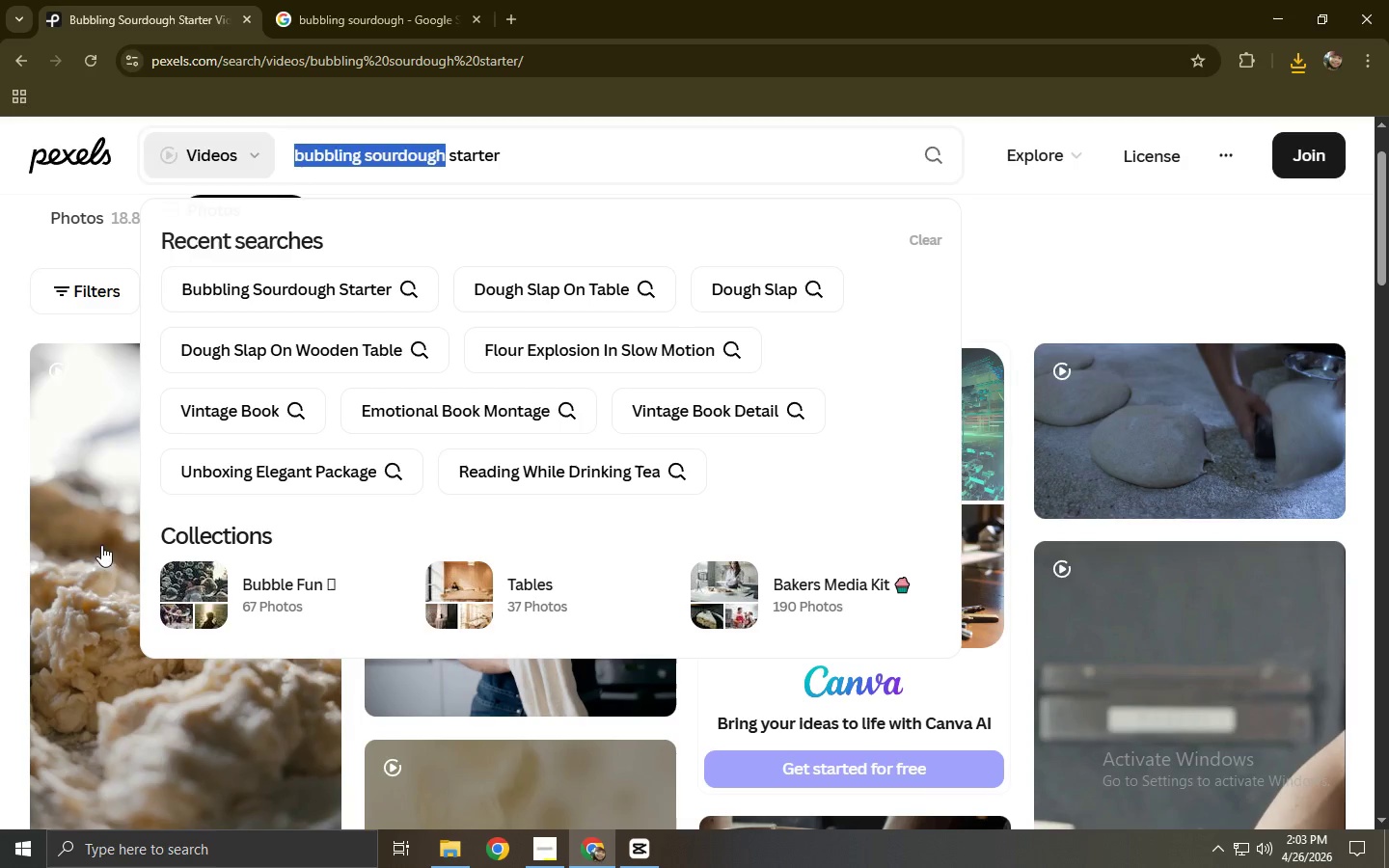 
left_click([0, 524])
 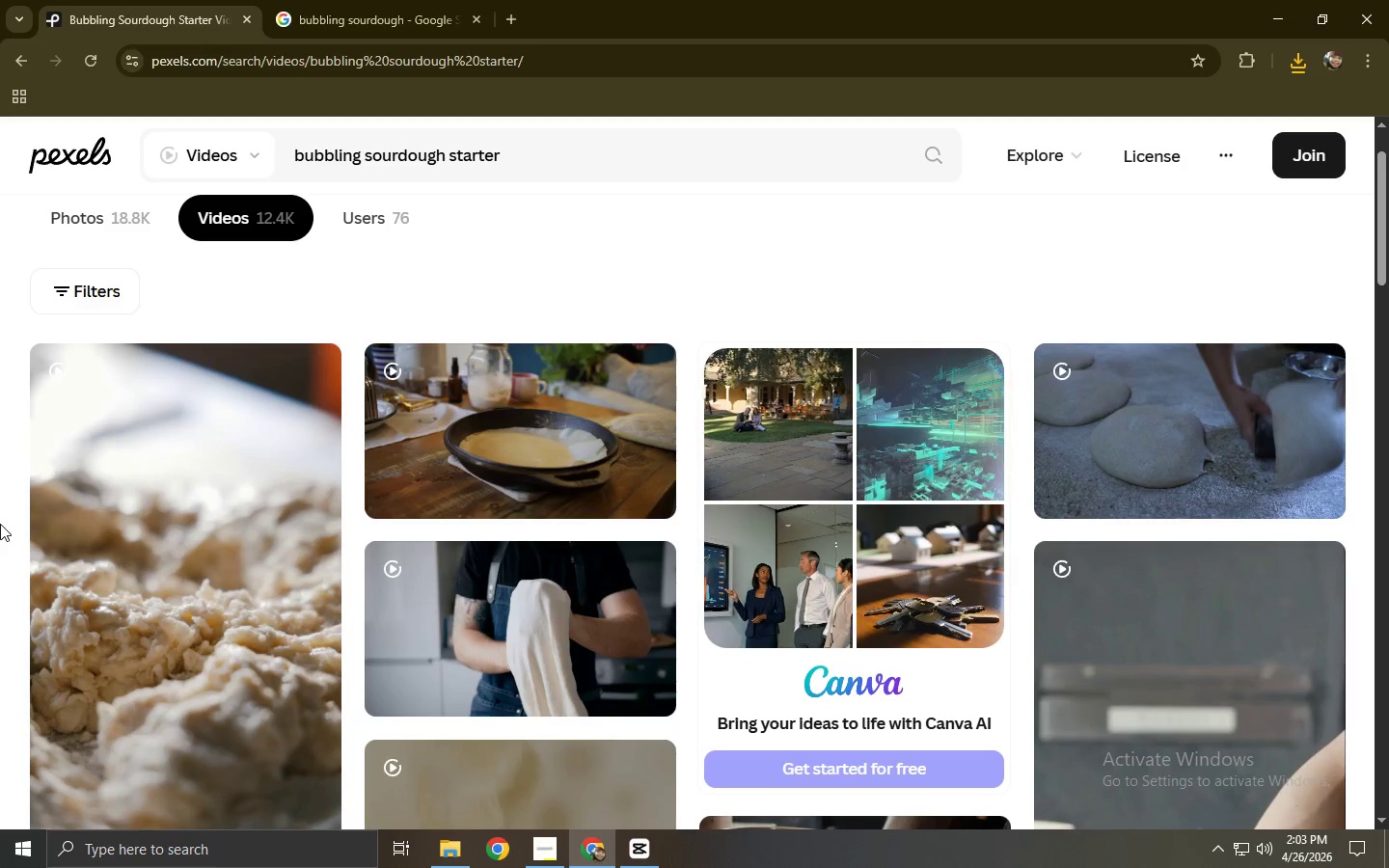 
scroll: coordinate [262, 507], scroll_direction: down, amount: 13.0
 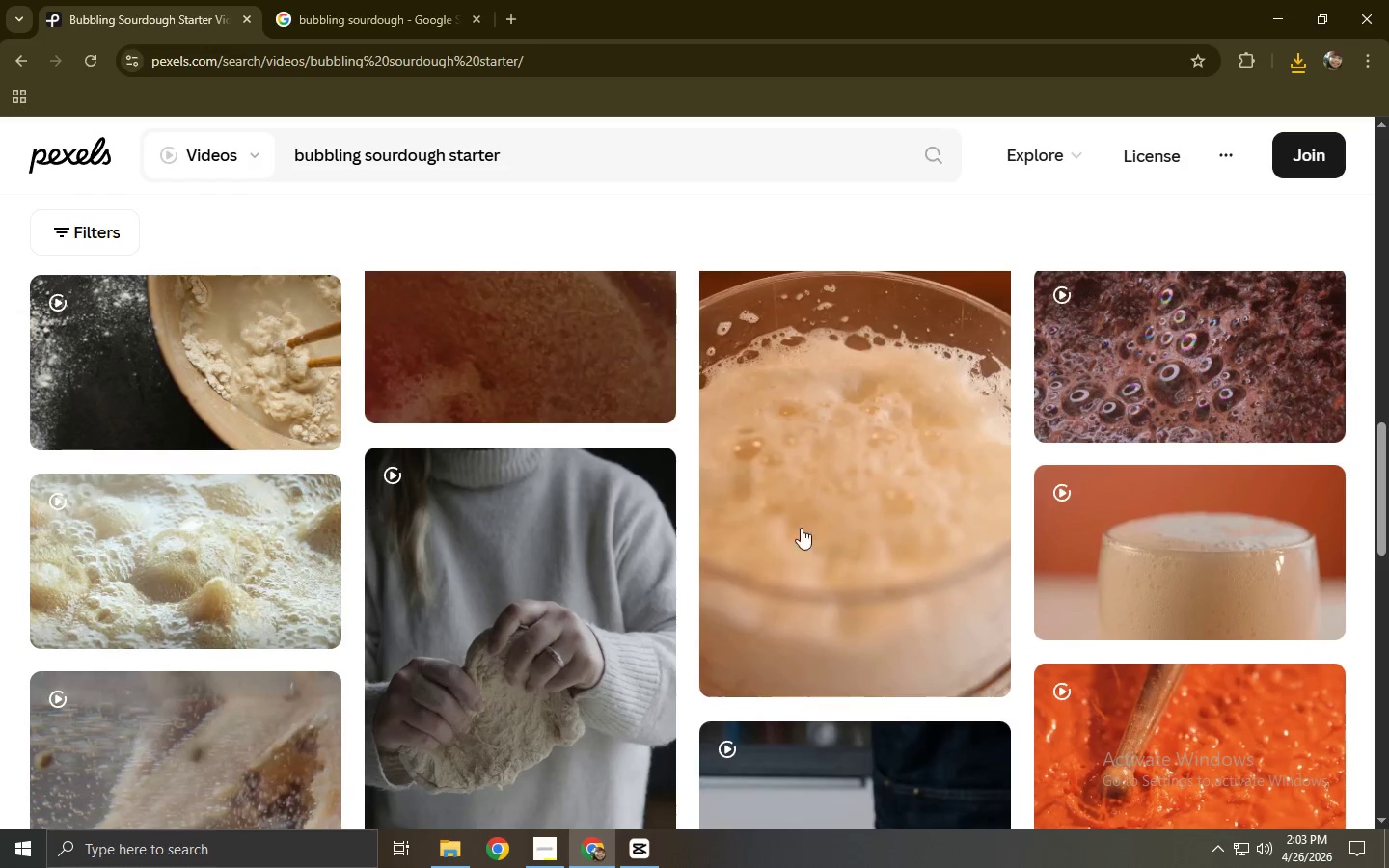 
left_click([838, 531])
 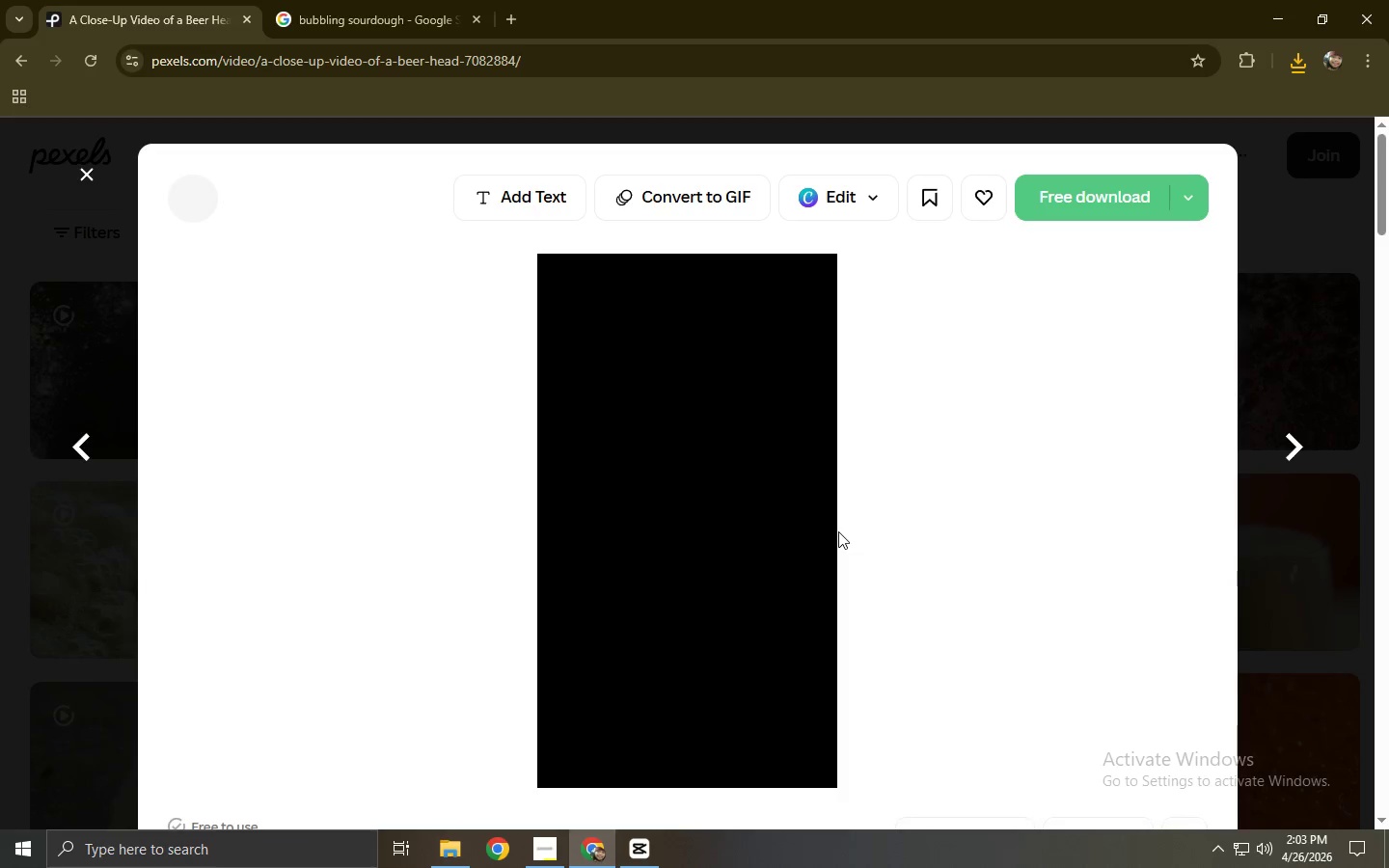 
scroll: coordinate [597, 475], scroll_direction: down, amount: 4.0
 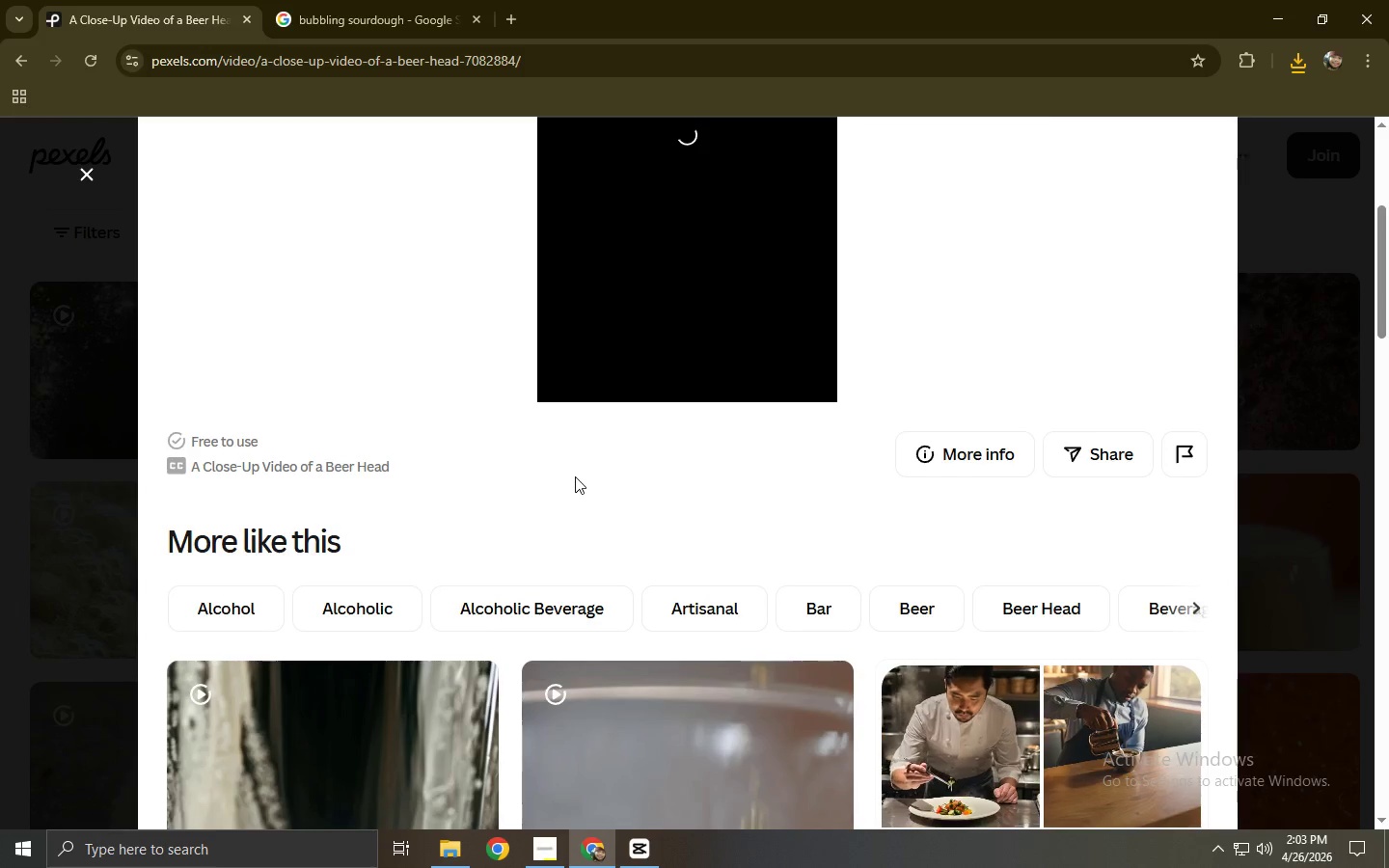 
left_click([0, 475])
 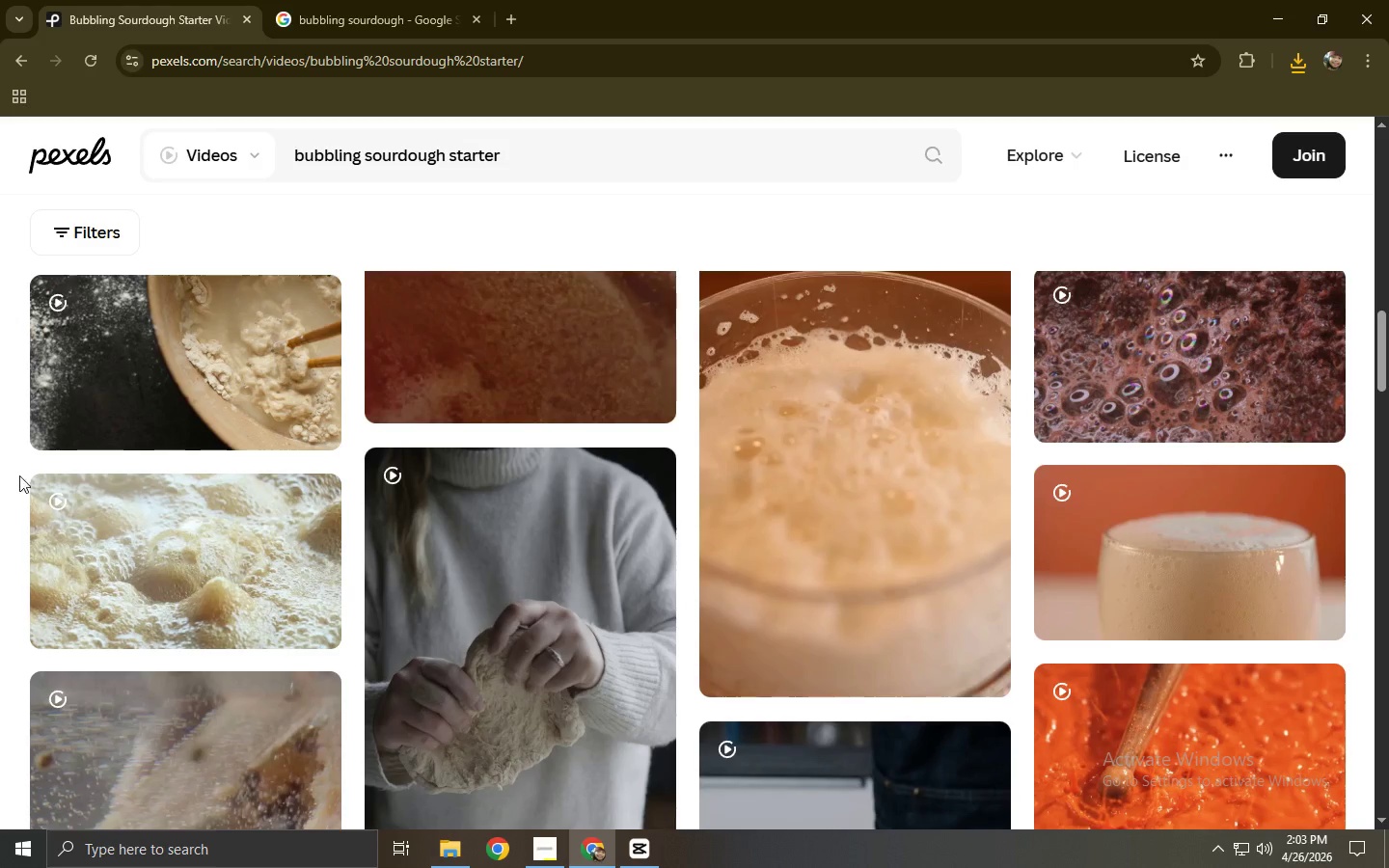 
scroll: coordinate [692, 522], scroll_direction: up, amount: 13.0
 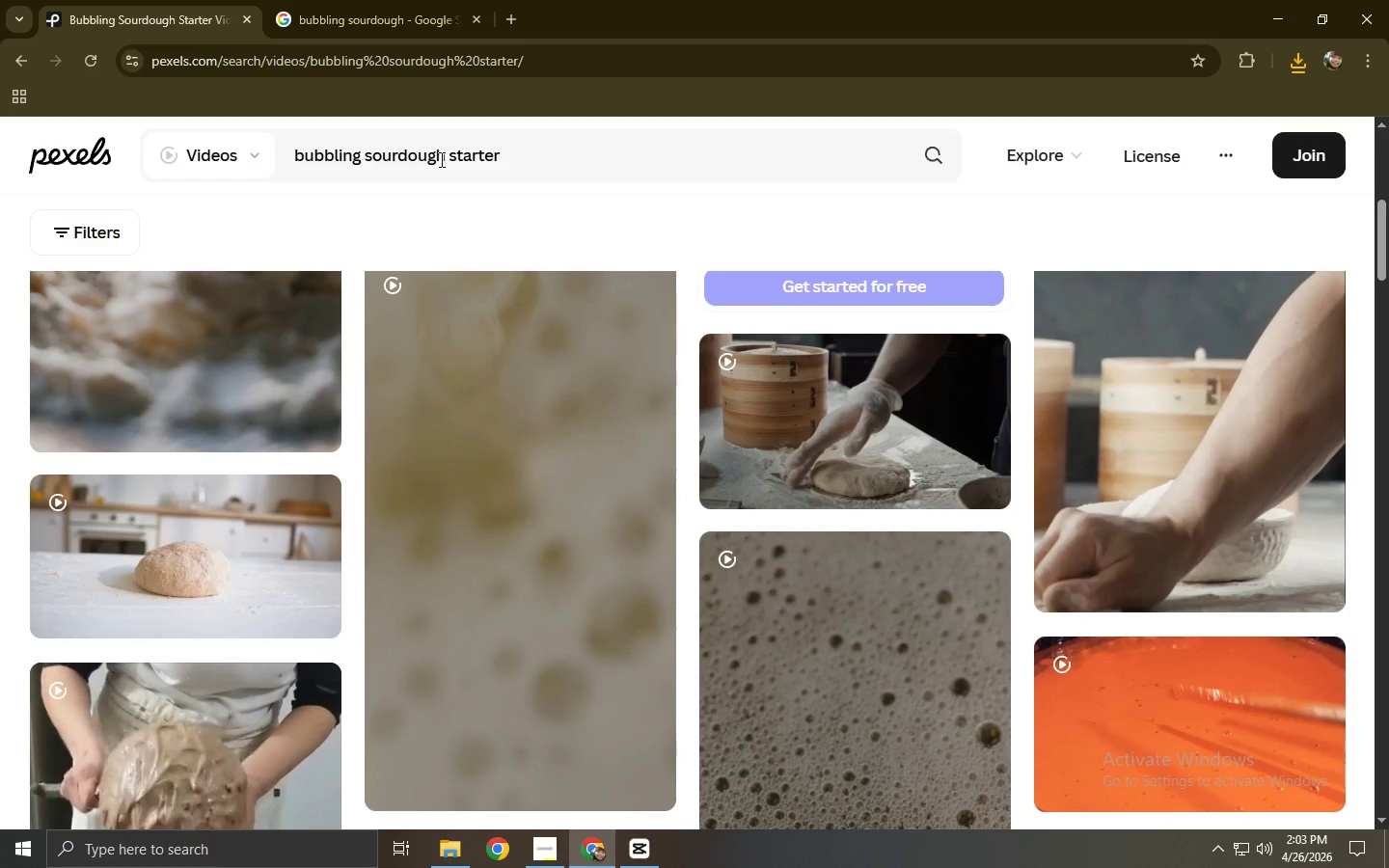 
left_click_drag(start_coordinate=[442, 157], to_coordinate=[277, 156])
 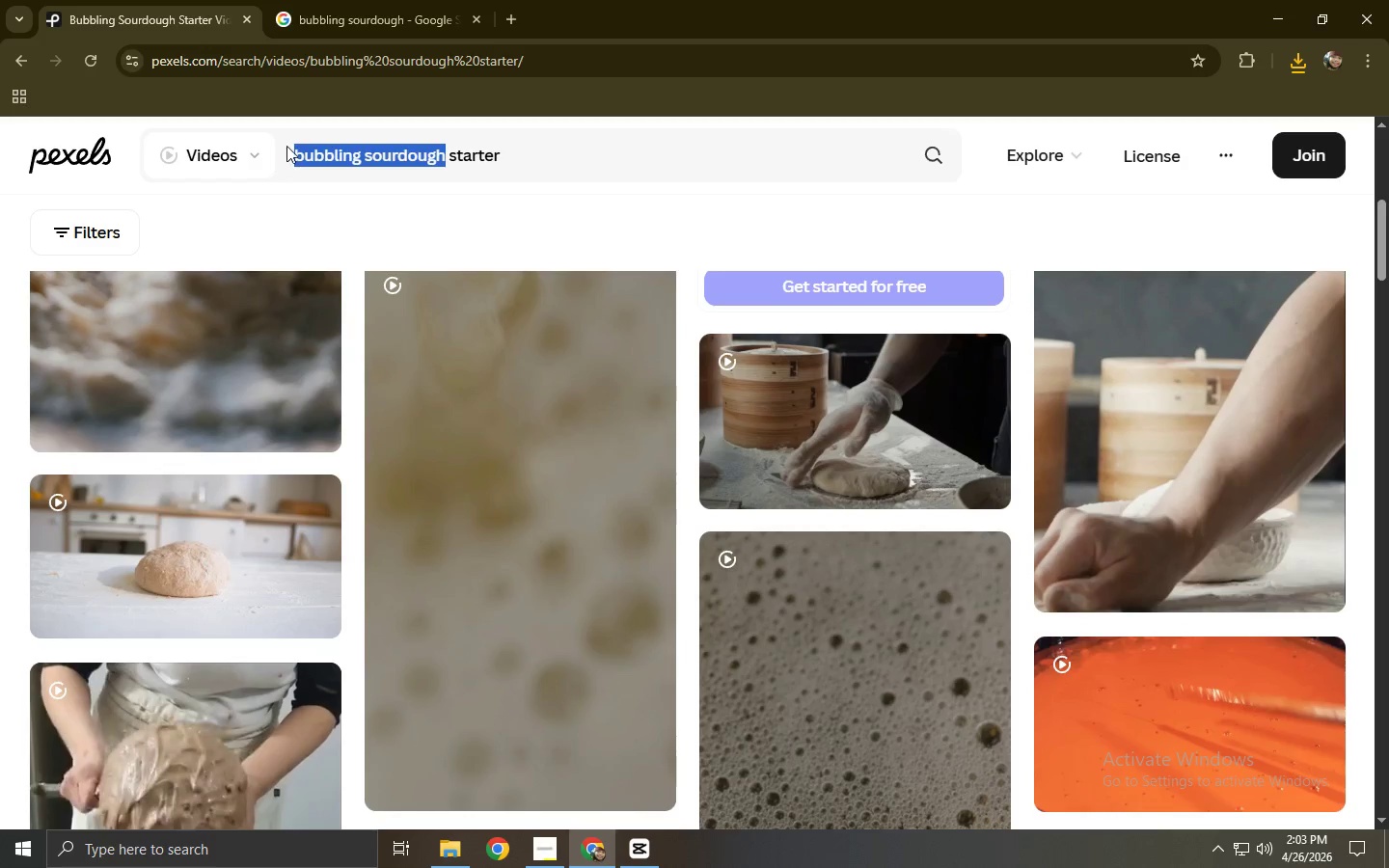 
key(Control+C)
 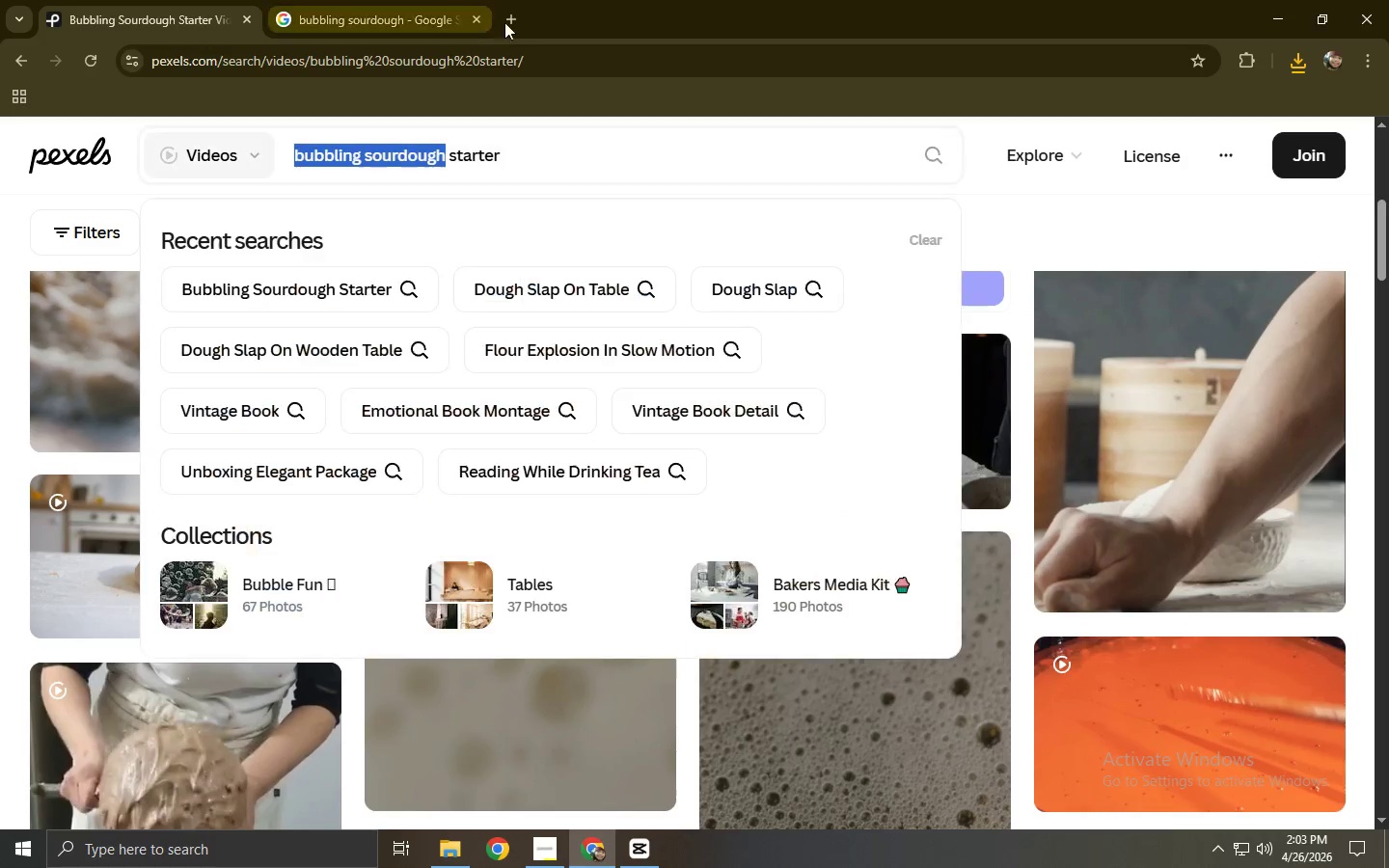 
key(Control+ControlLeft)
 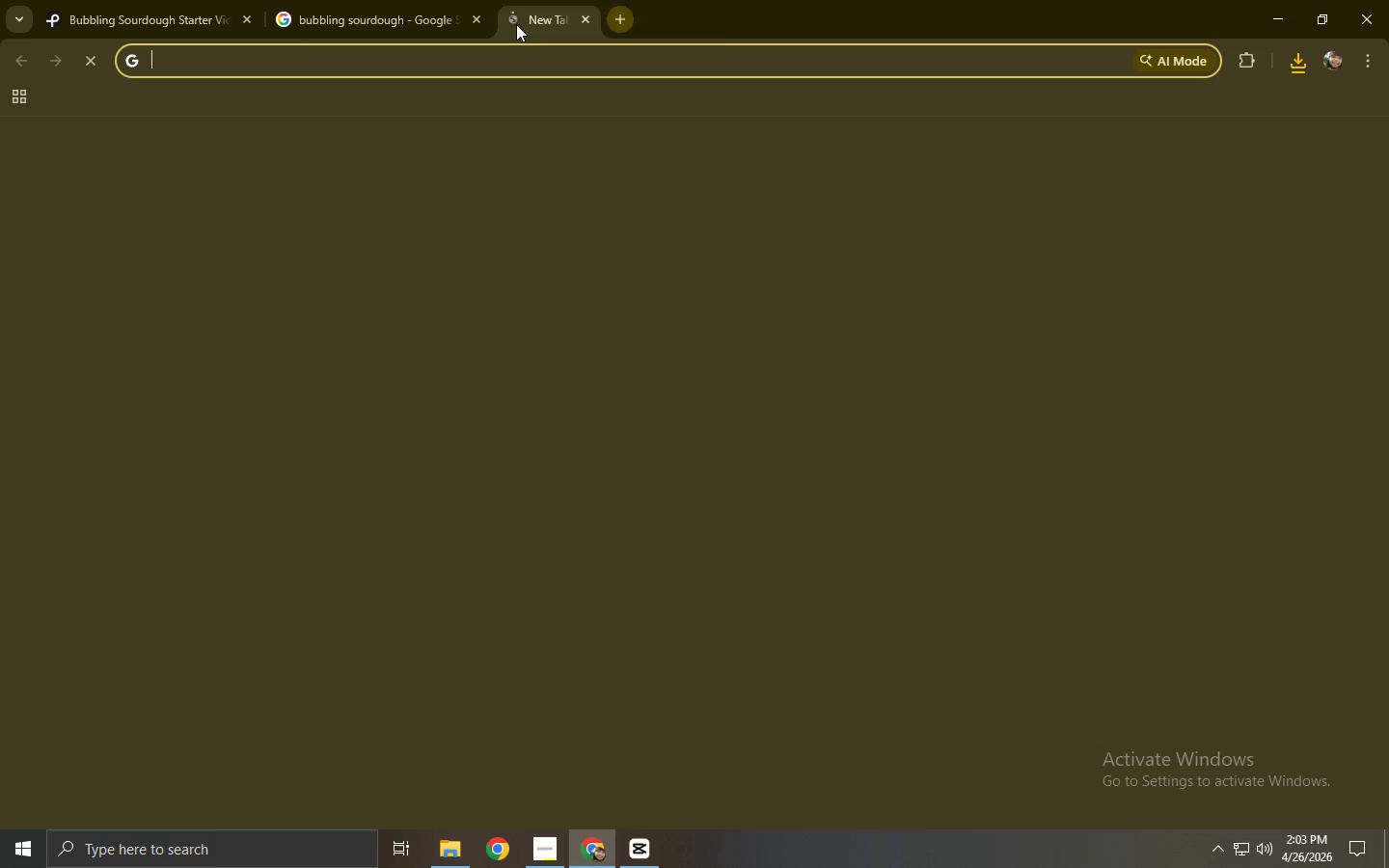 
left_click([521, 18])
 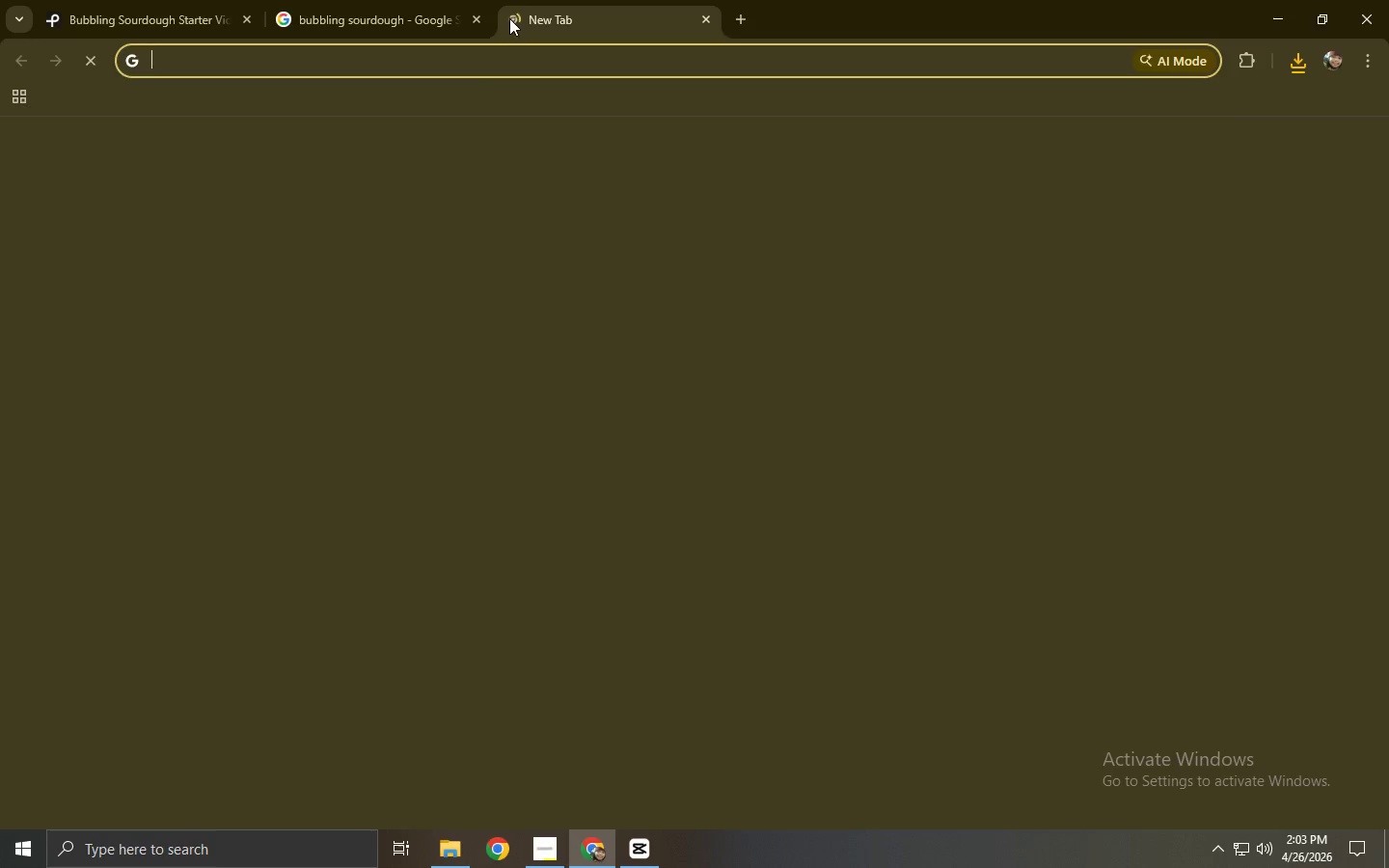 
key(Y)
 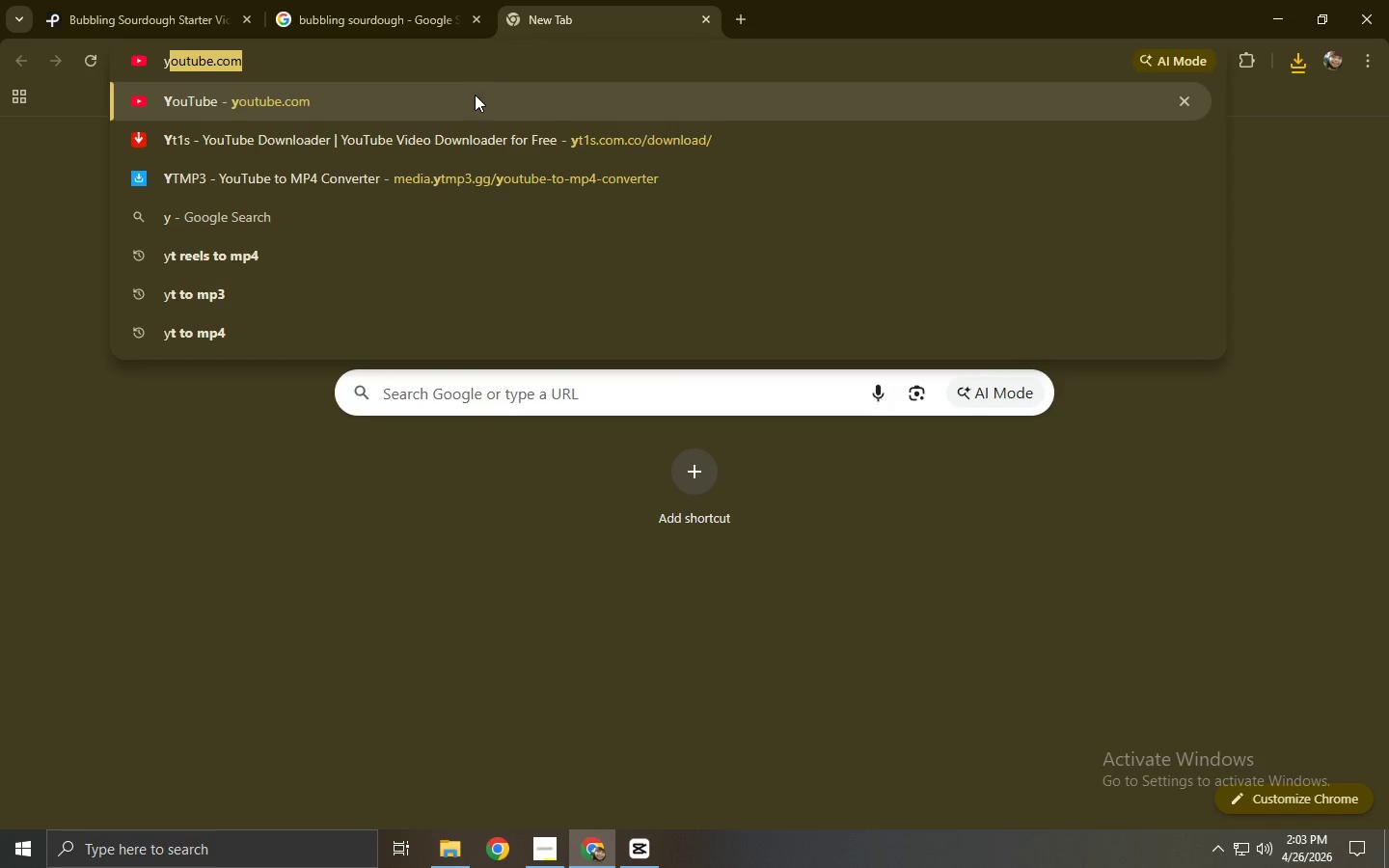 
left_click([475, 95])
 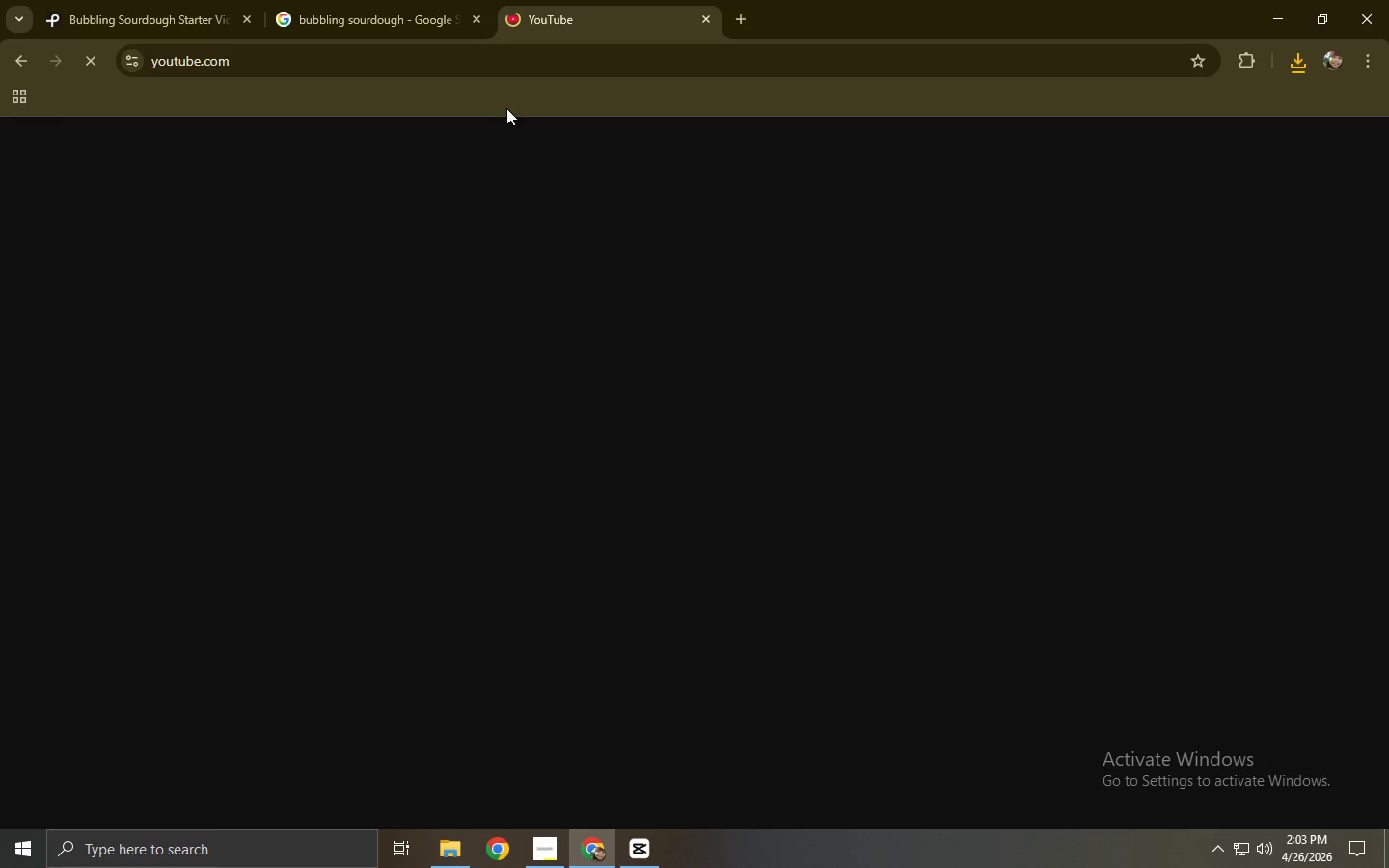 
left_click([518, 155])
 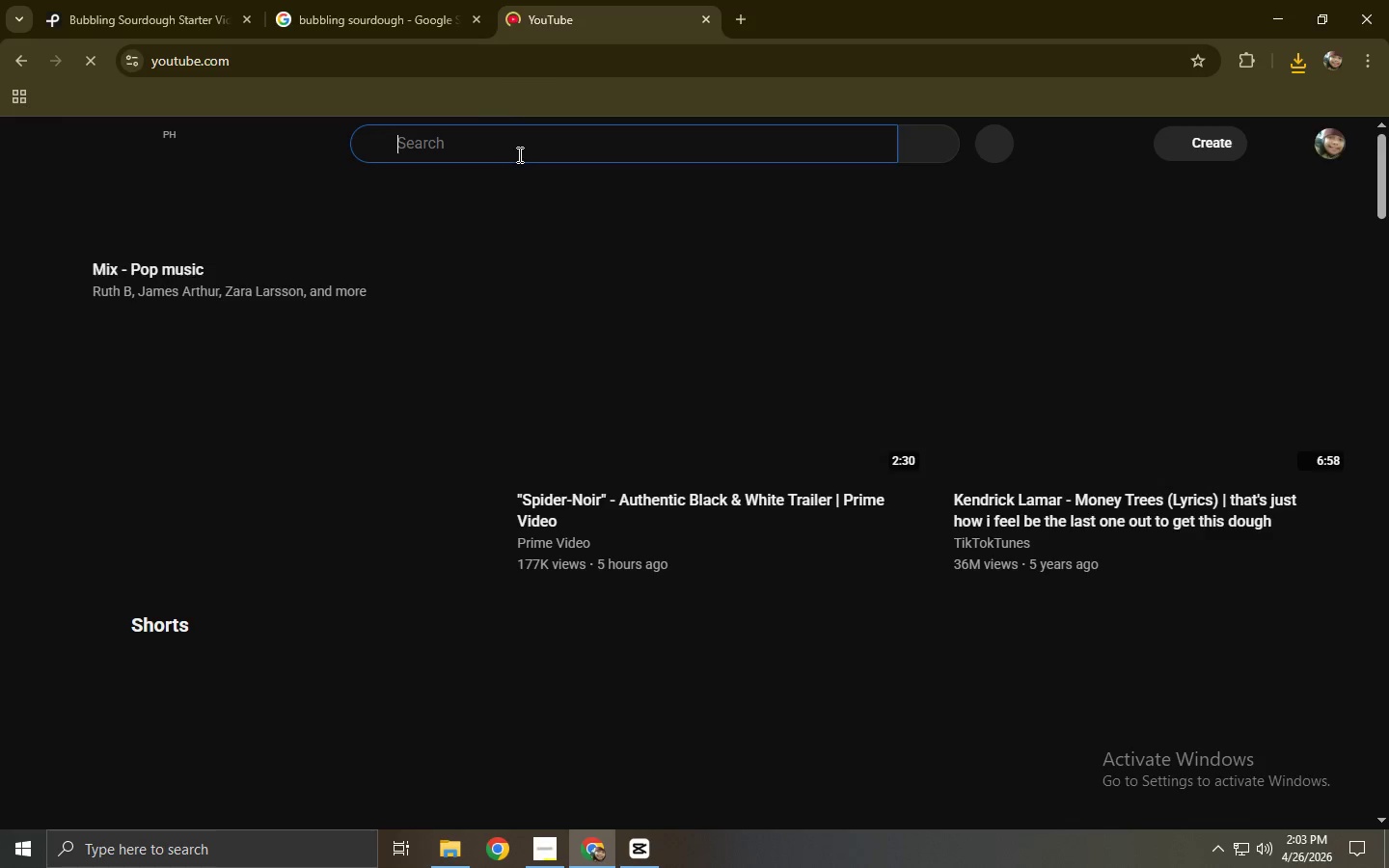 
key(Control+ControlLeft)
 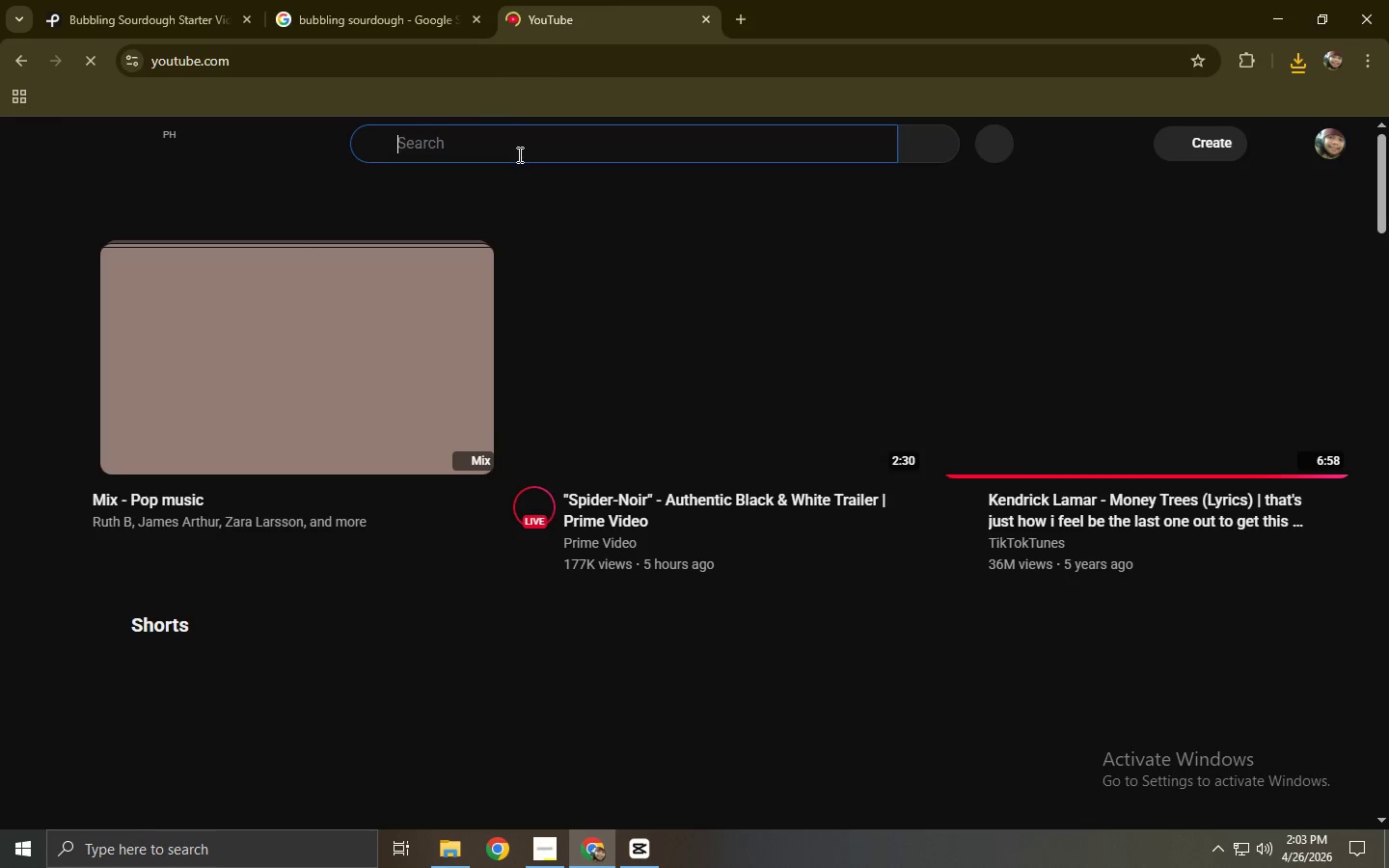 
key(Control+V)
 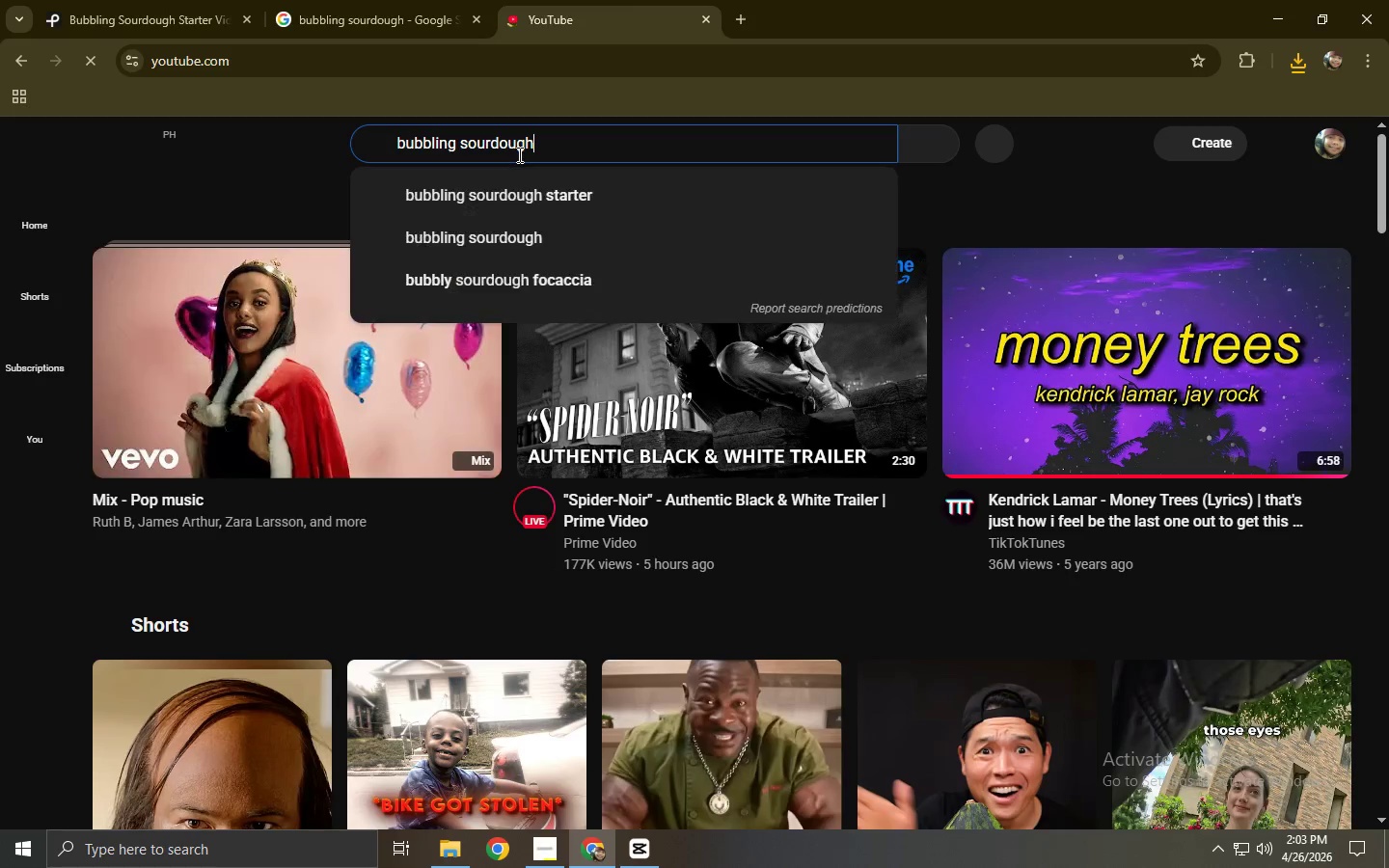 
key(NumpadEnter)
 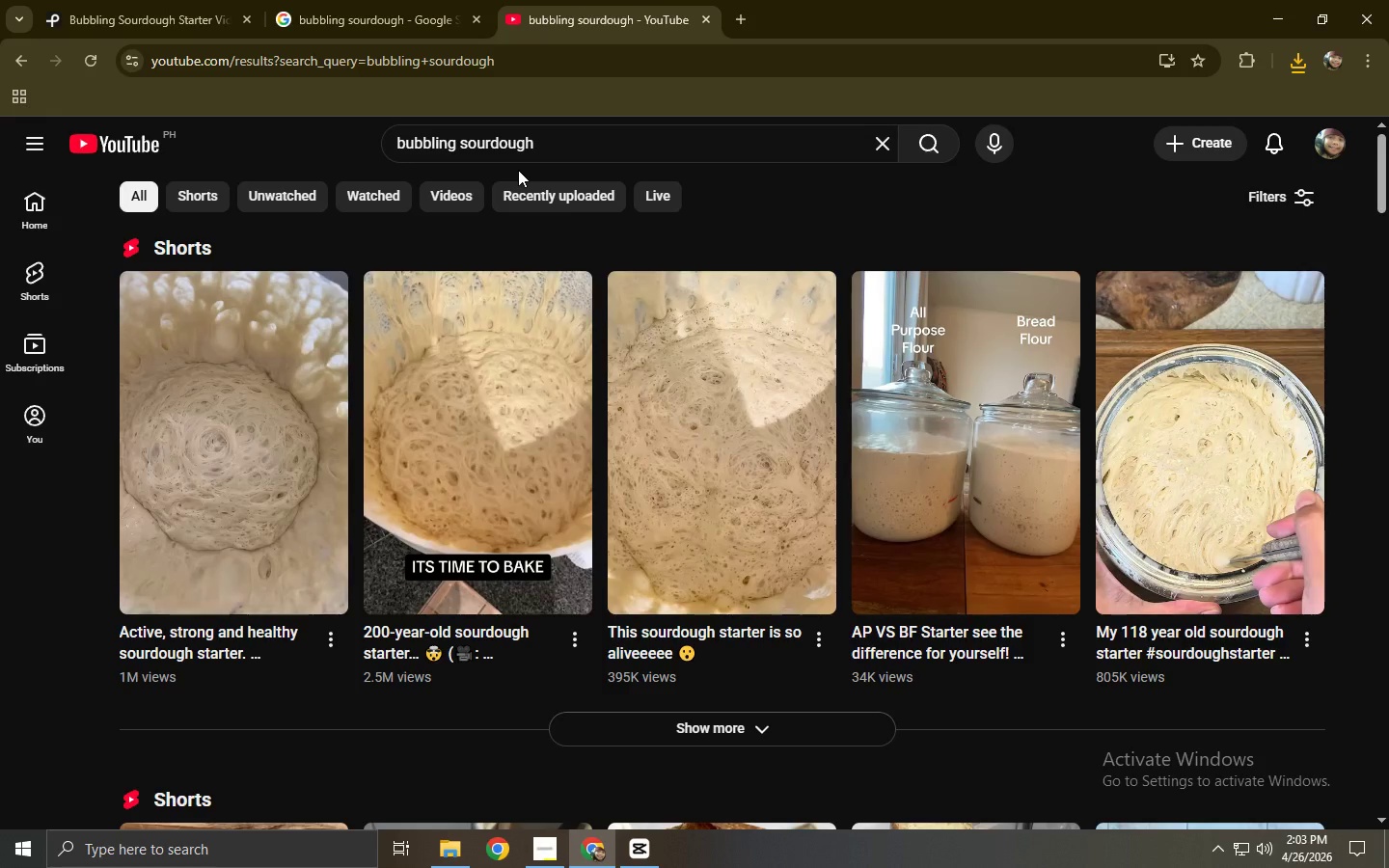 
scroll: coordinate [346, 356], scroll_direction: down, amount: 17.0
 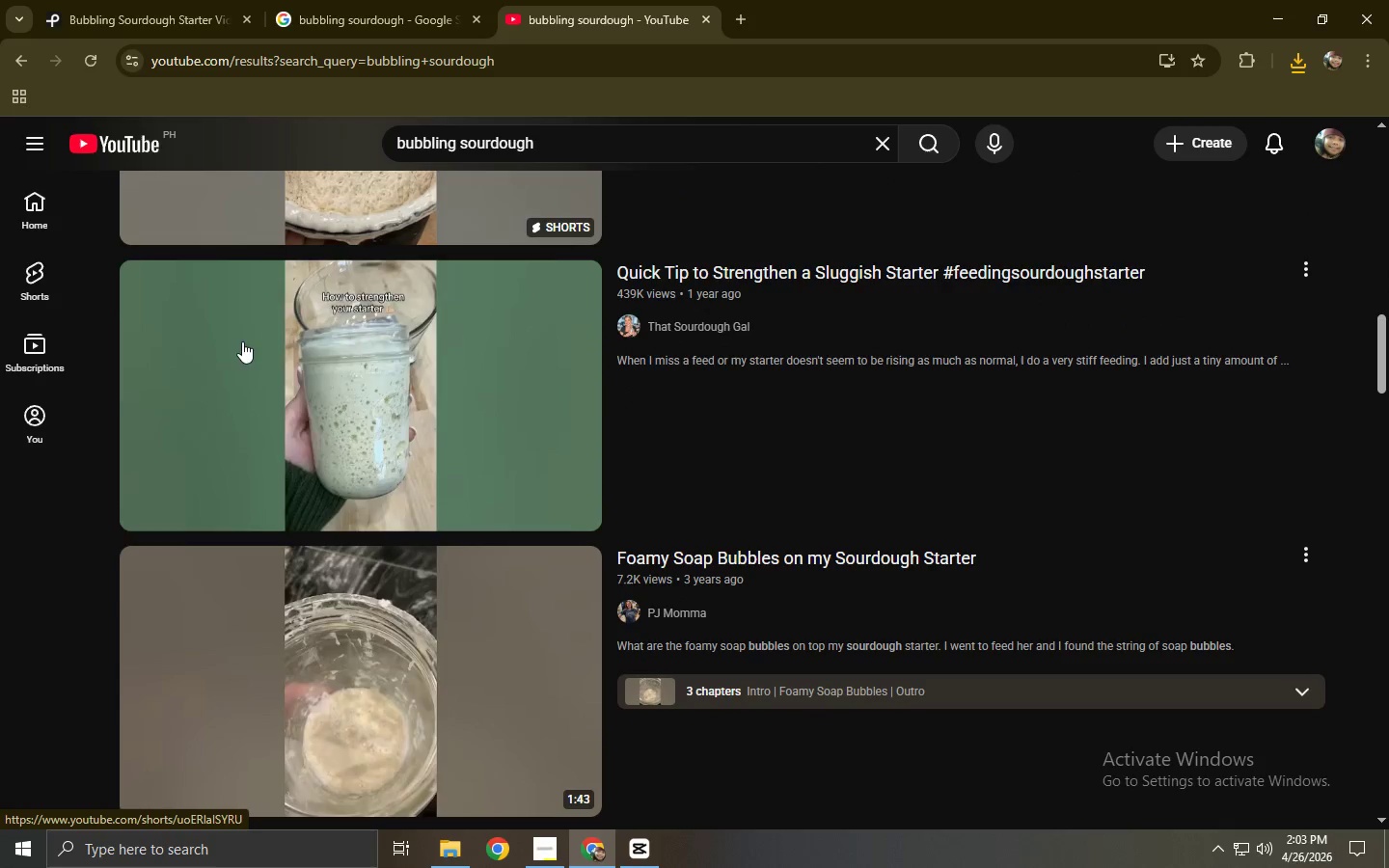 
scroll: coordinate [259, 367], scroll_direction: up, amount: 17.0
 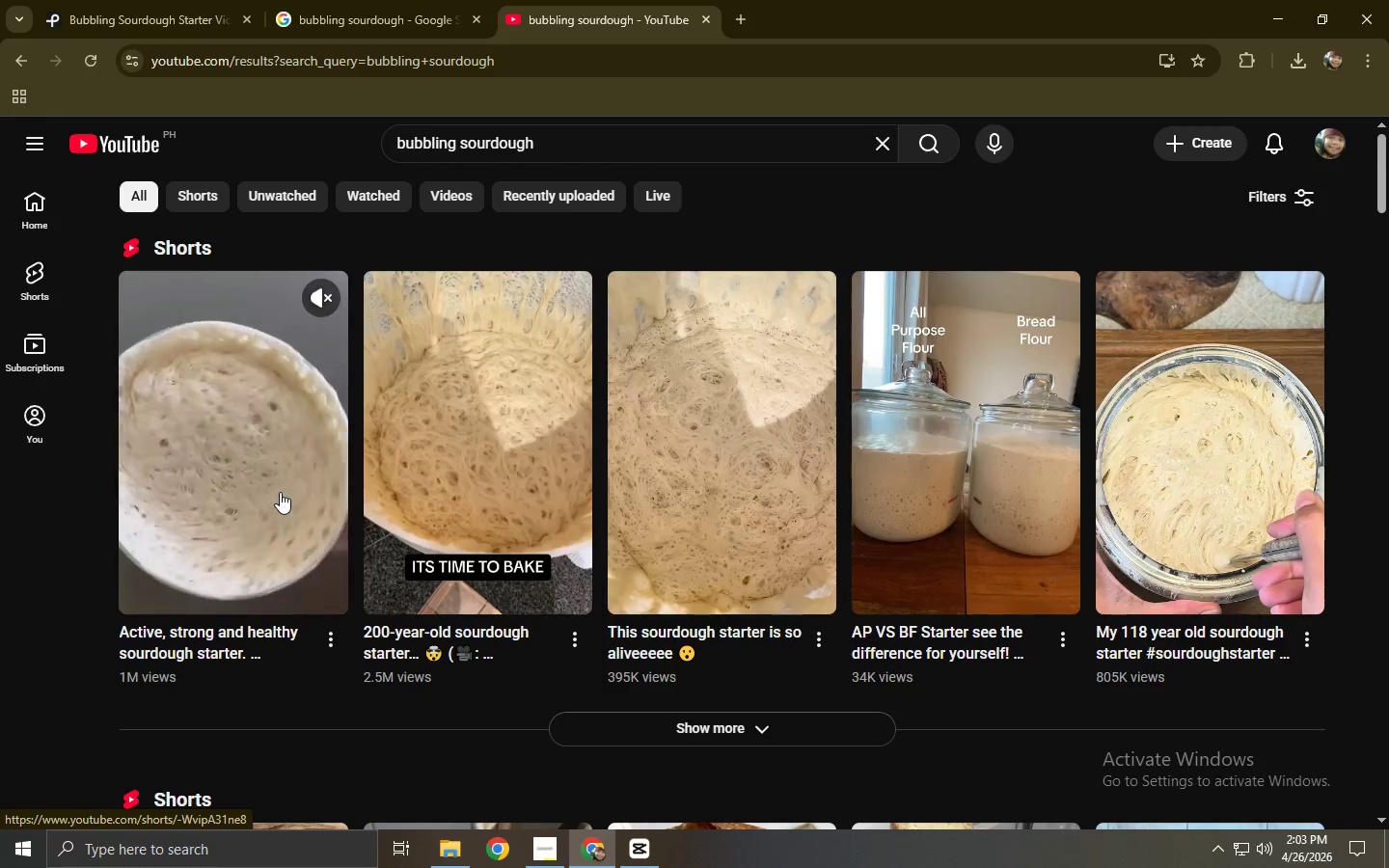 
wait(20.77)
 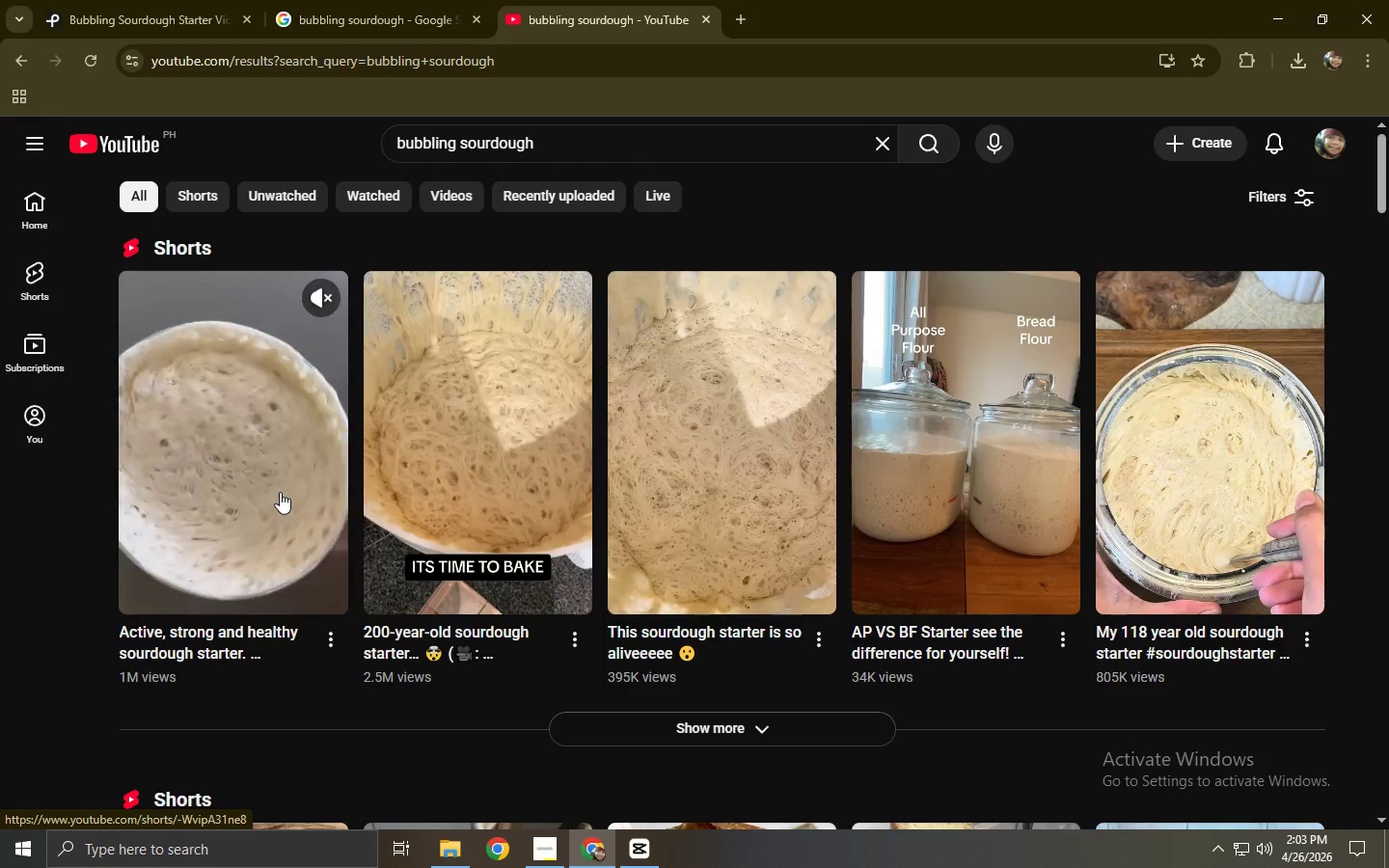 
left_click([281, 492])
 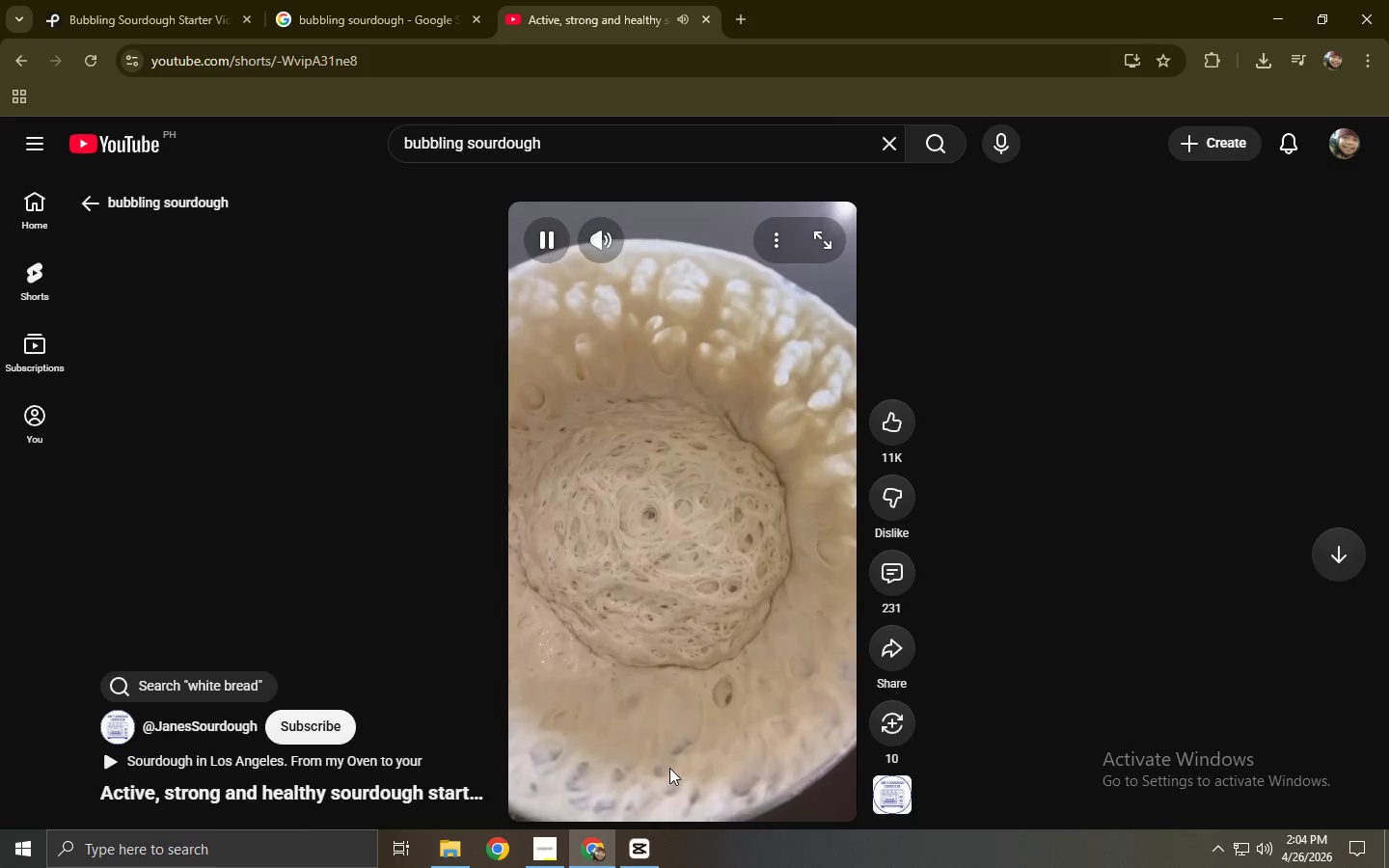 
wait(7.48)
 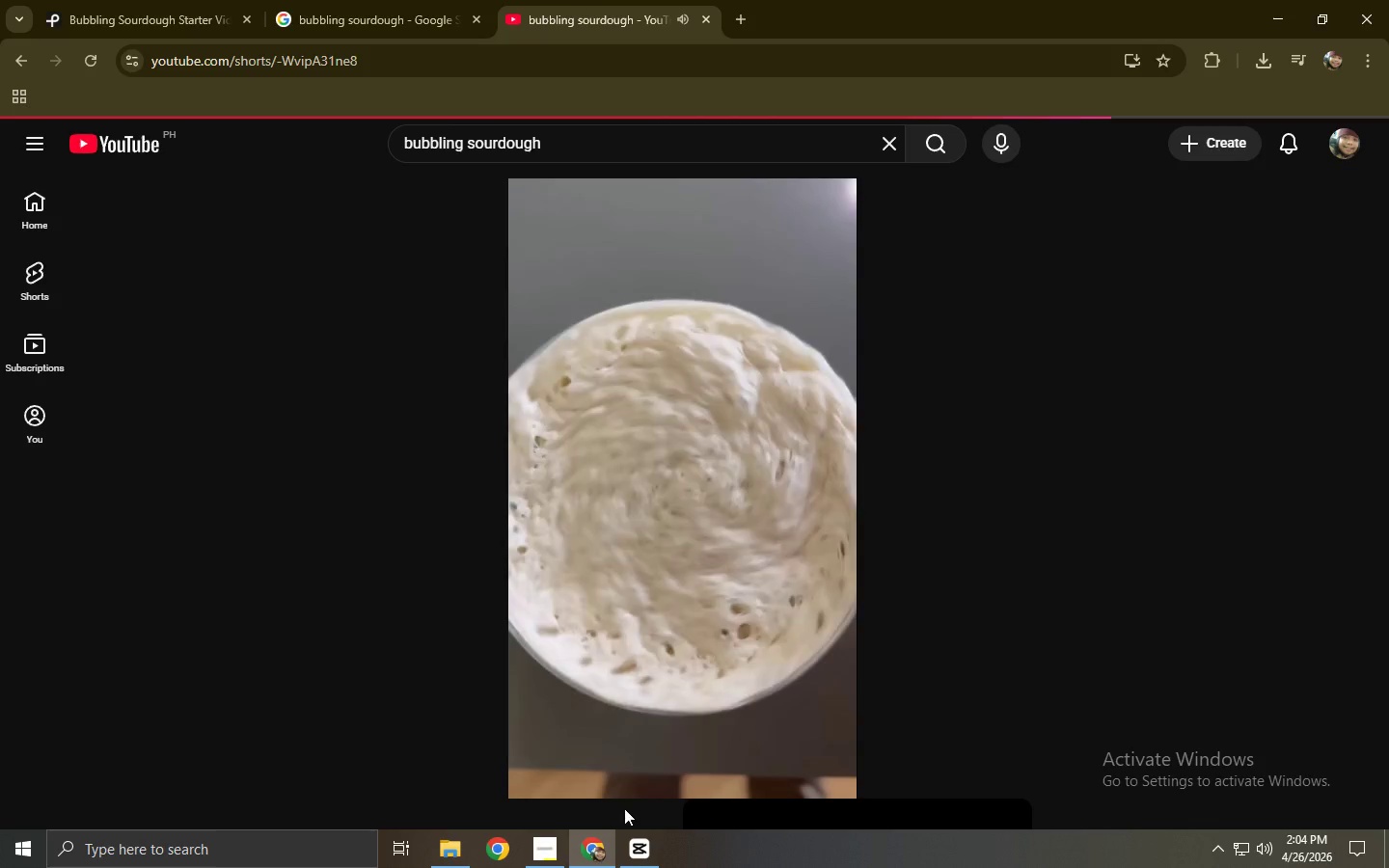 
left_click([695, 645])
 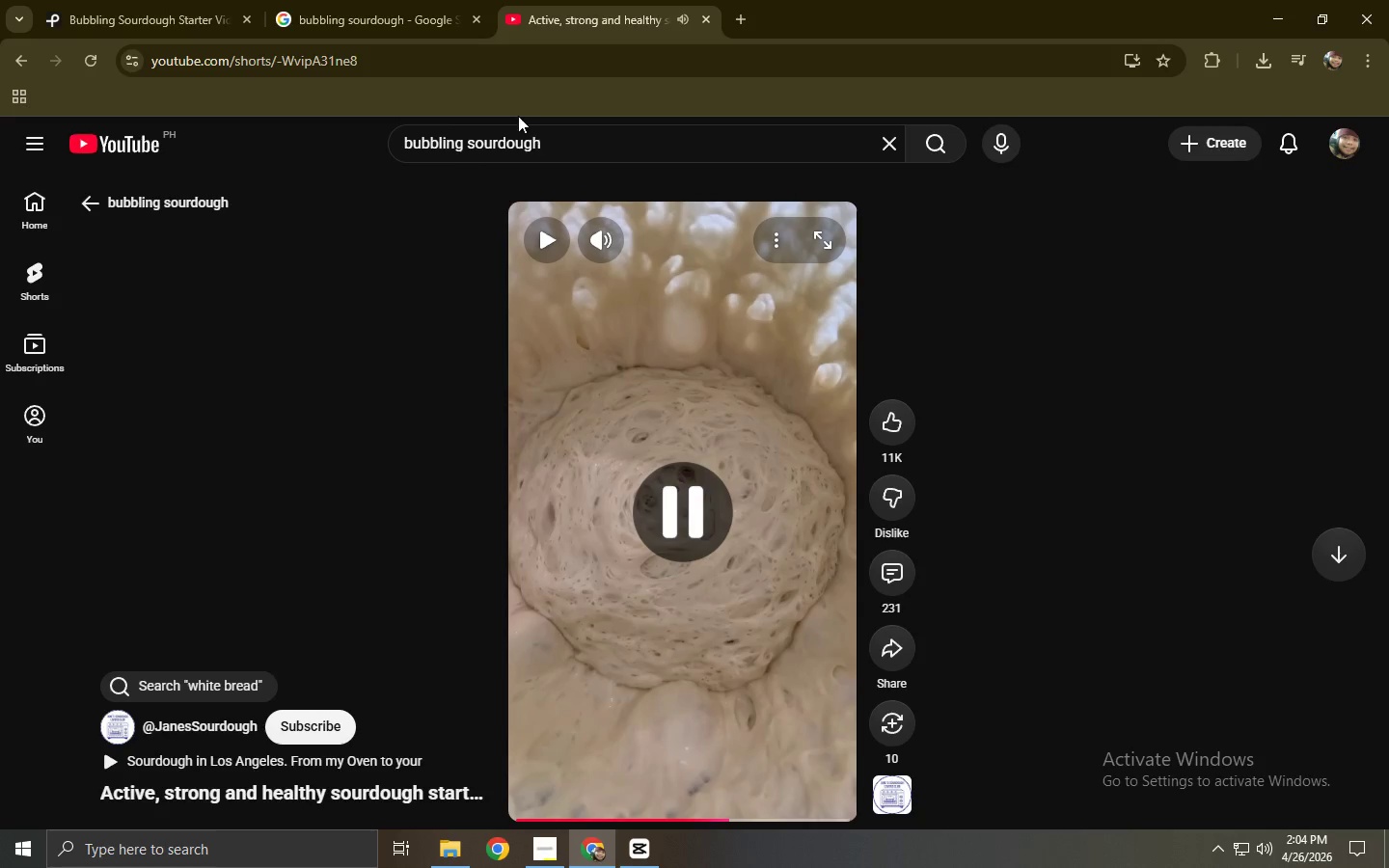 
left_click([465, 70])
 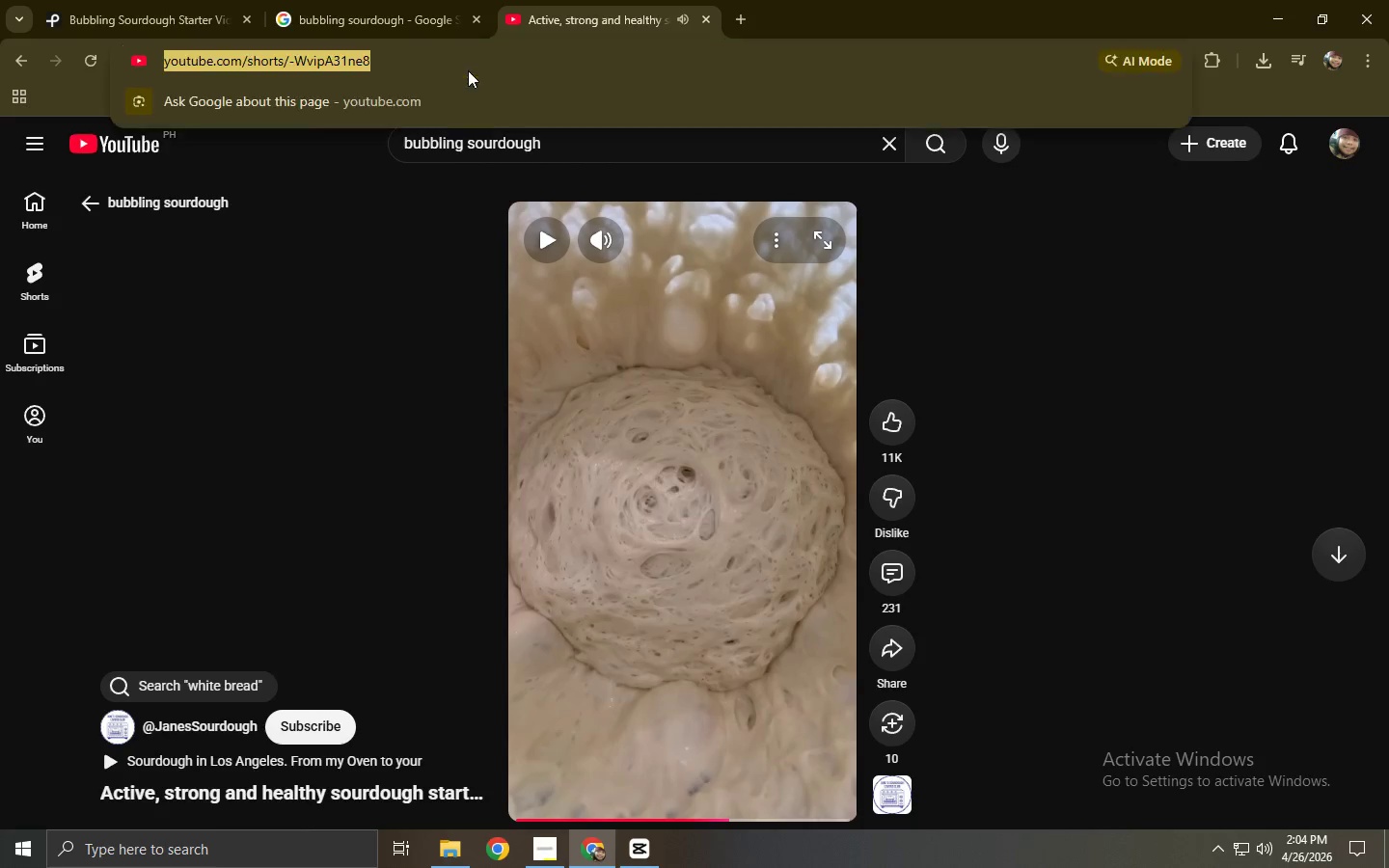 
key(Control+ControlLeft)
 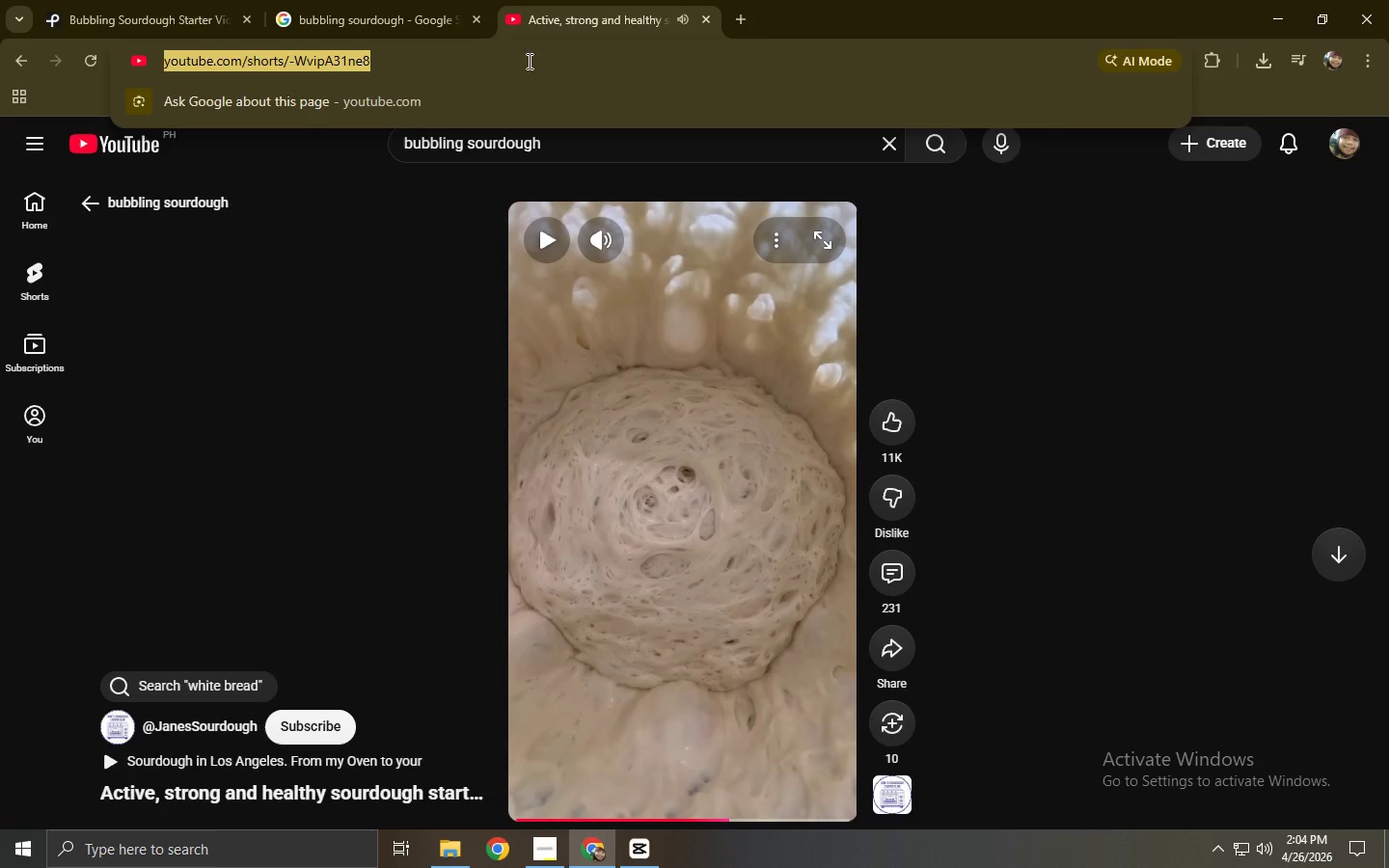 
key(Control+C)
 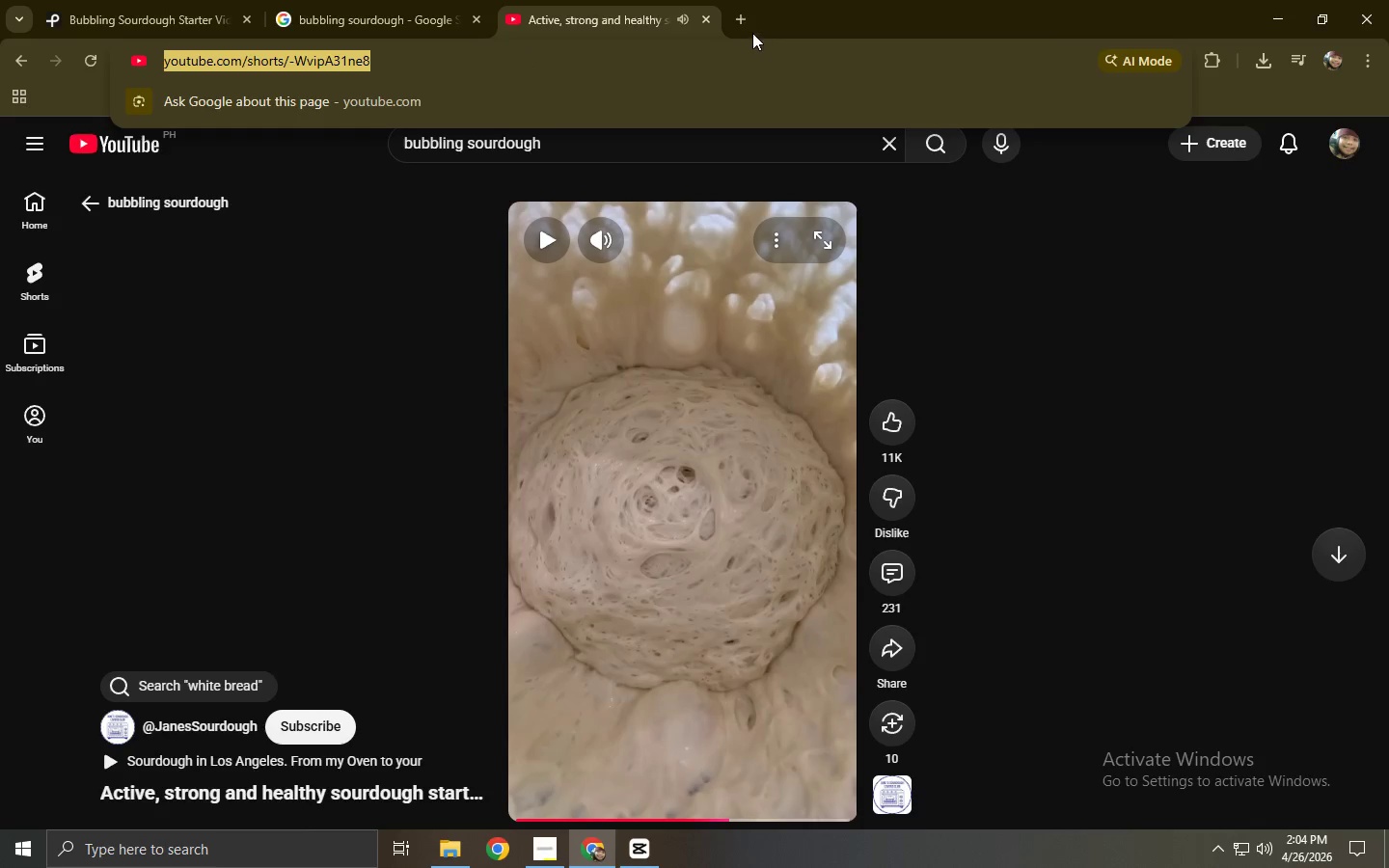 
left_click([744, 19])
 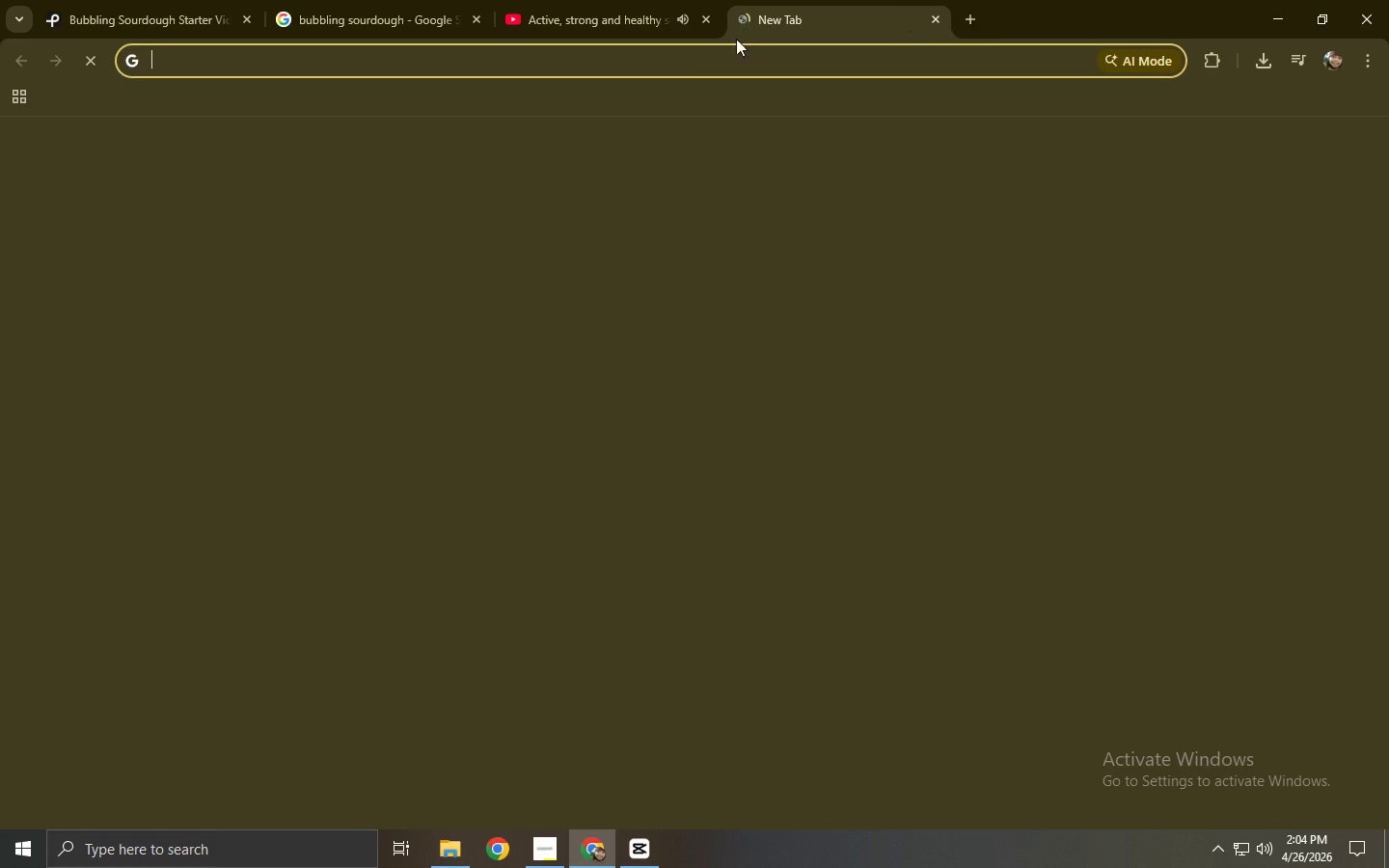 
type(yt1)
 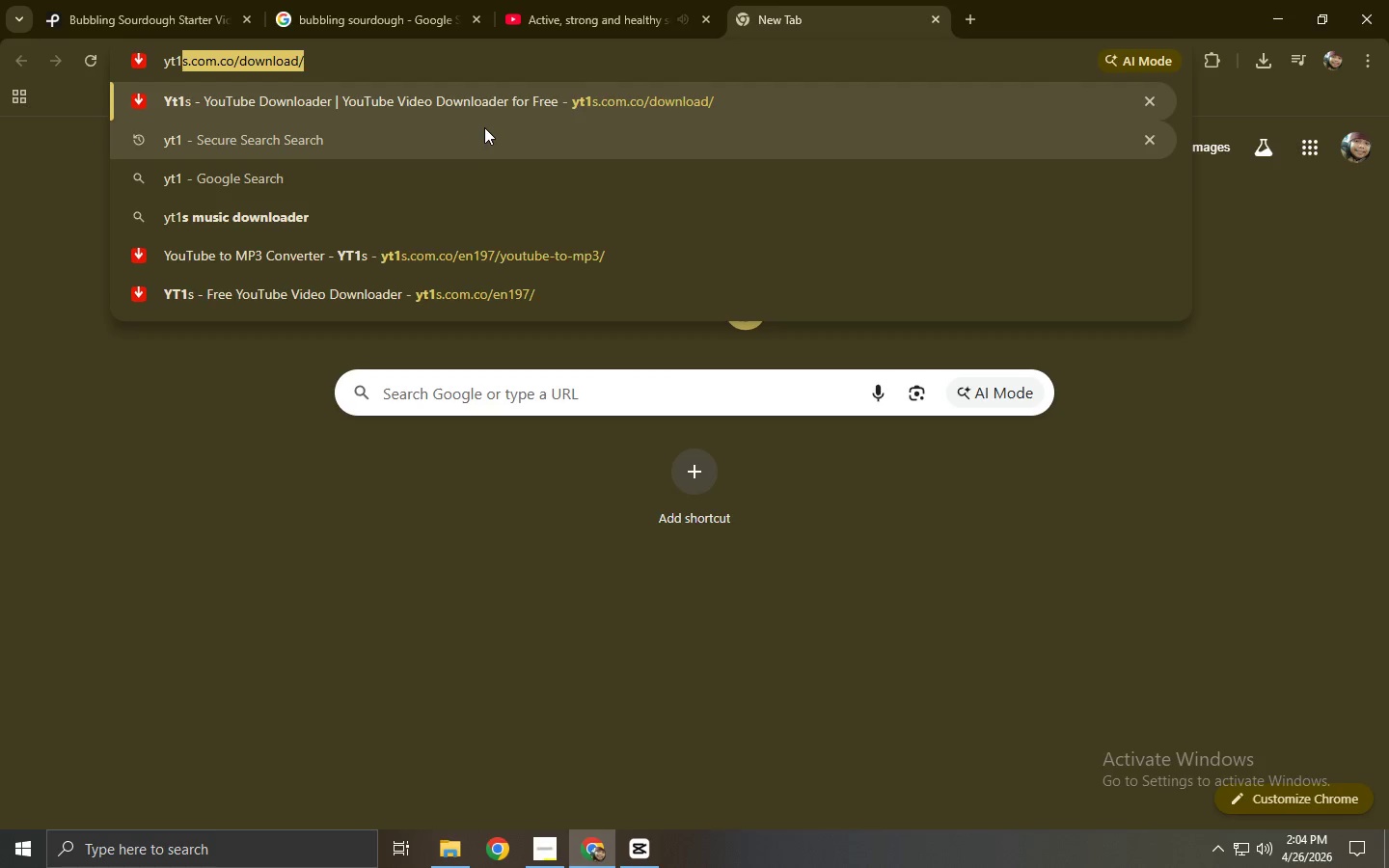 
left_click([474, 101])
 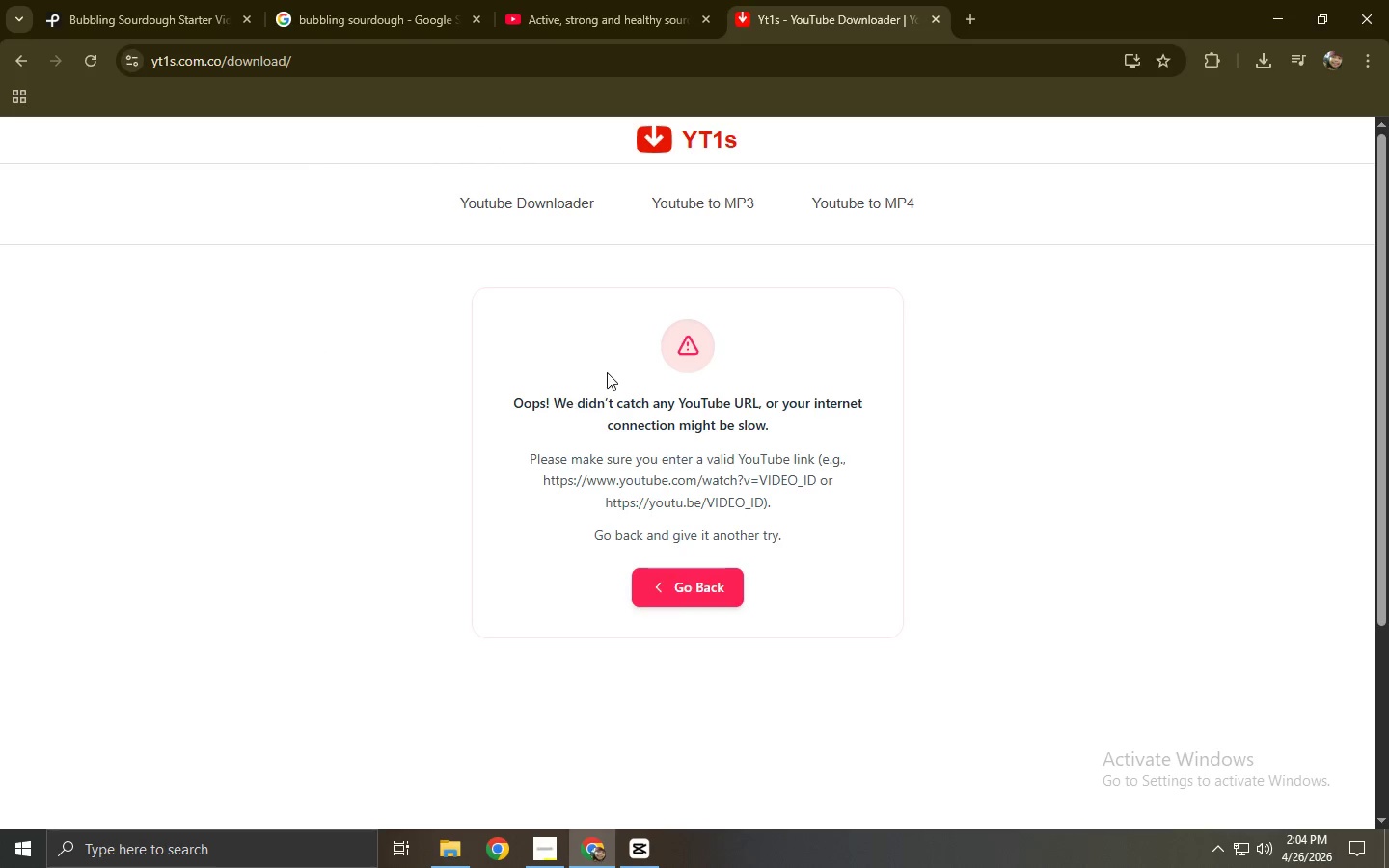 
left_click([482, 207])
 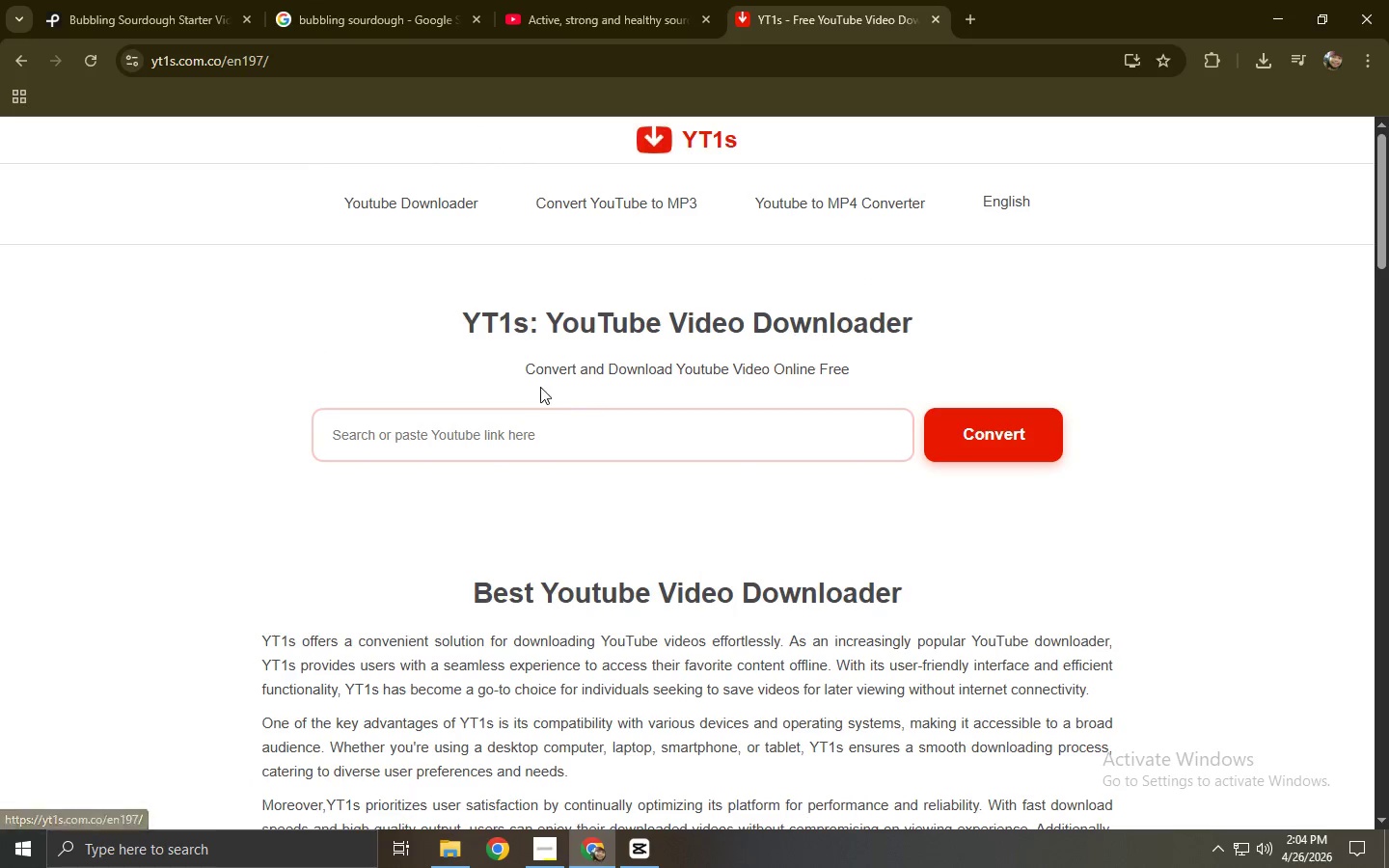 
left_click([543, 420])
 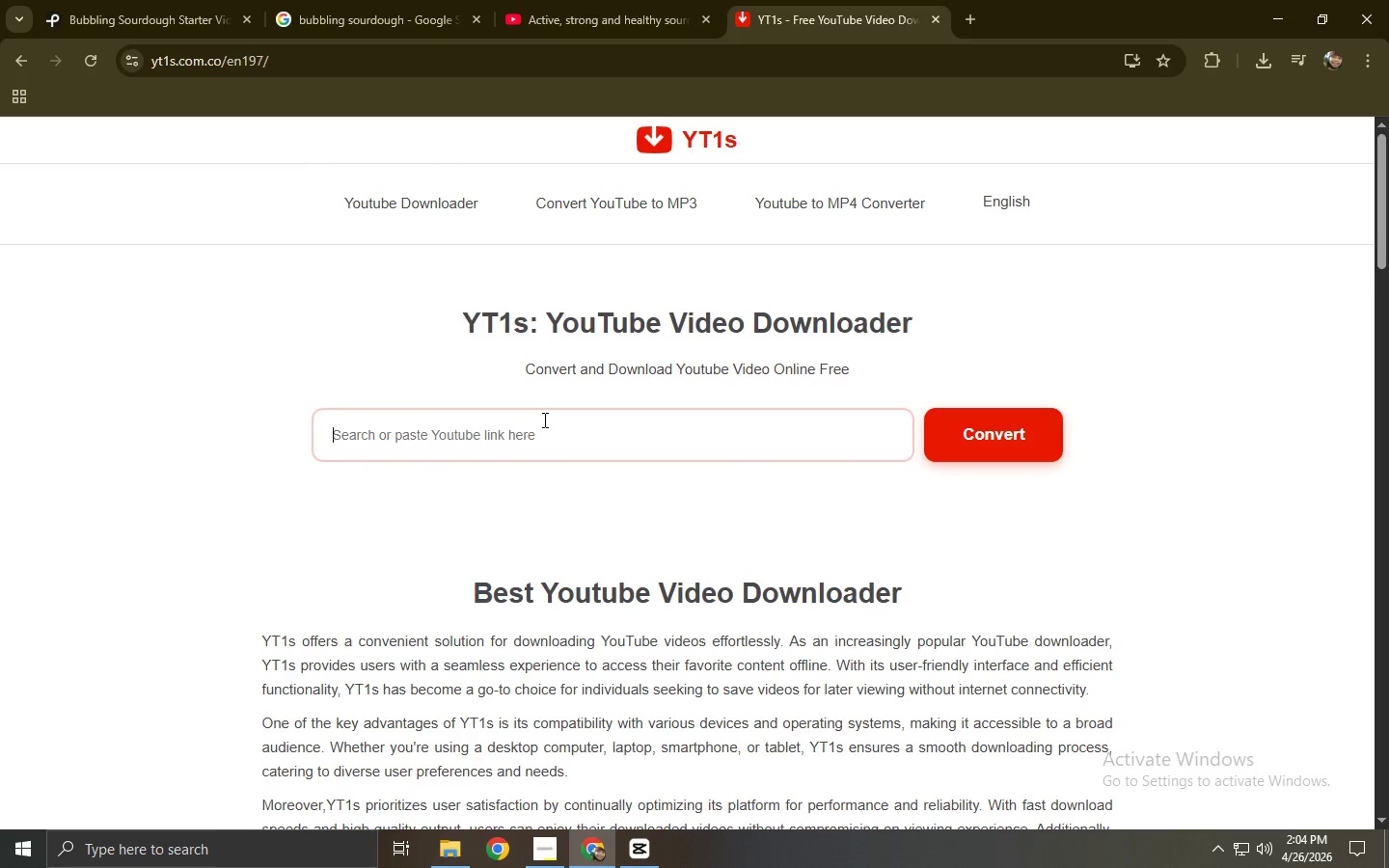 
key(Control+ControlLeft)
 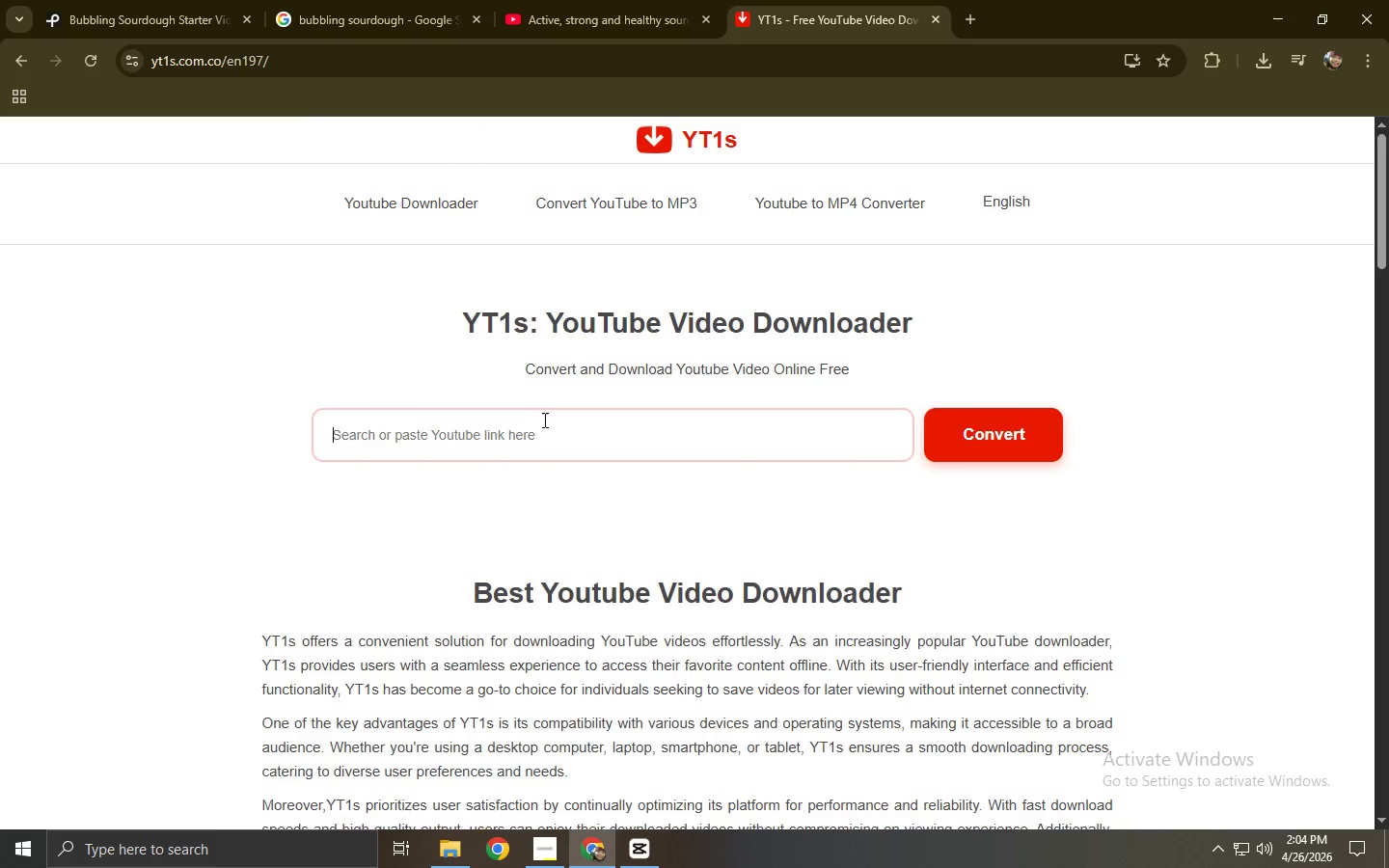 
key(Control+V)
 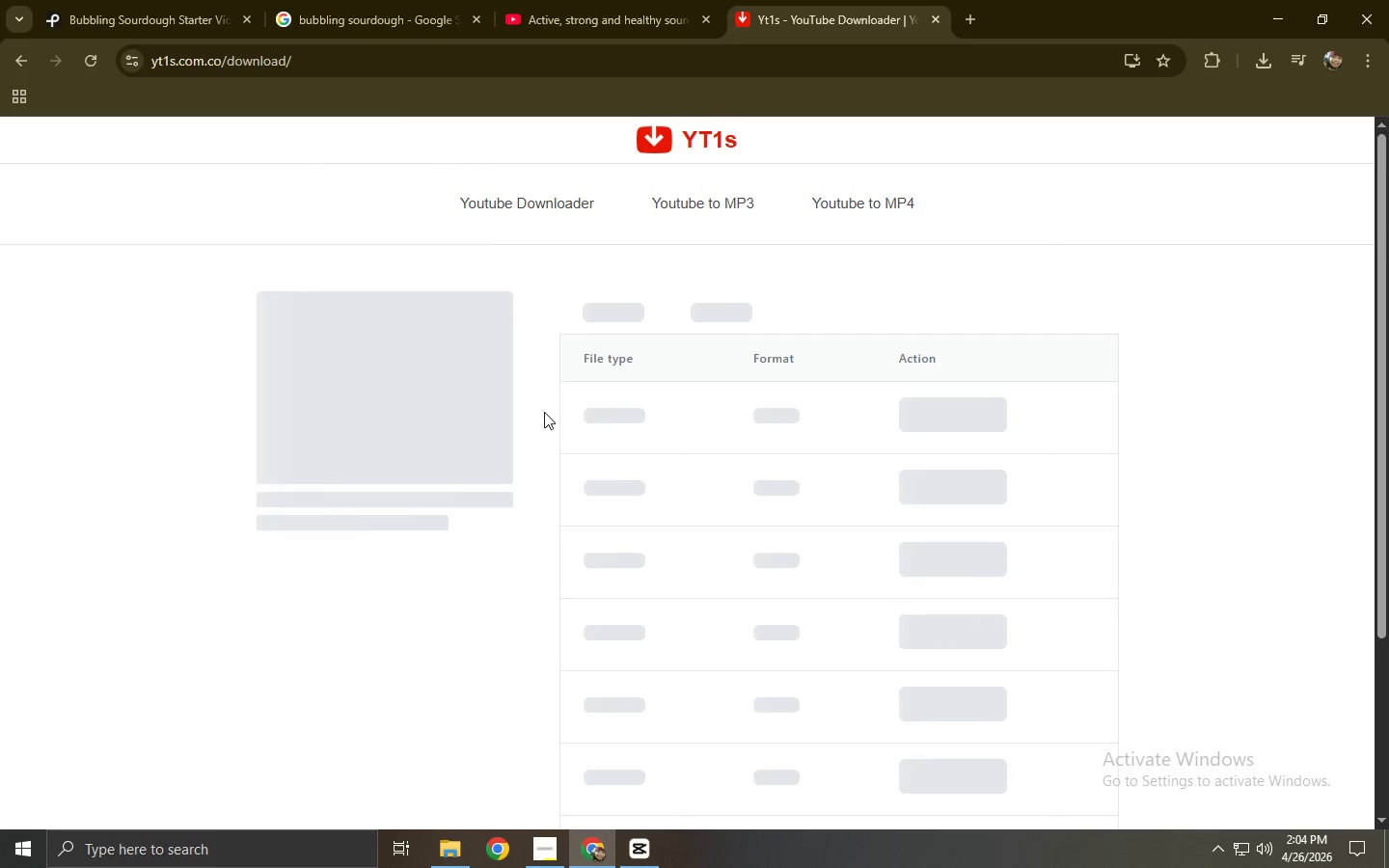 
mouse_move([739, 329])
 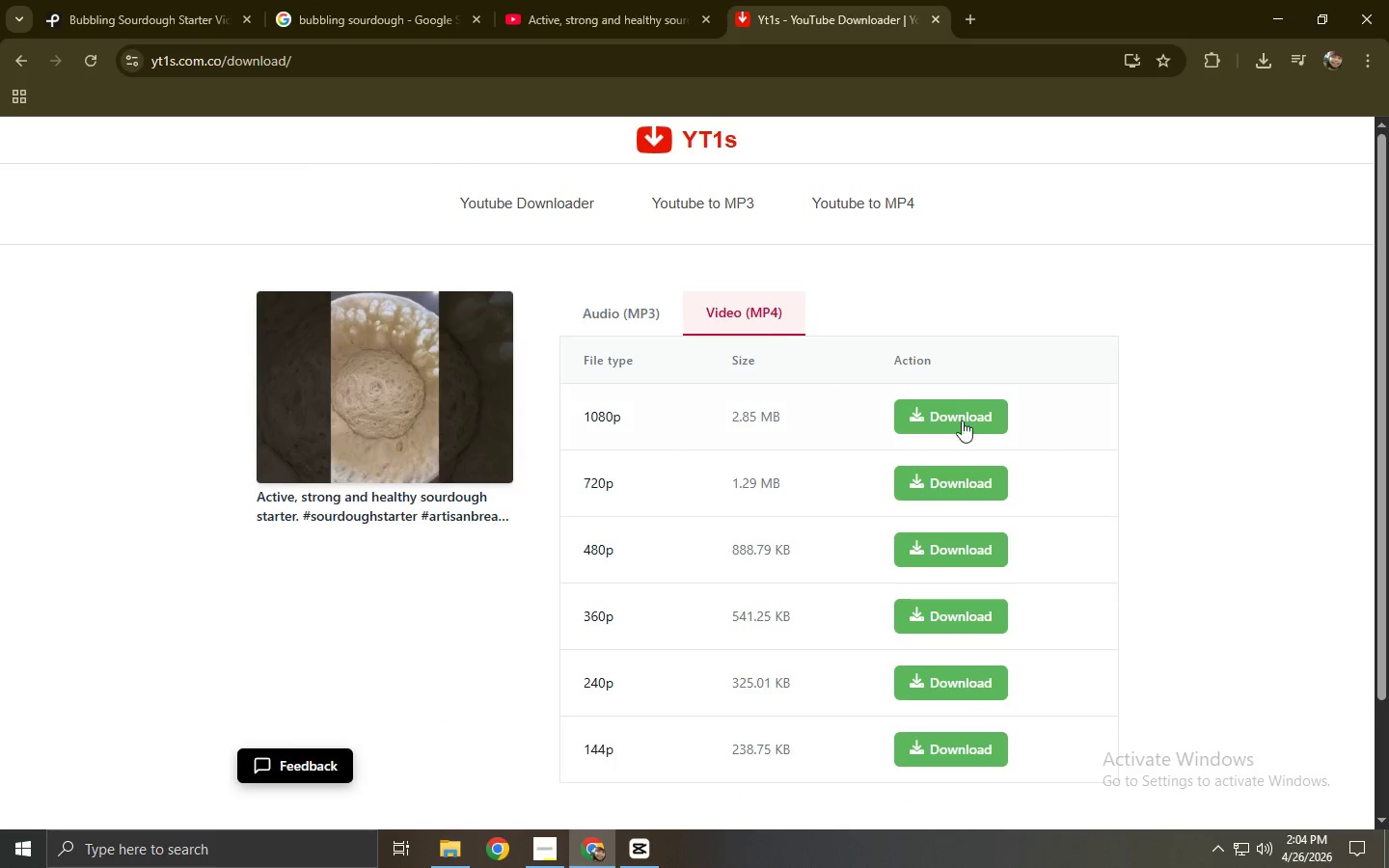 
left_click([965, 423])
 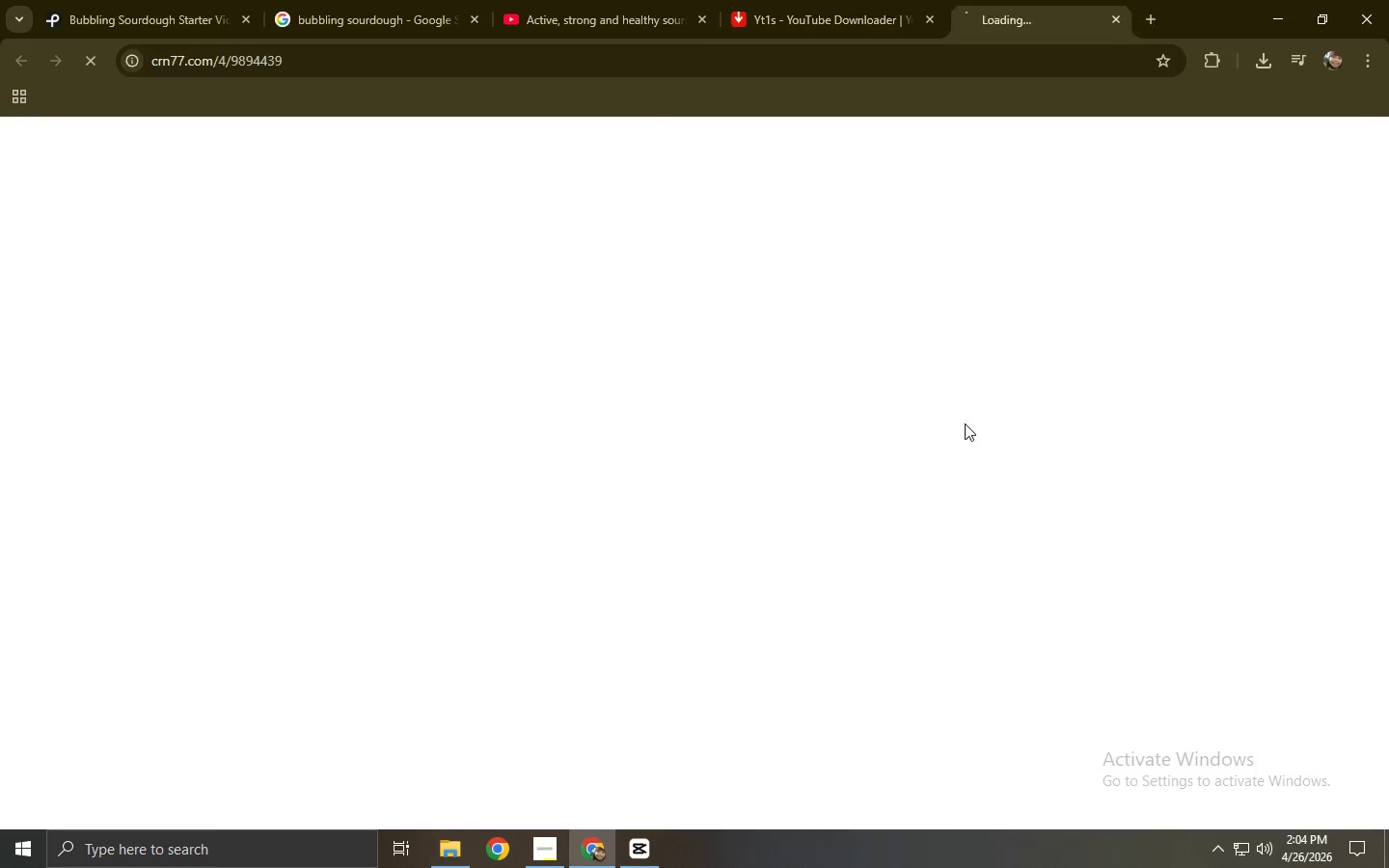 
key(Control+ControlLeft)
 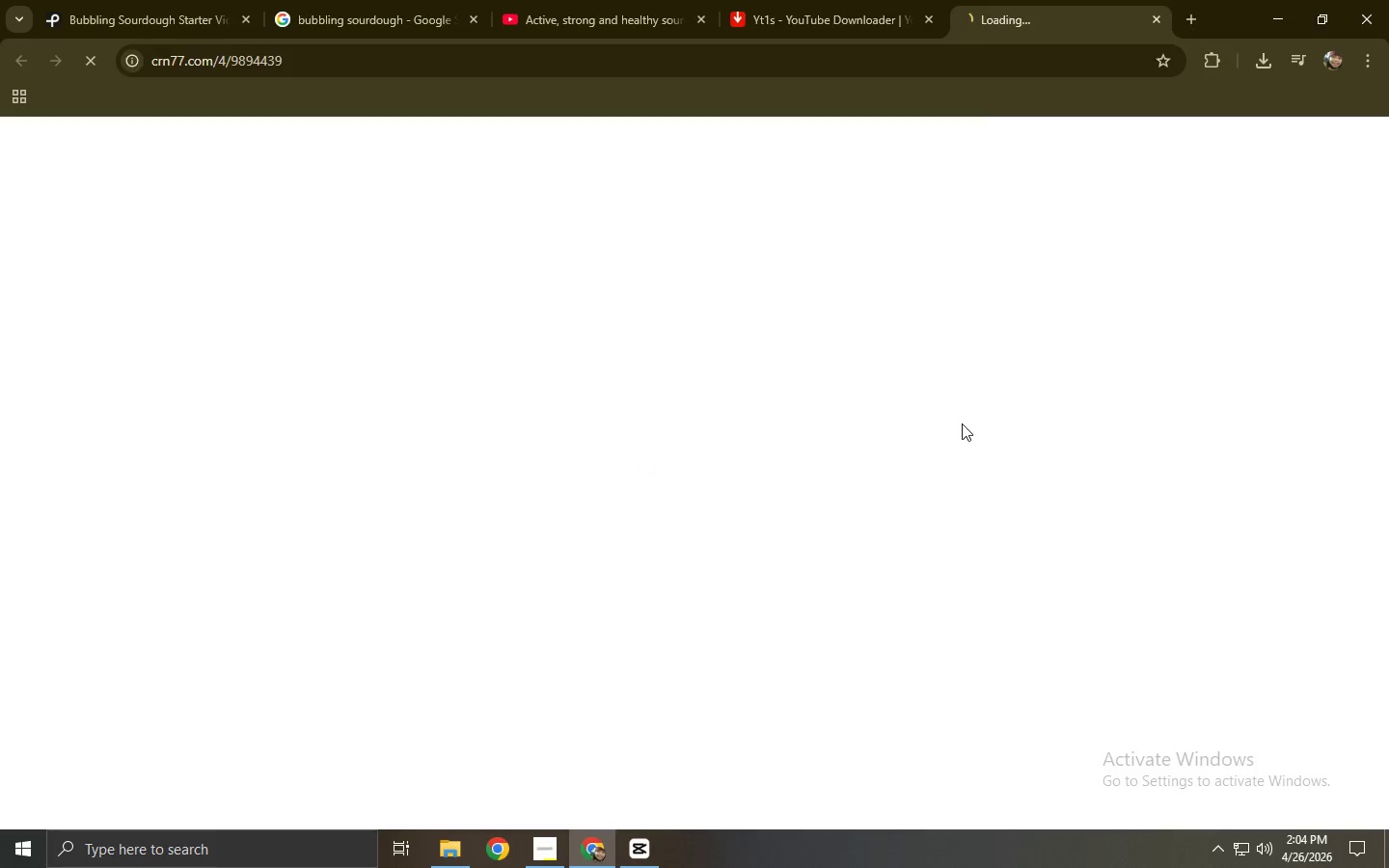 
key(Control+W)
 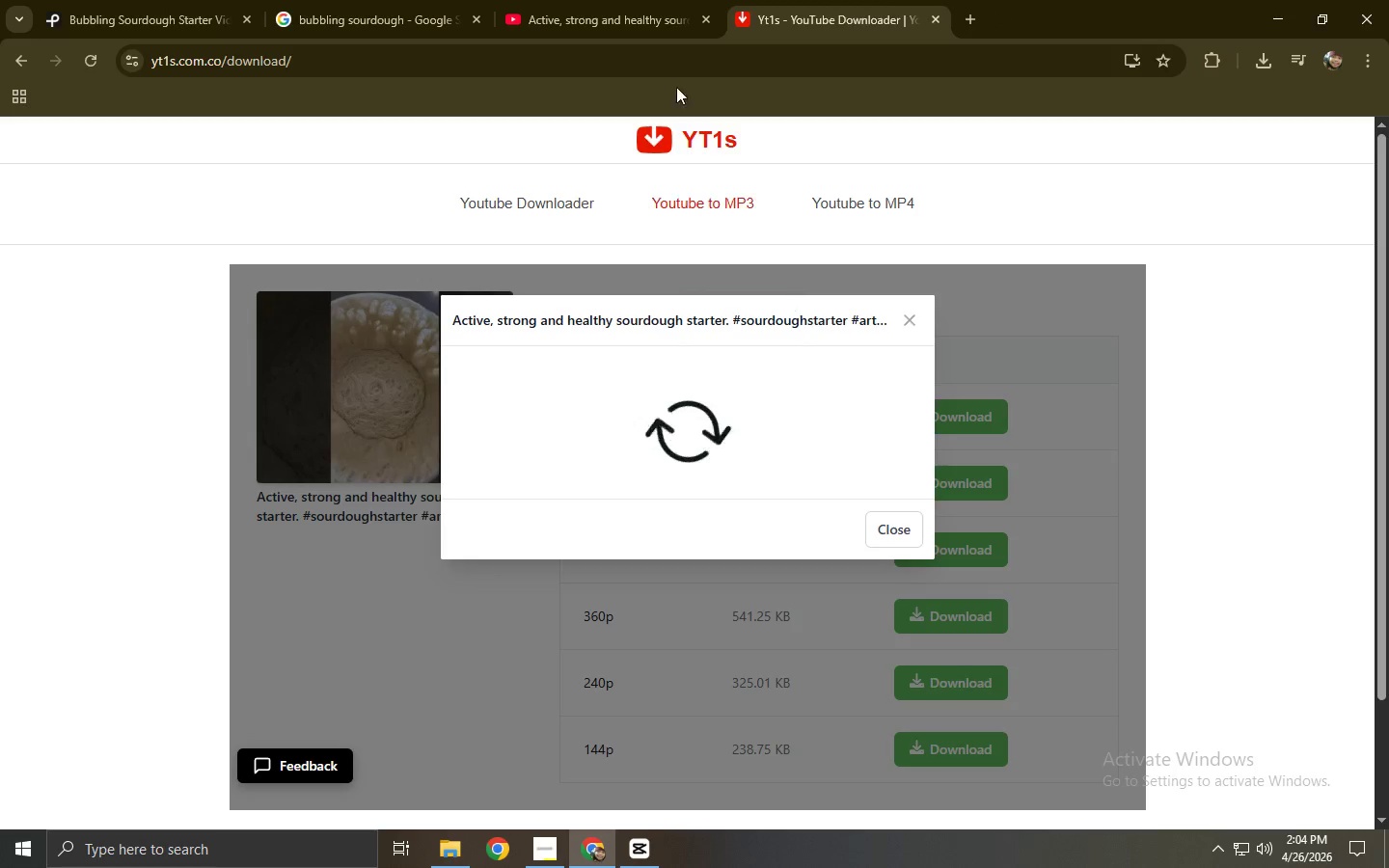 
left_click([588, 0])
 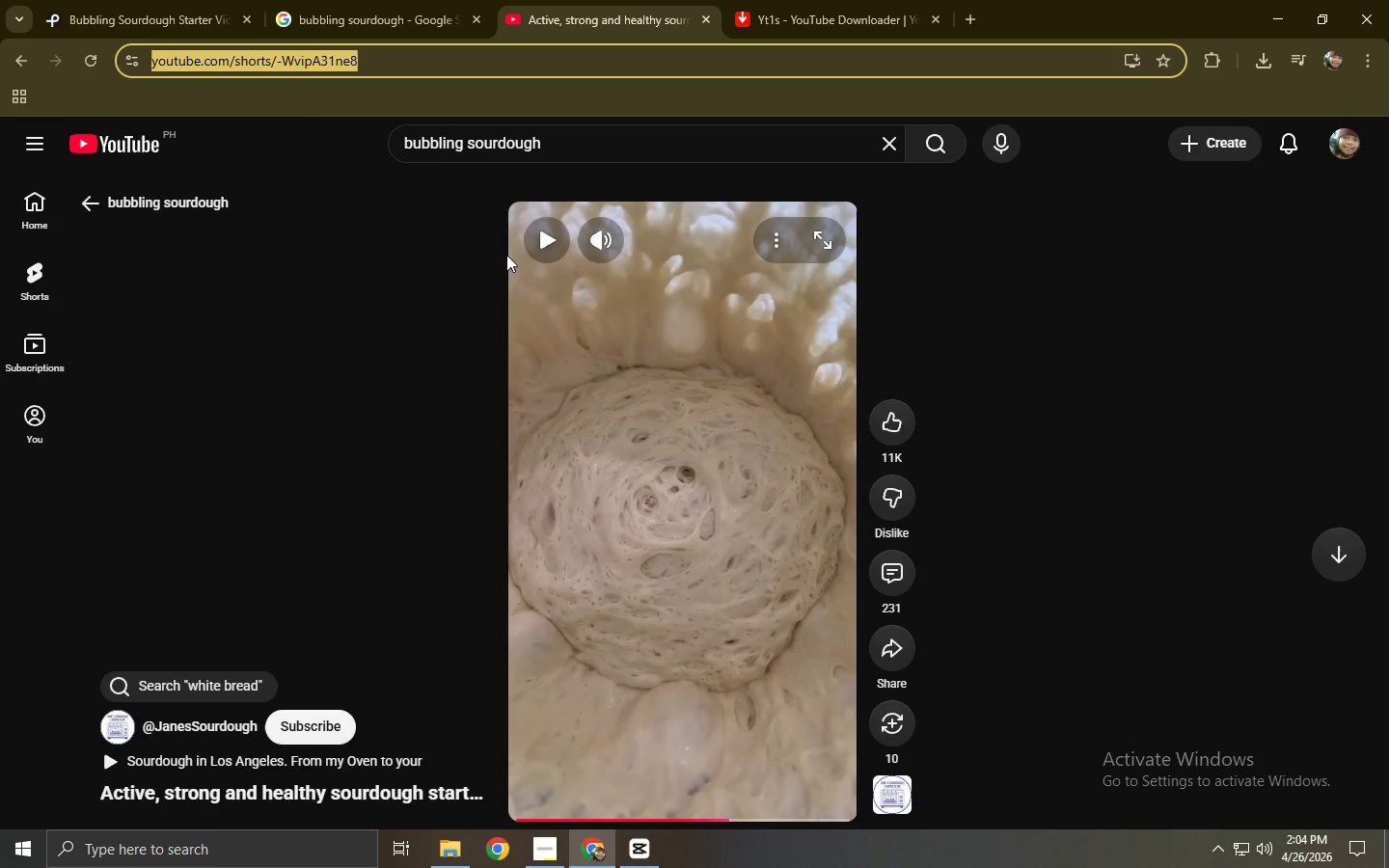 
scroll: coordinate [432, 303], scroll_direction: down, amount: 6.0
 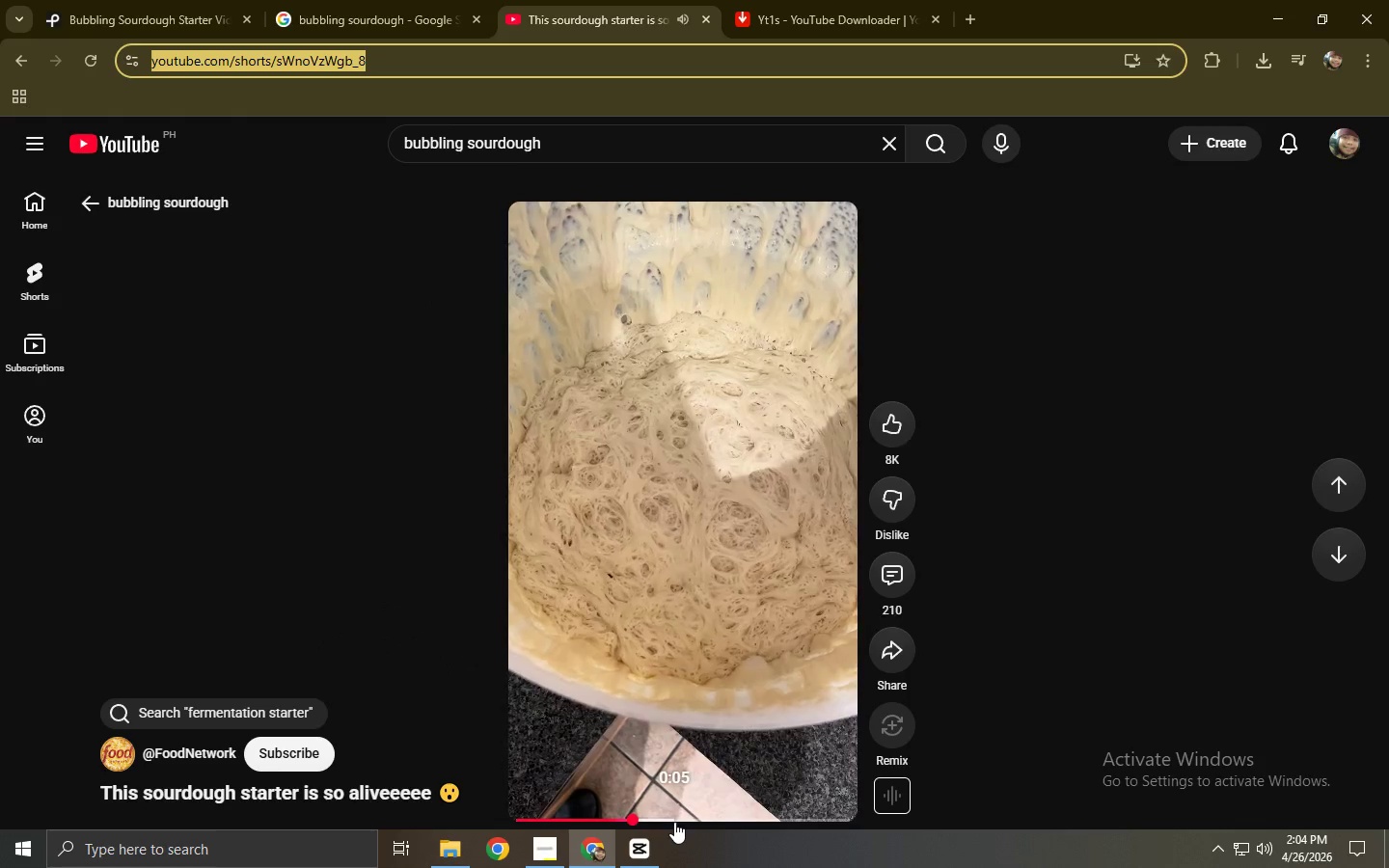 
wait(6.03)
 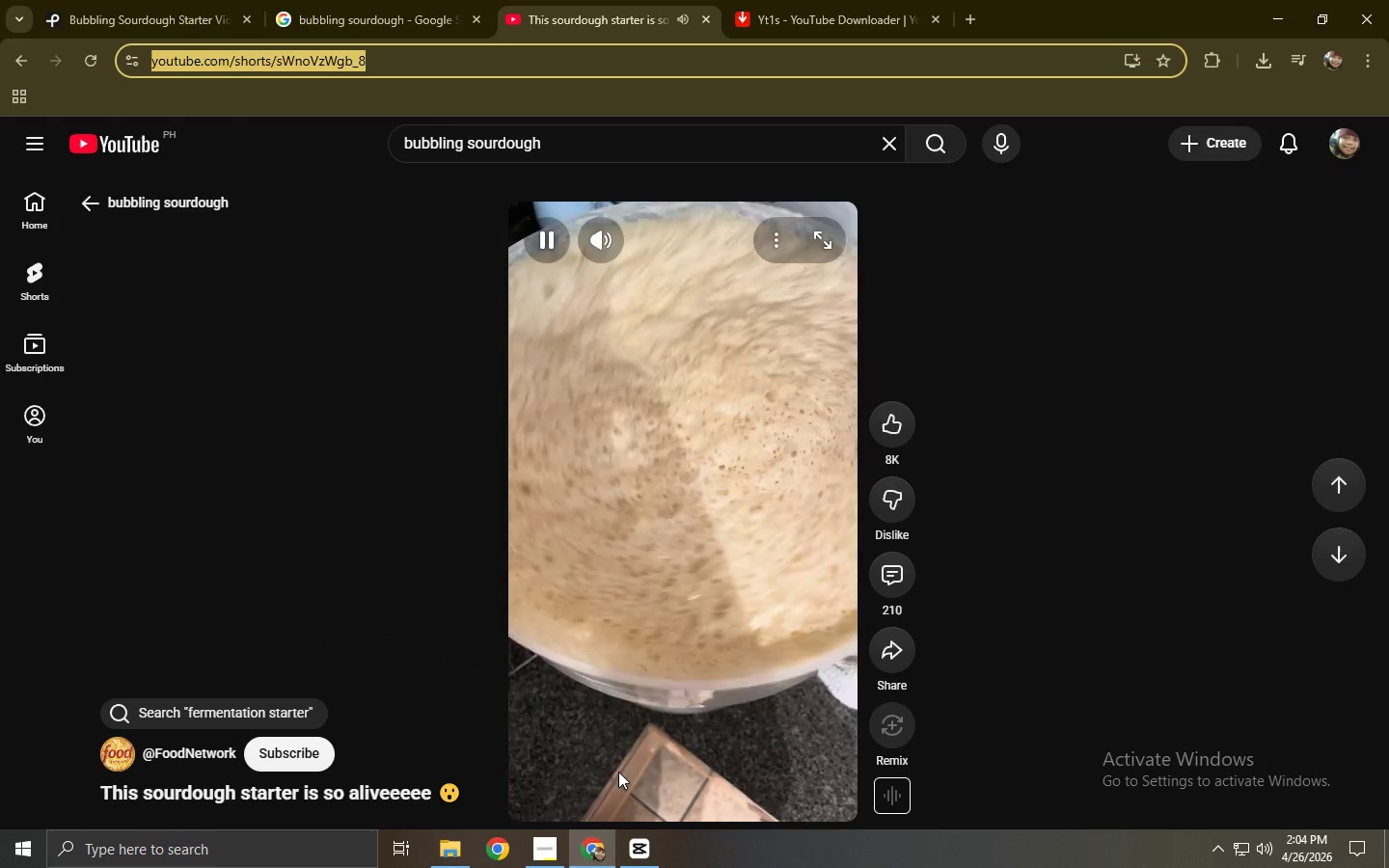 
left_click([687, 822])
 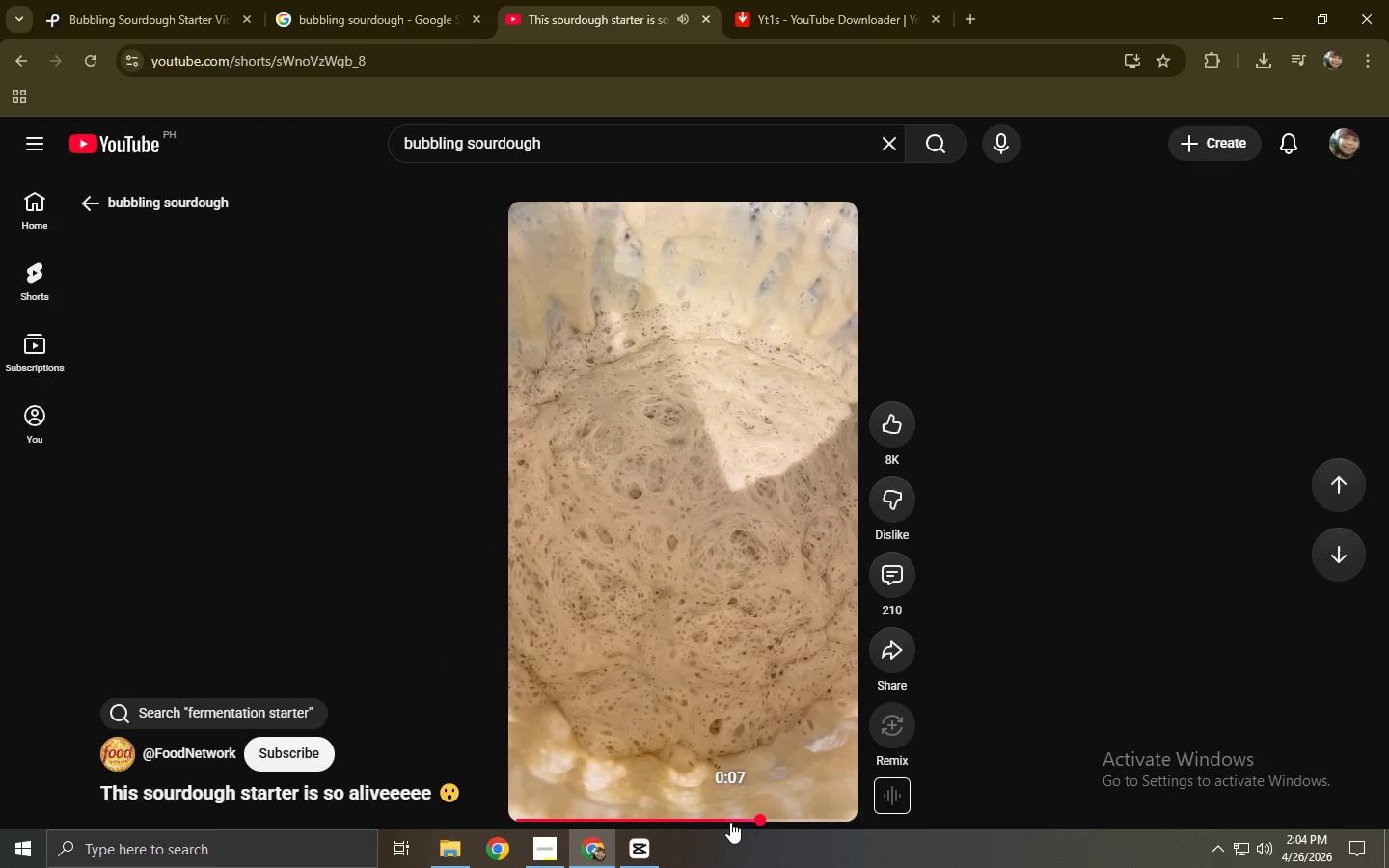 
left_click([525, 64])
 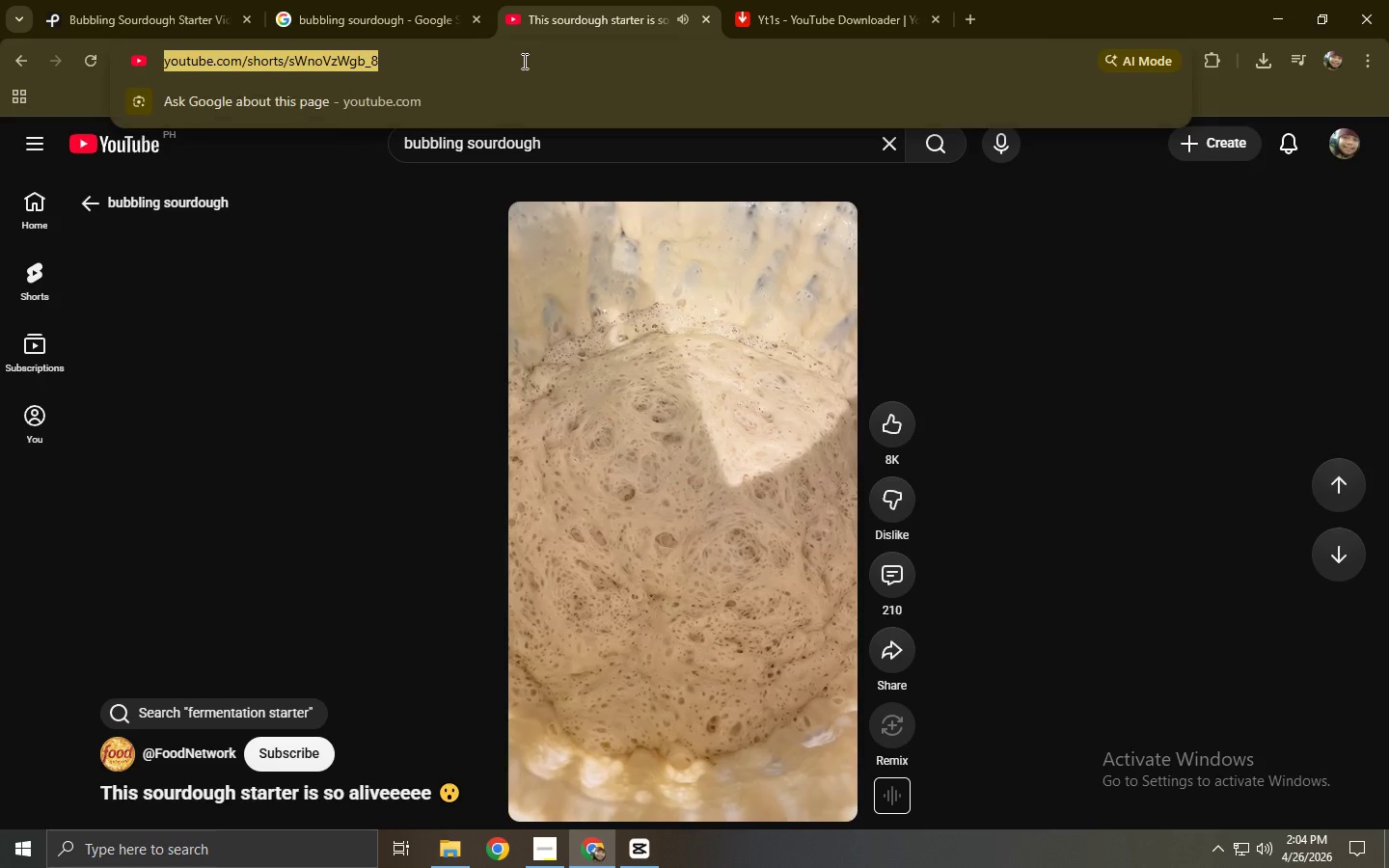 
key(Control+C)
 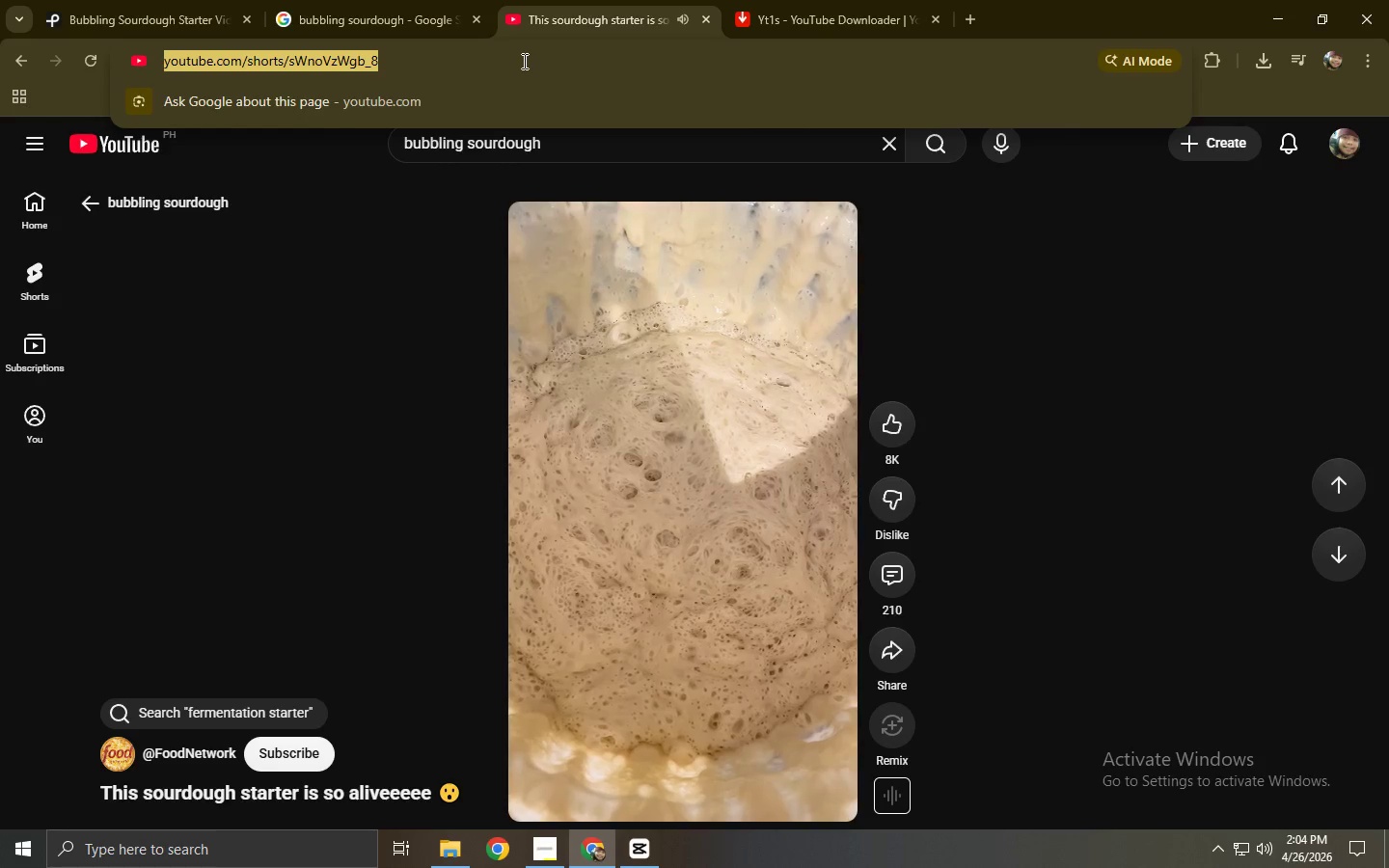 
key(Control+C)
 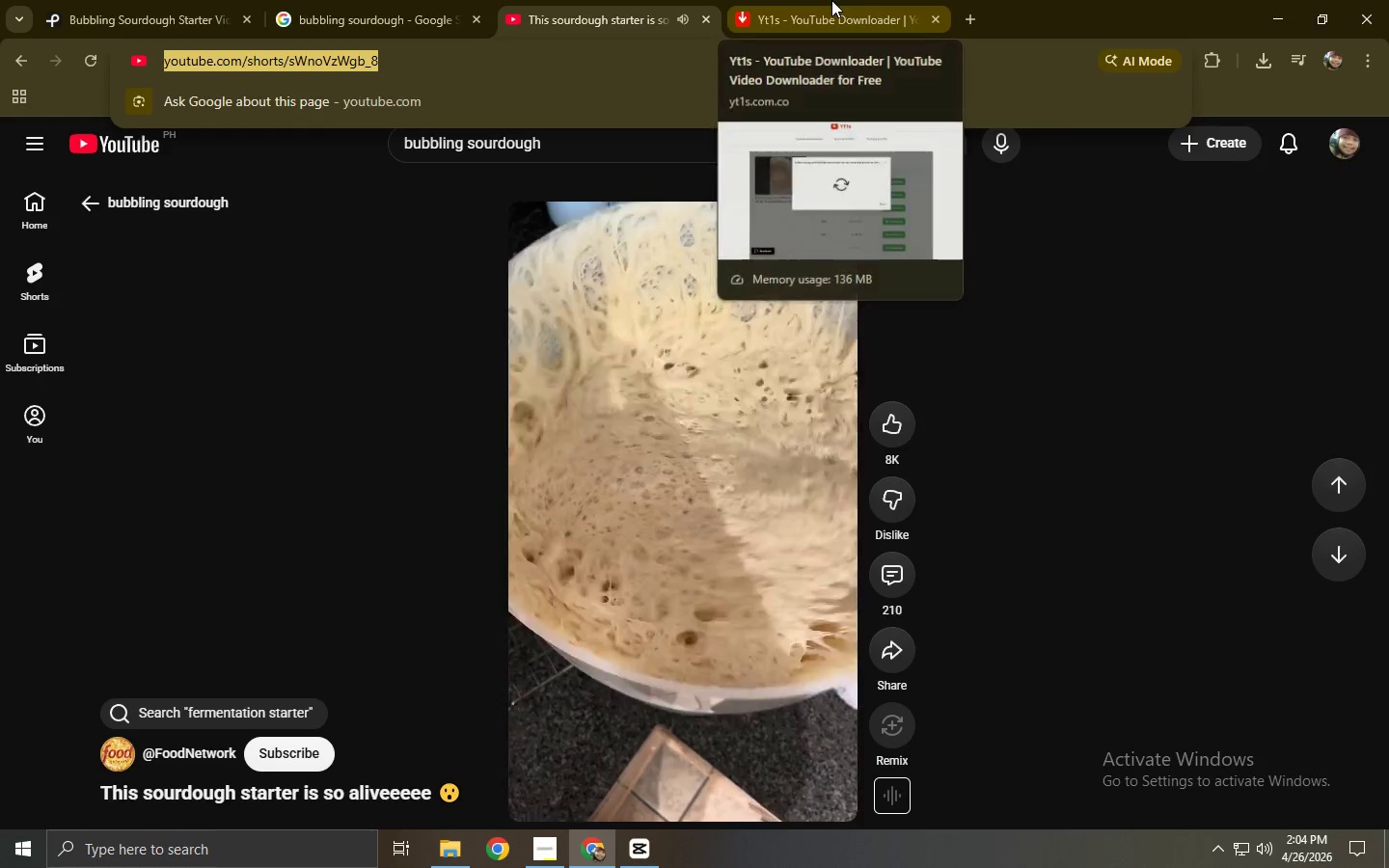 
left_click([831, 0])
 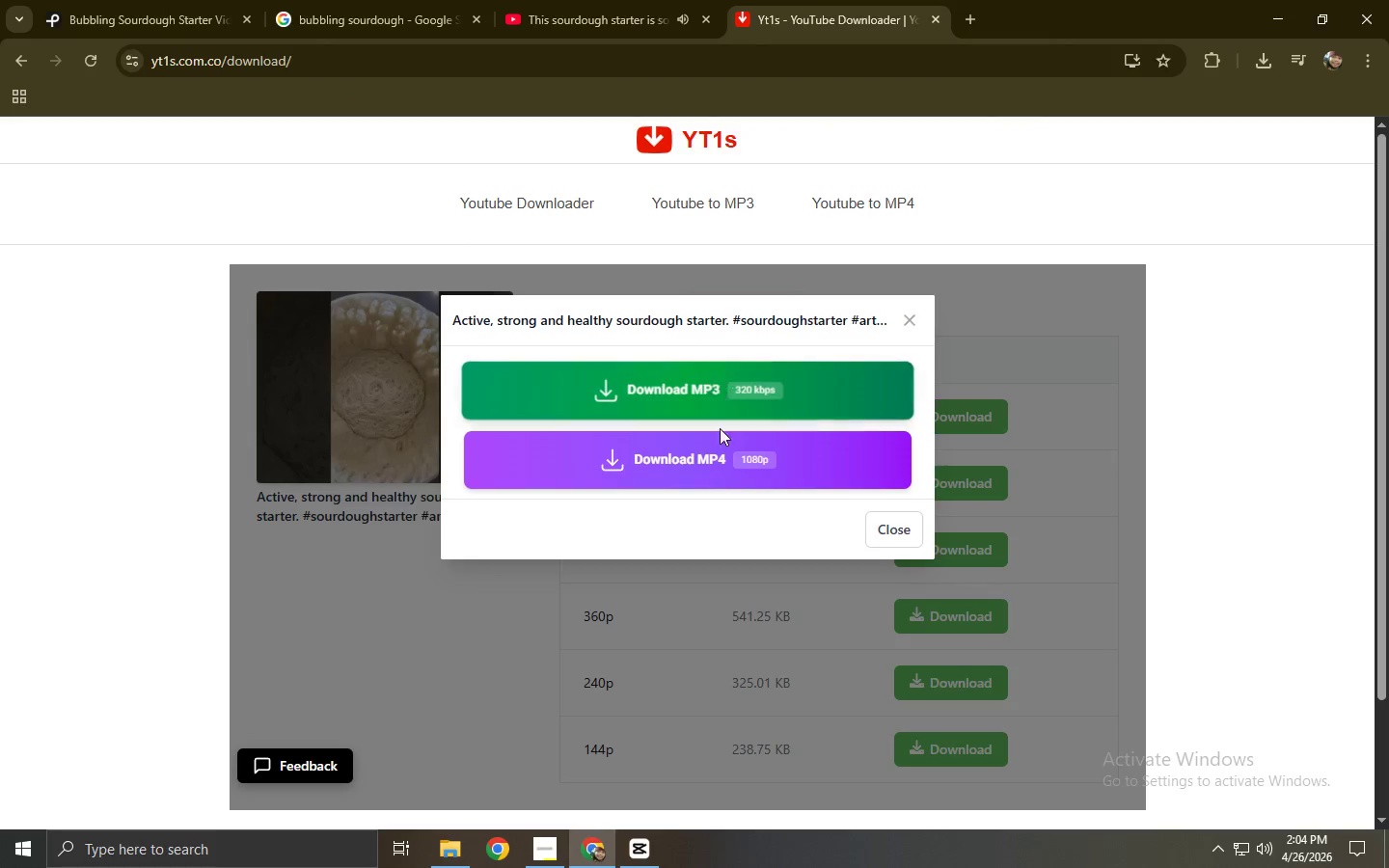 
left_click([719, 448])
 